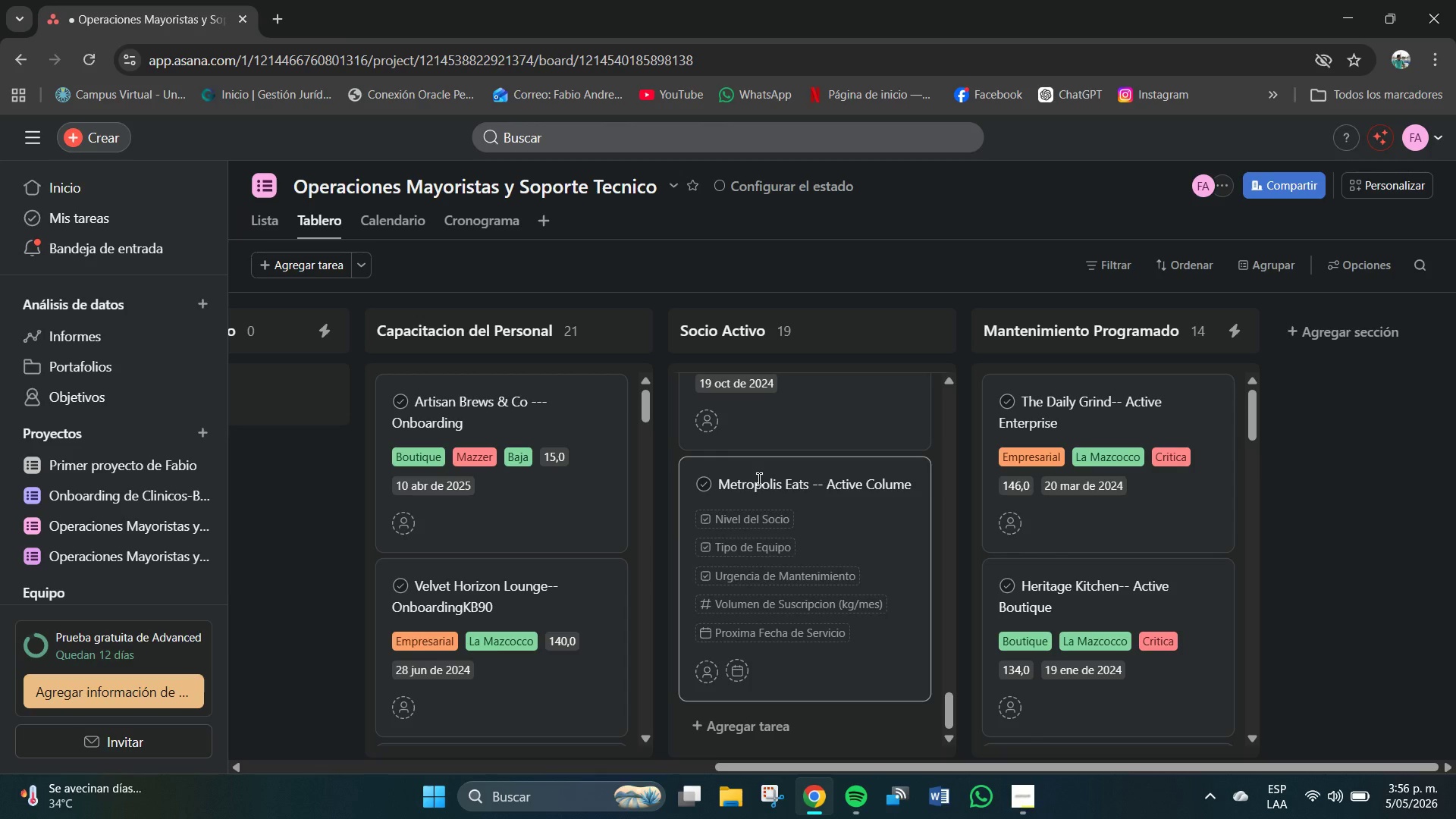 
mouse_move([746, 543])
 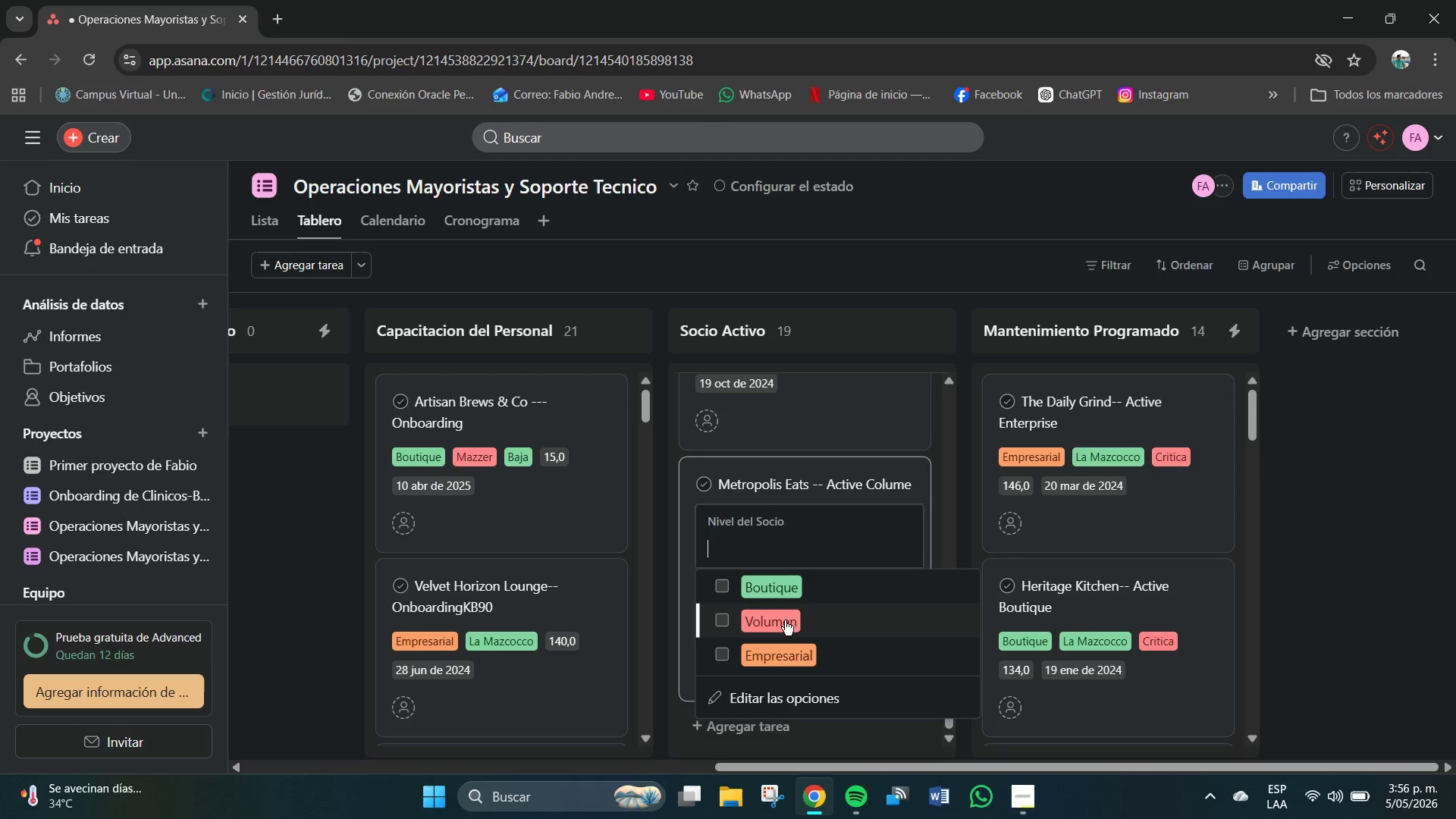 
left_click([785, 620])
 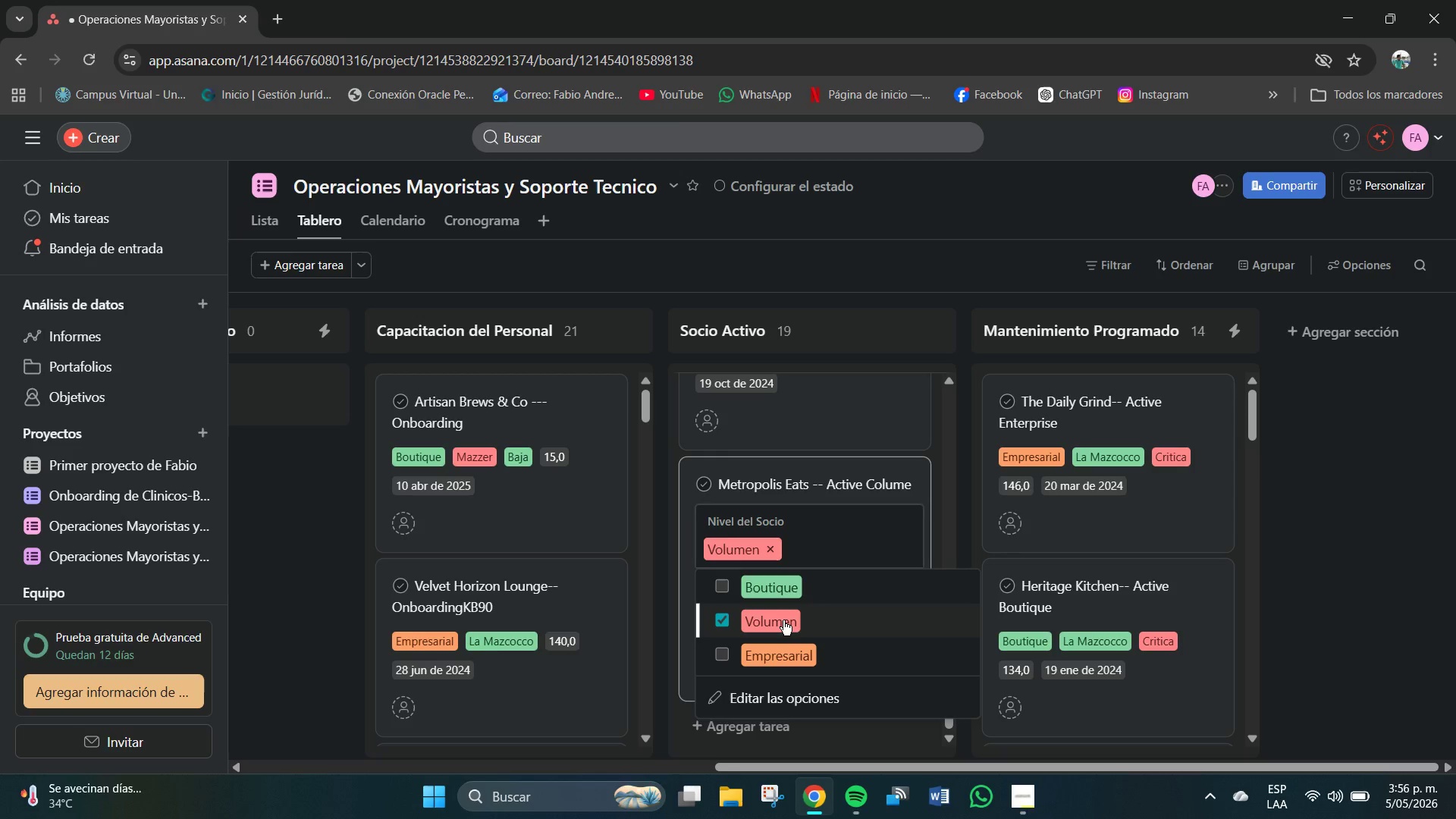 
wait(16.86)
 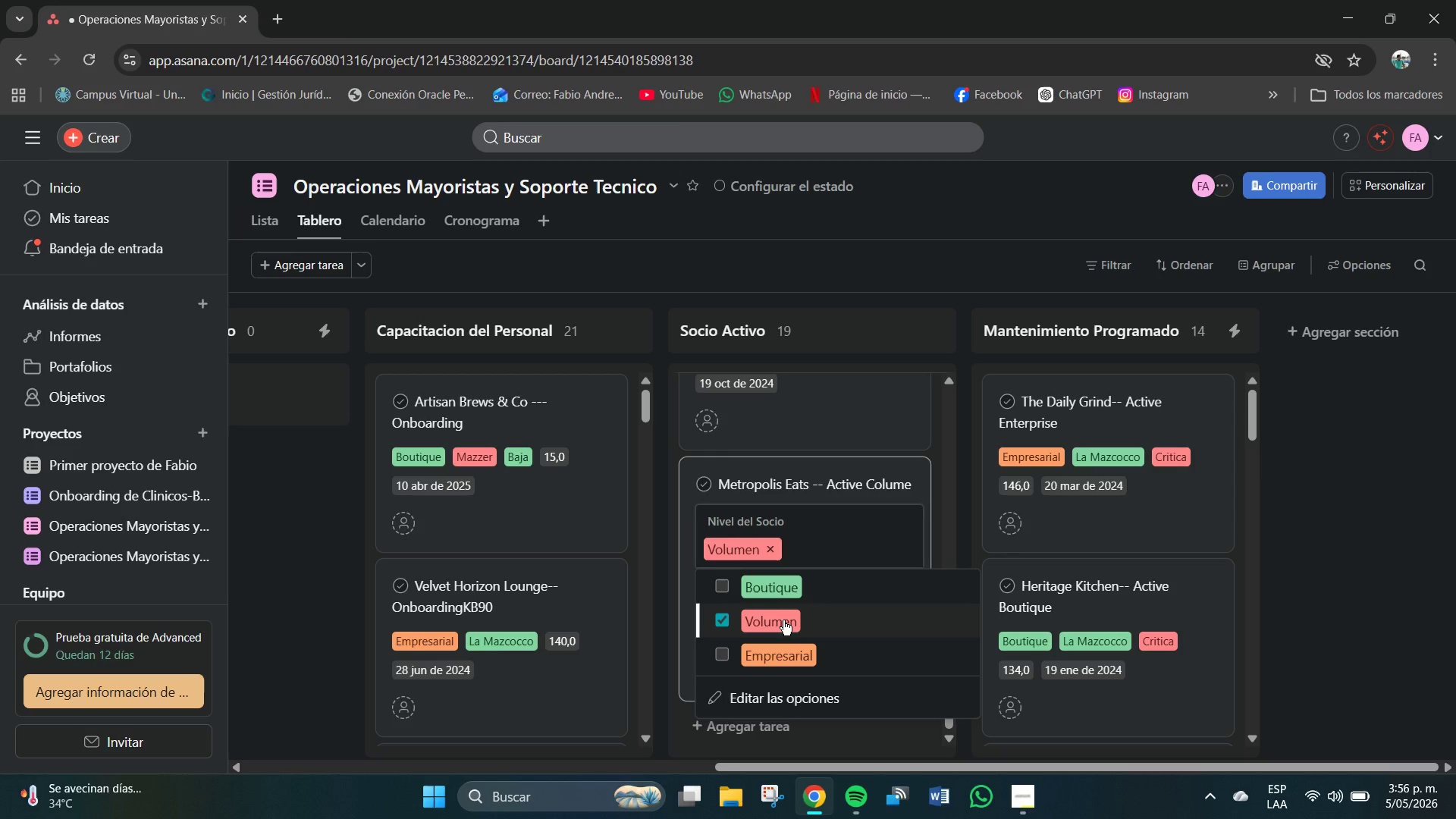 
left_click([691, 523])
 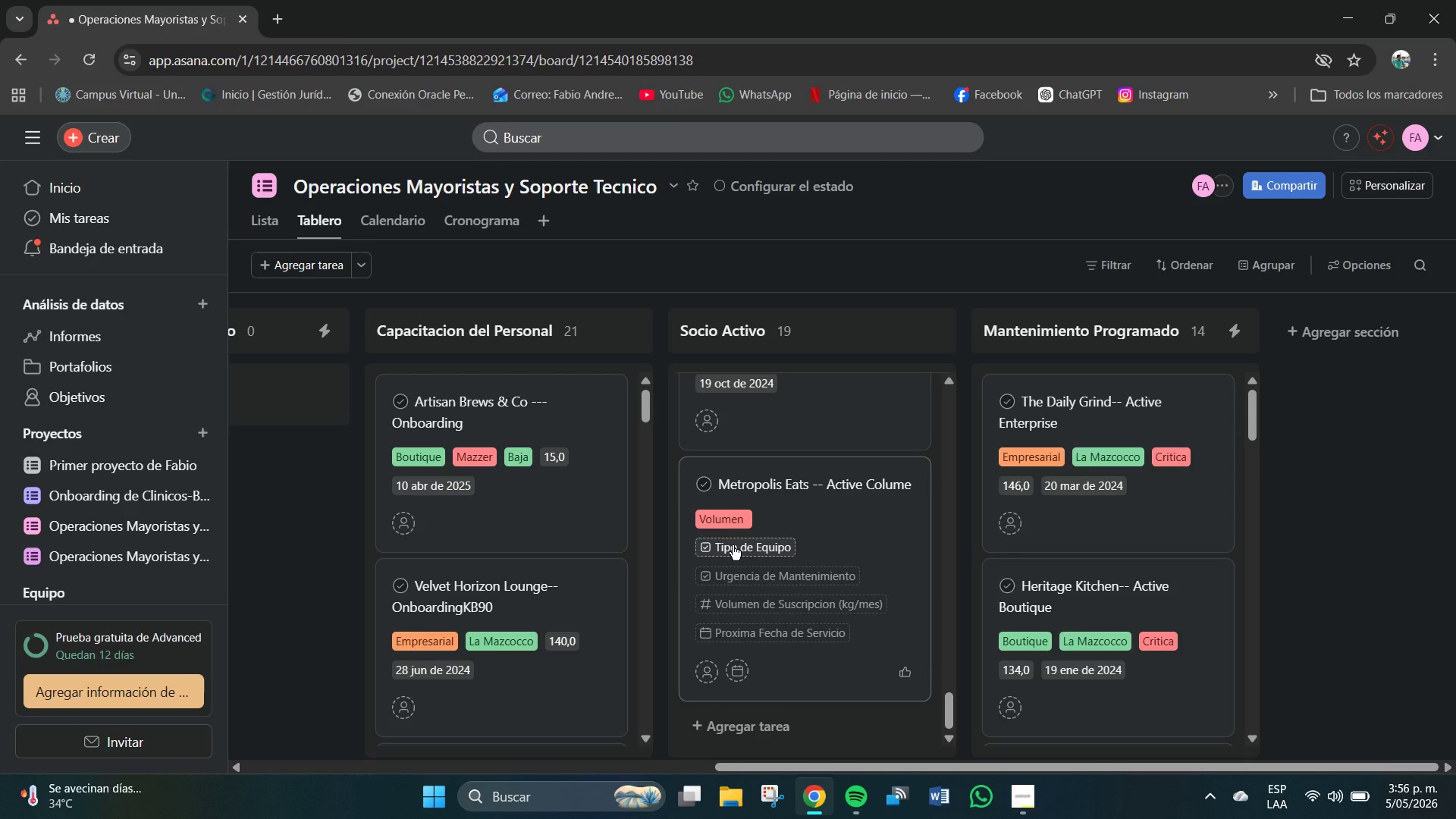 
left_click([733, 545])
 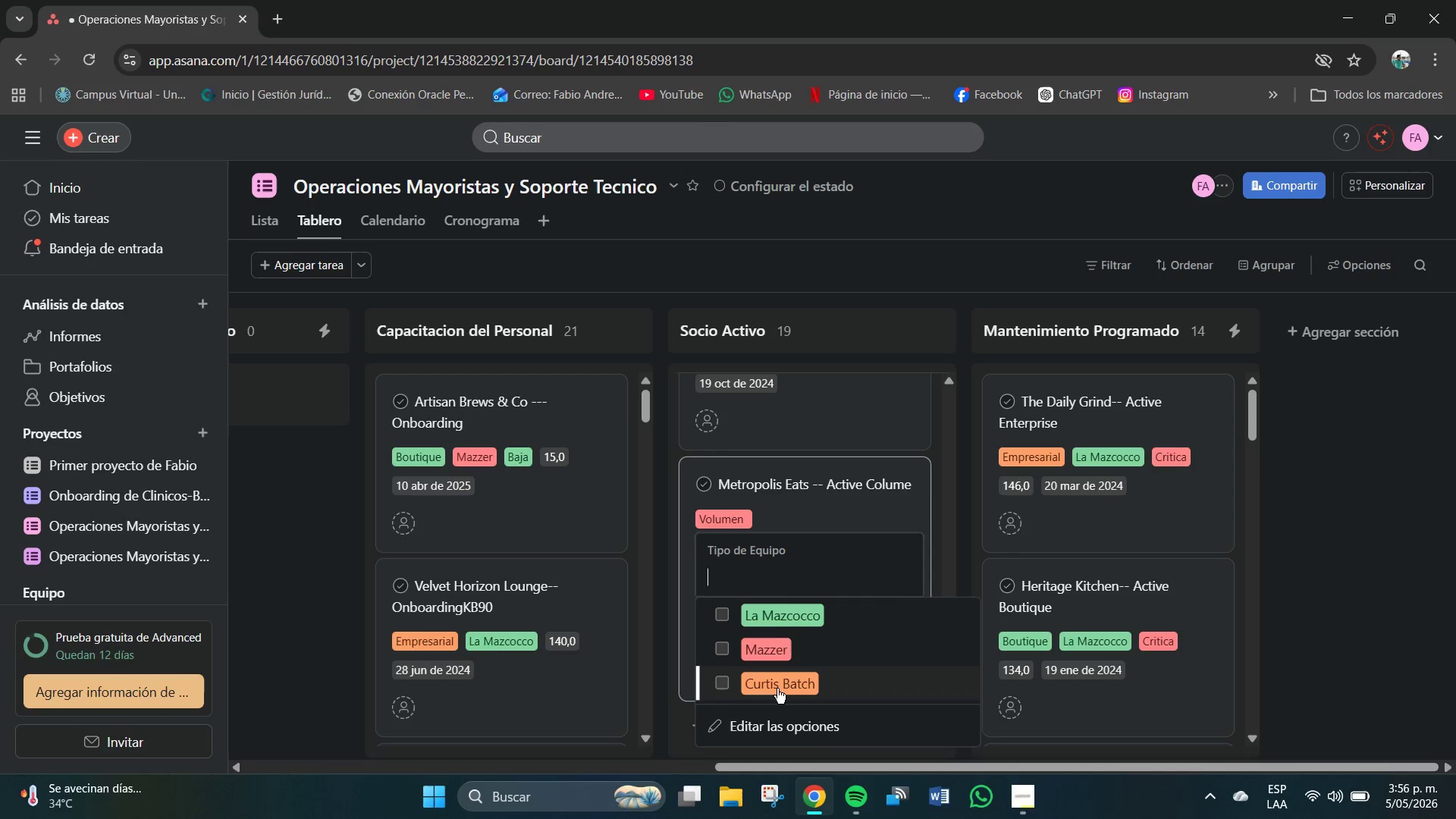 
left_click([783, 619])
 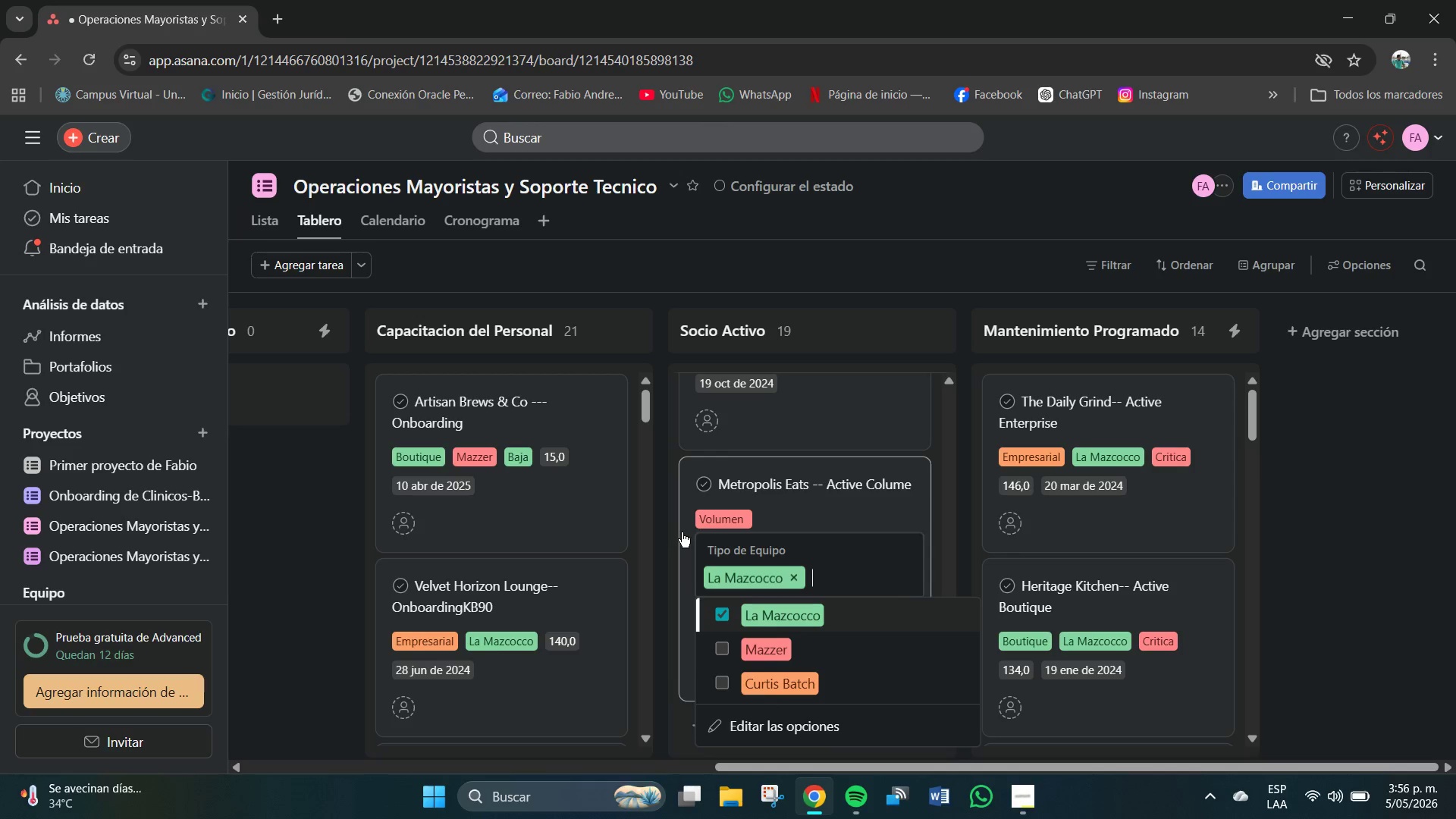 
left_click([689, 534])
 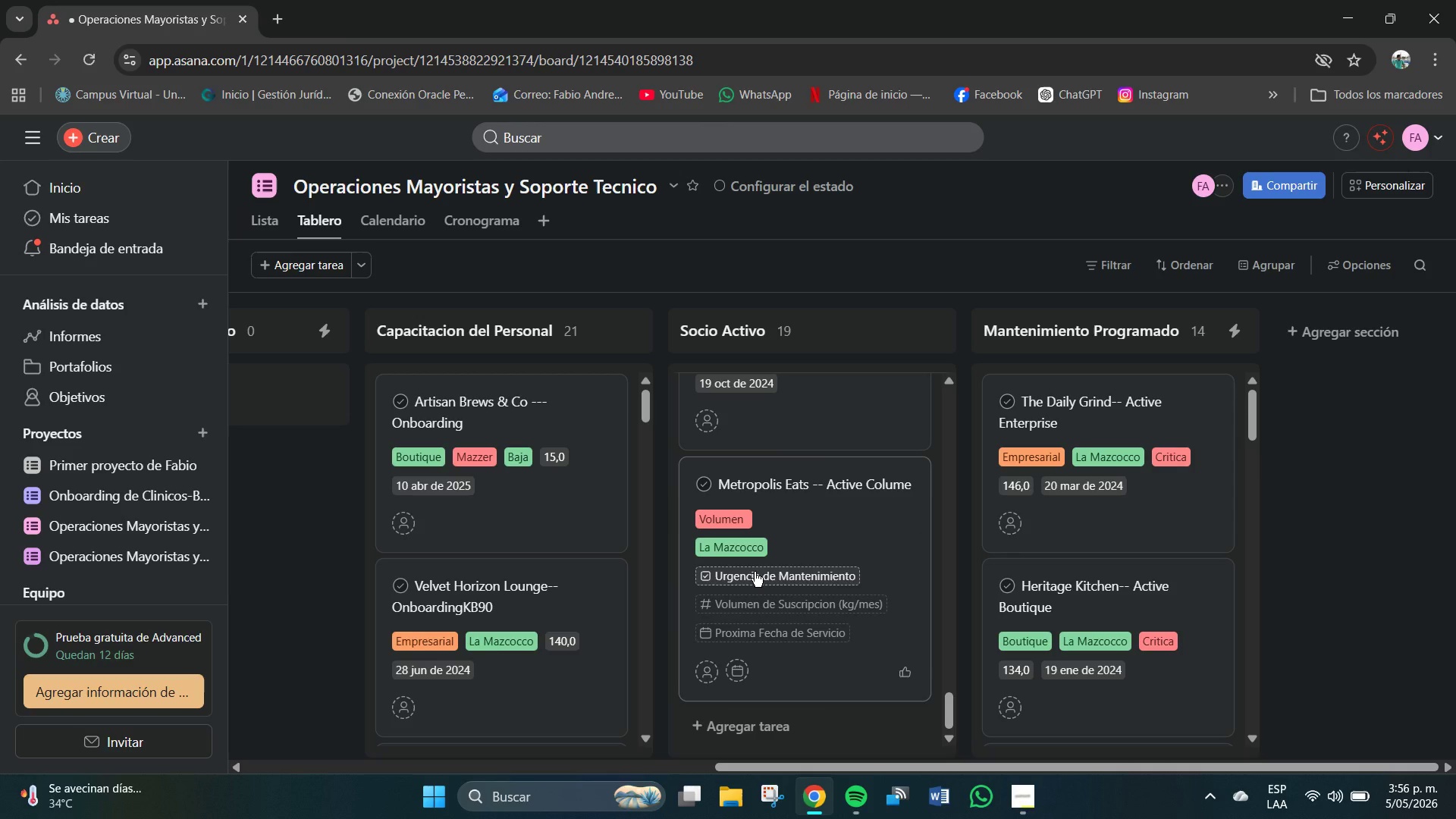 
left_click([755, 572])
 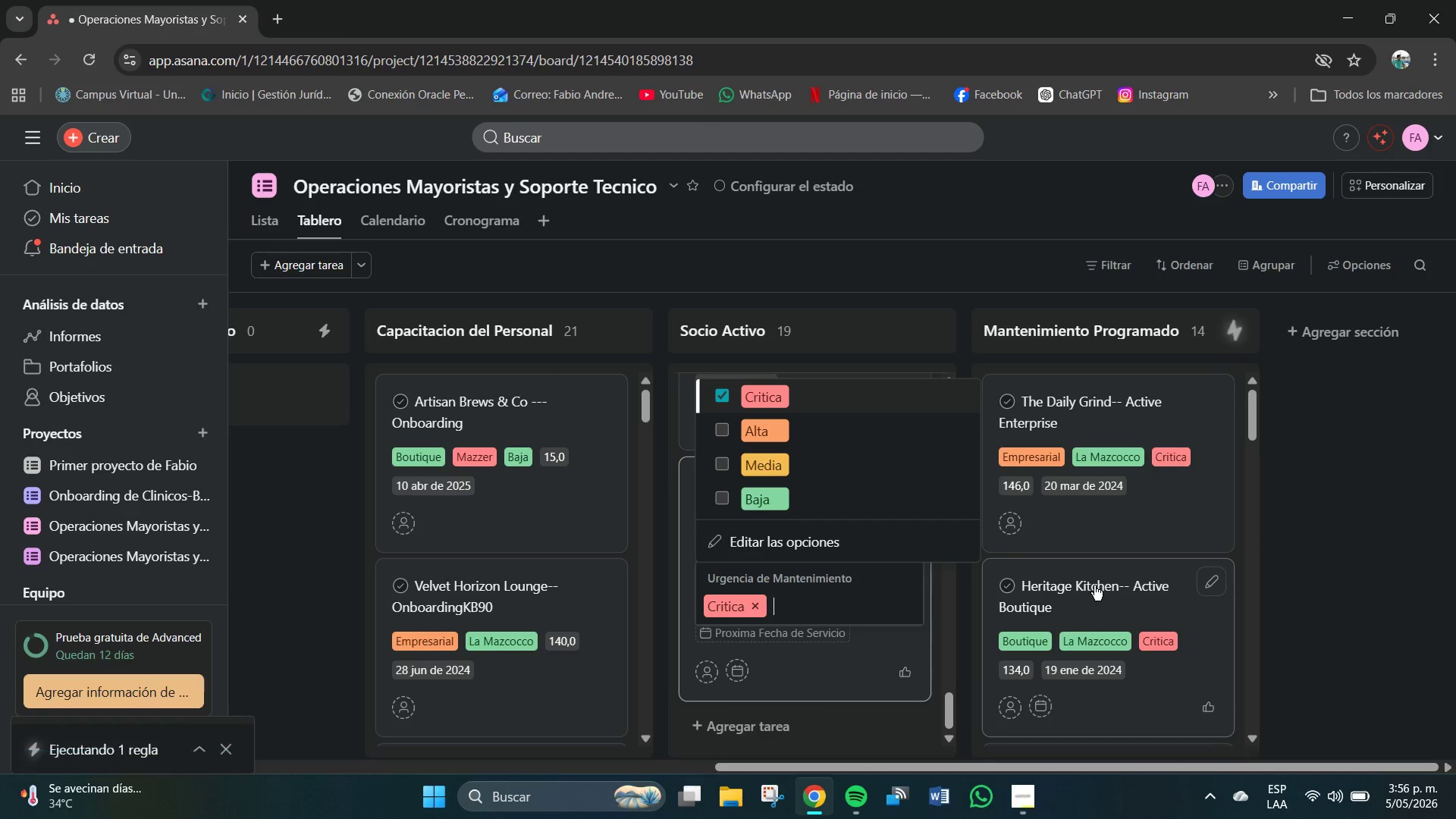 
scroll: coordinate [1121, 458], scroll_direction: up, amount: 14.0
 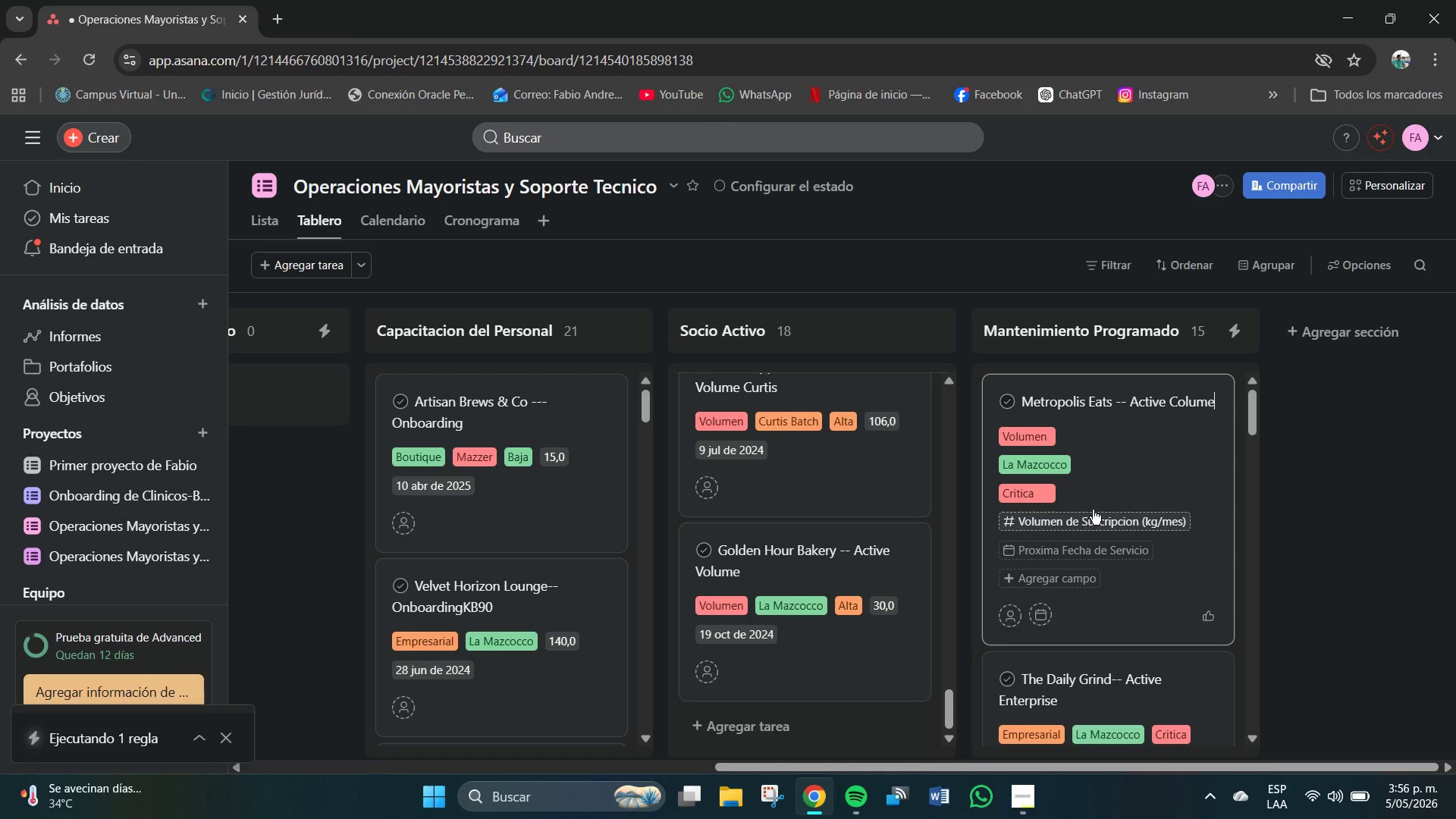 
left_click([1073, 523])
 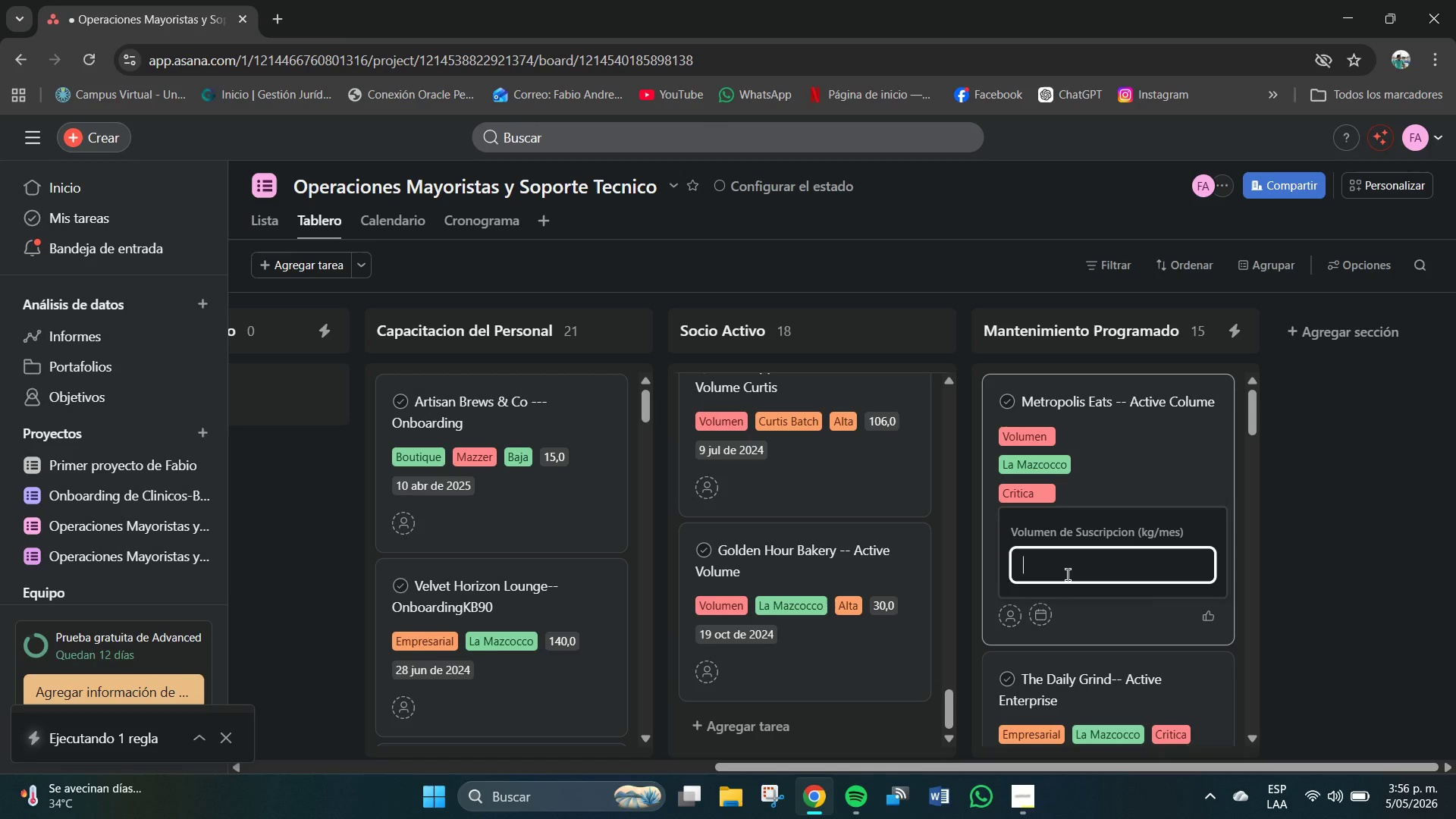 
left_click([1068, 575])
 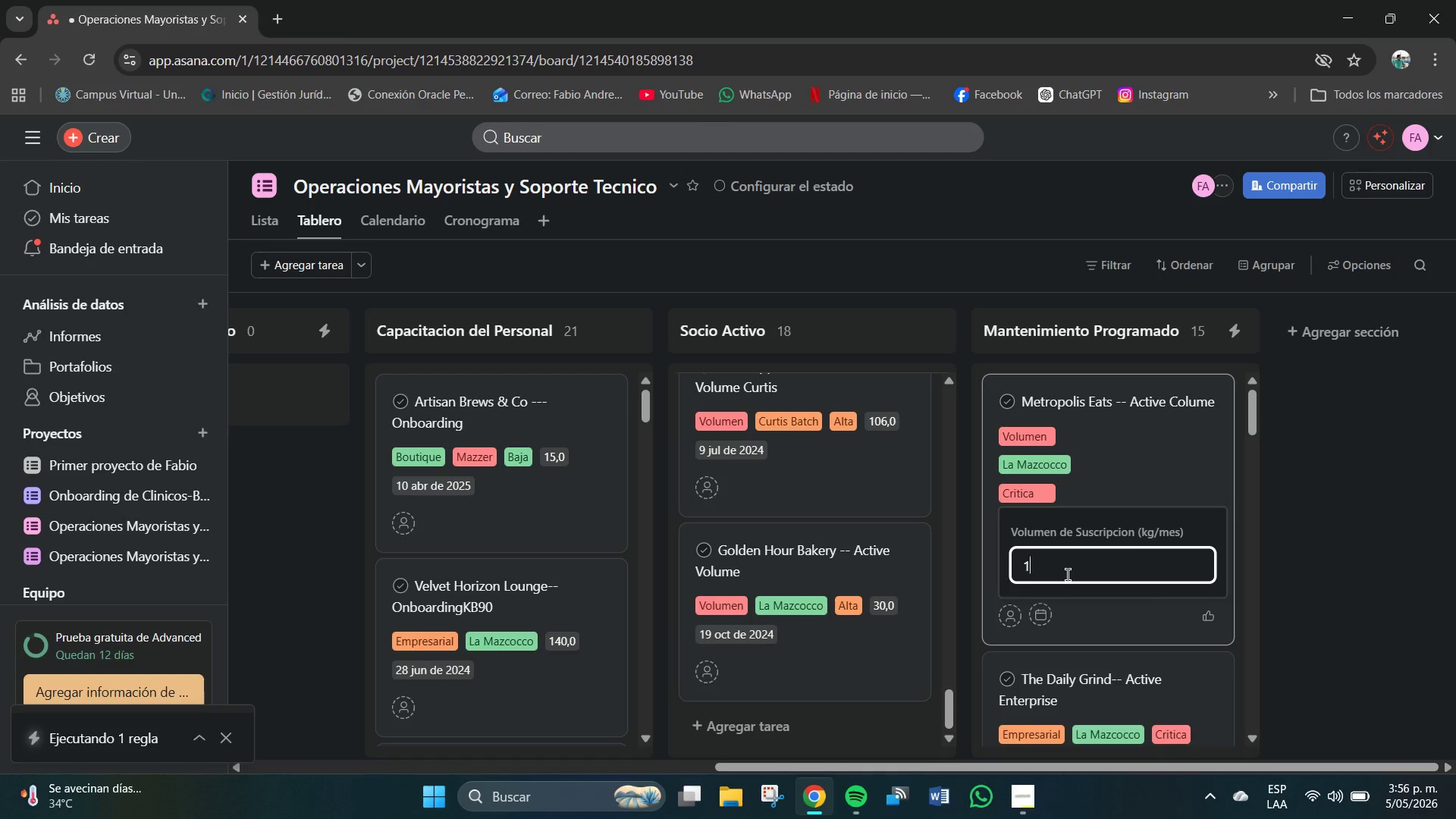 
key(Numpad1)
 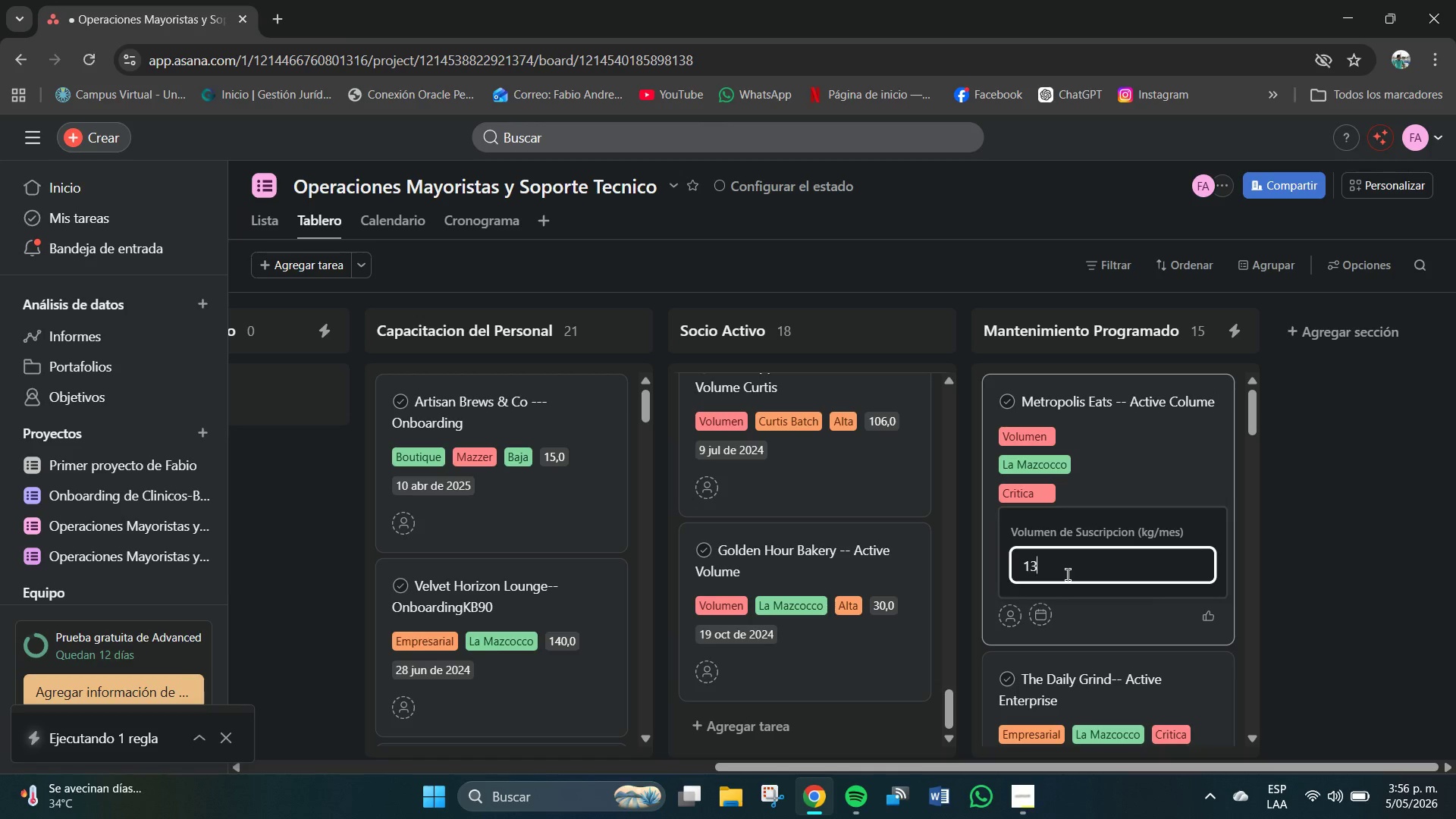 
key(Numpad3)
 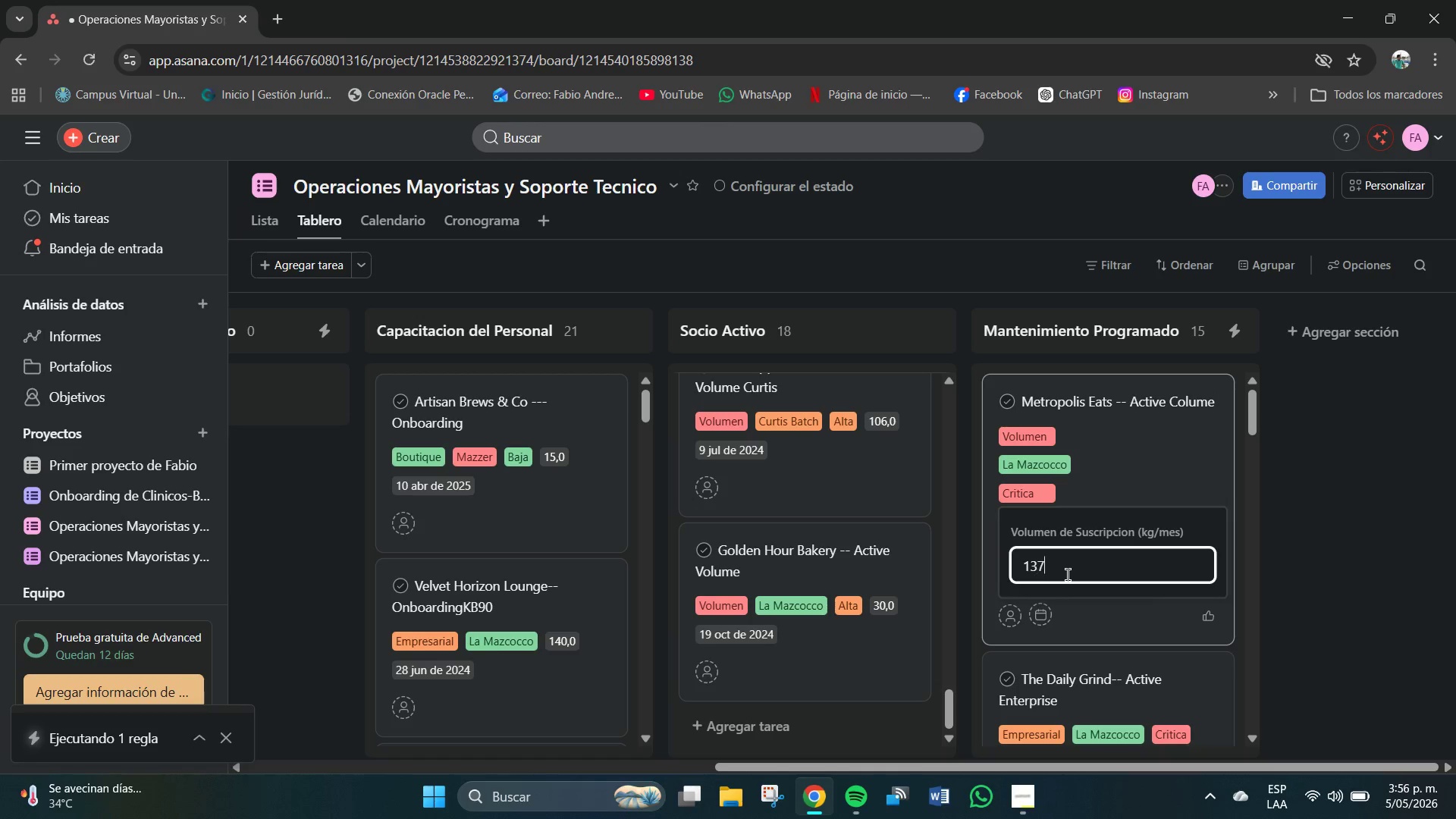 
key(Numpad7)
 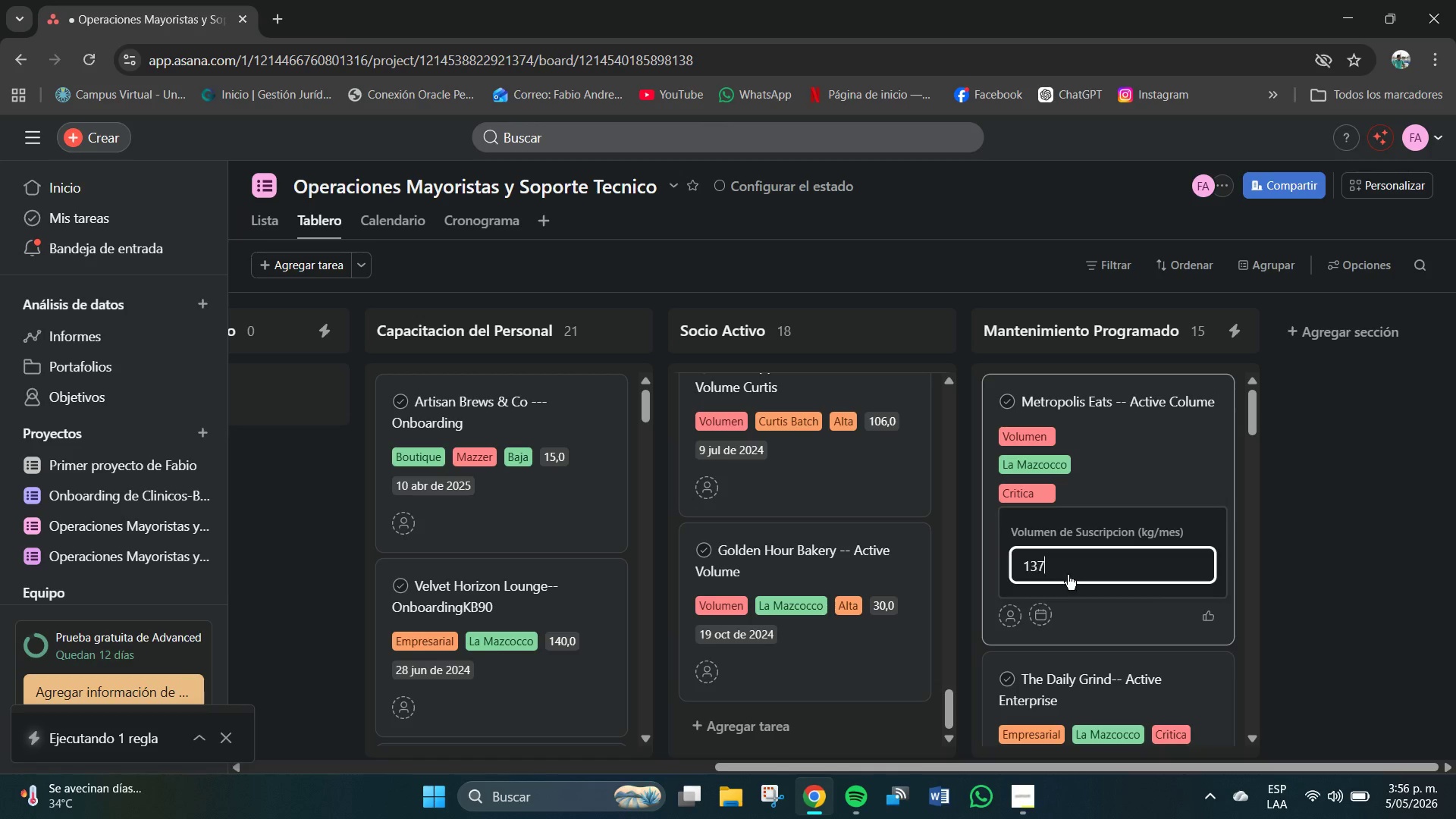 
key(NumpadEnter)
 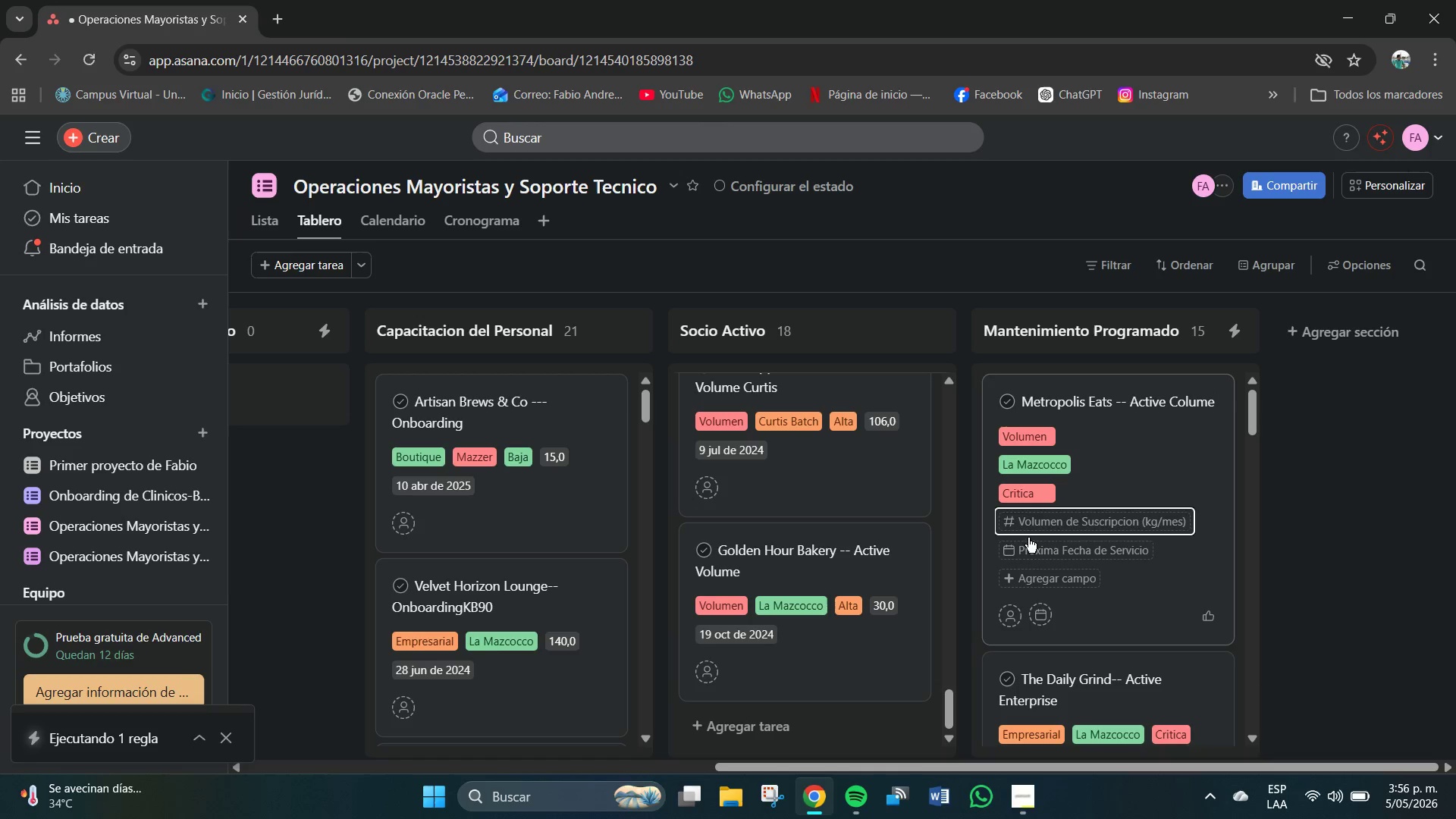 
left_click([1034, 547])
 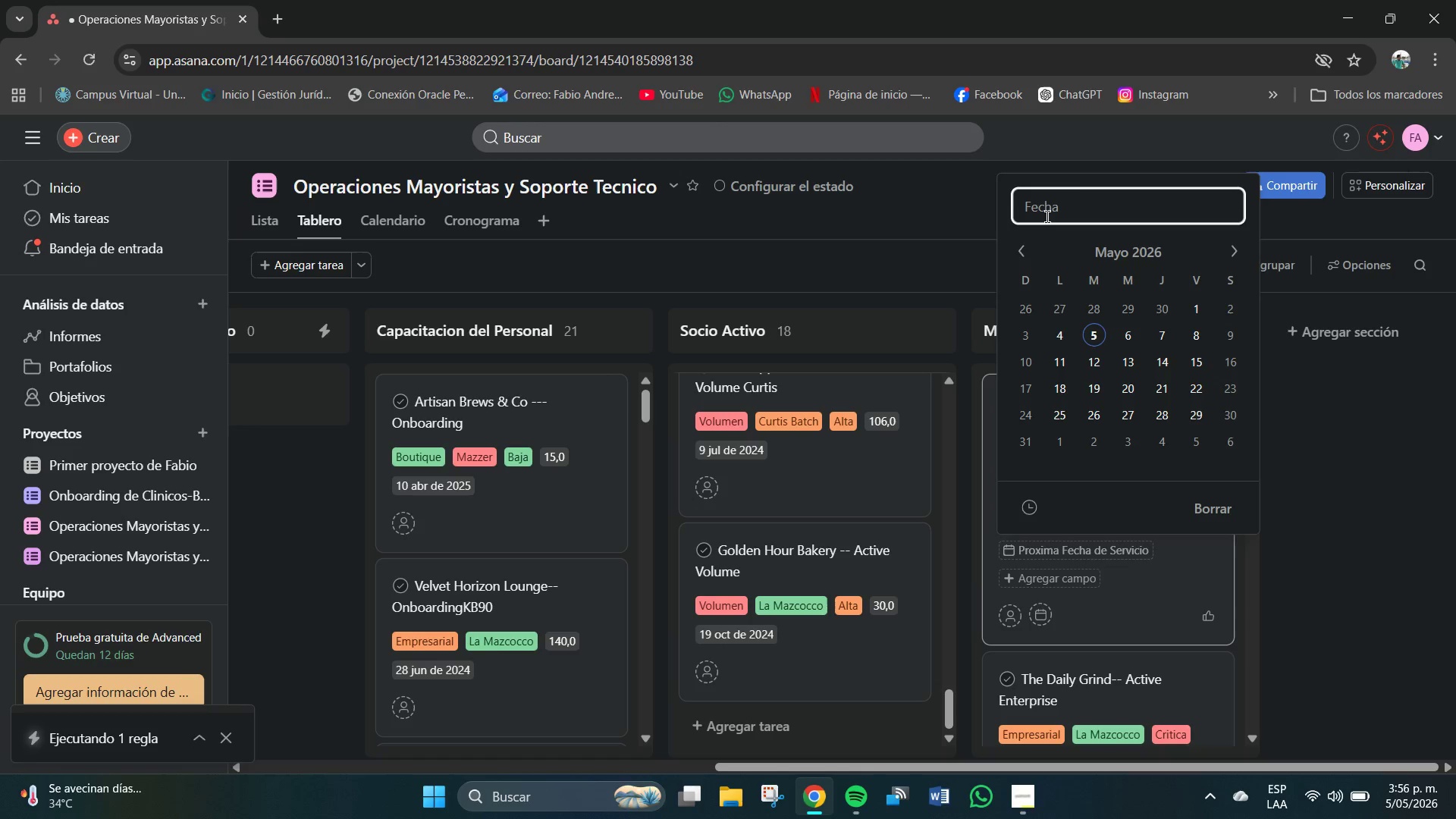 
key(Numpad1)
 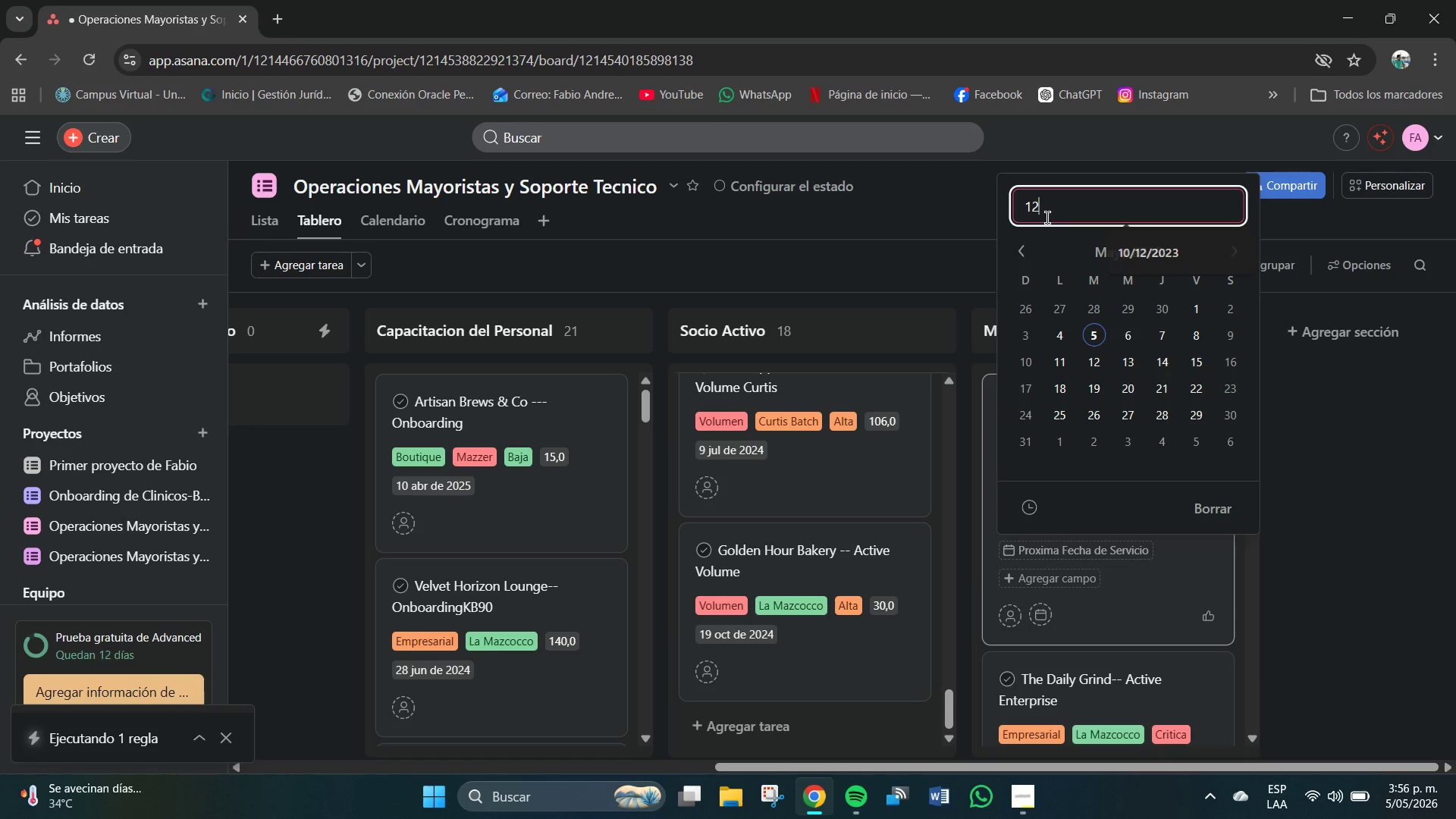 
key(Numpad2)
 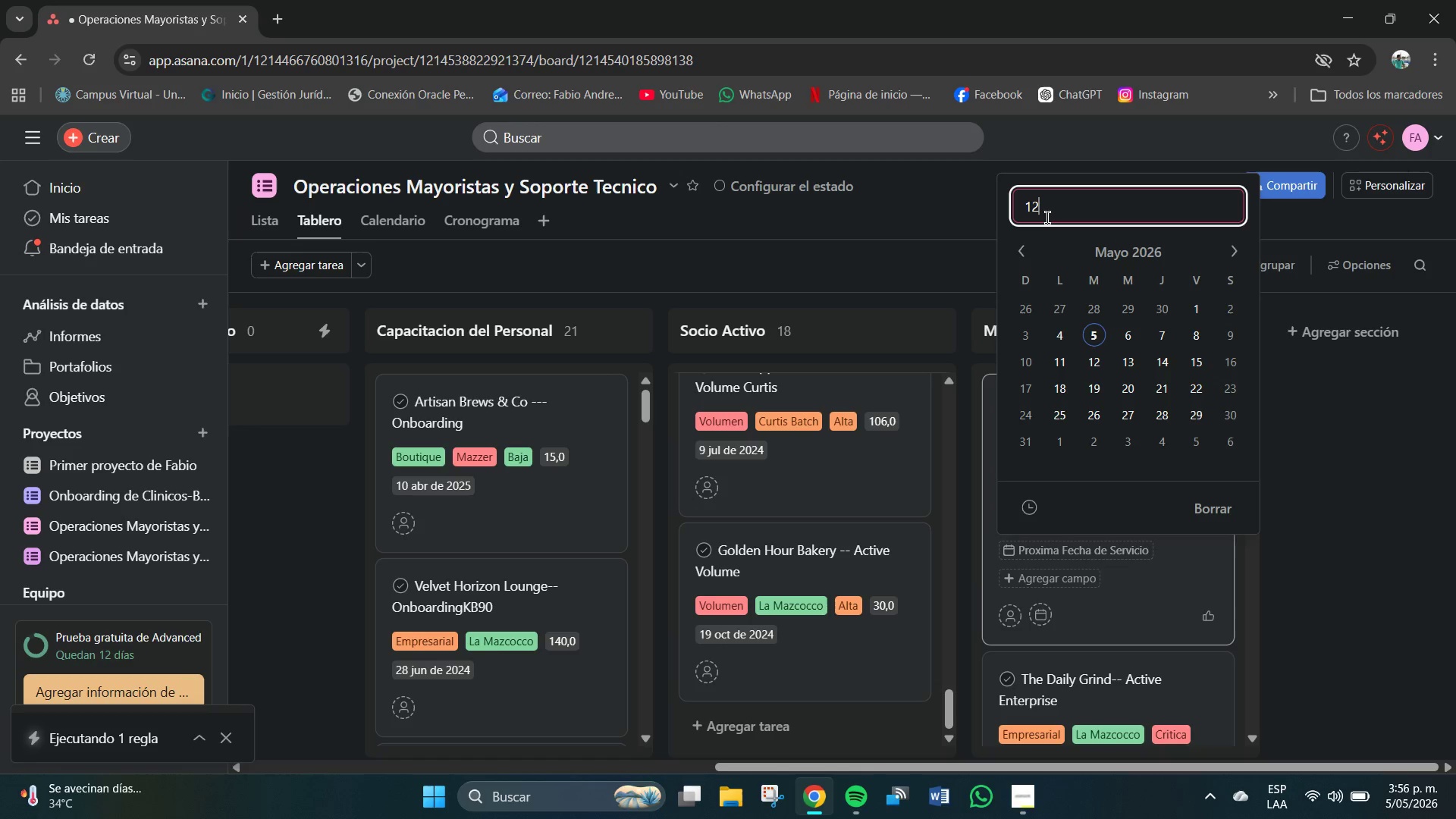 
key(Shift+7)
 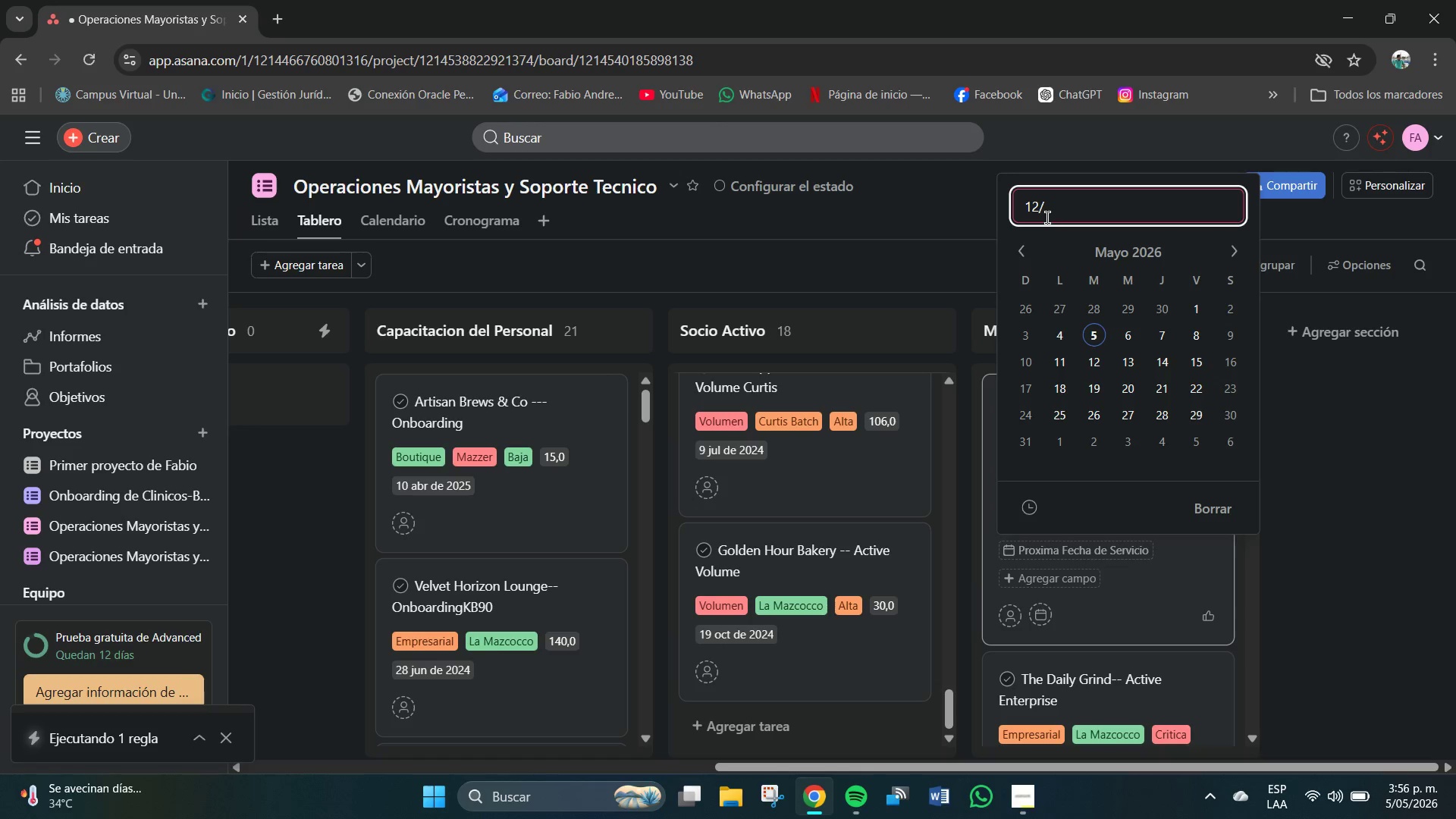 
key(Numpad0)
 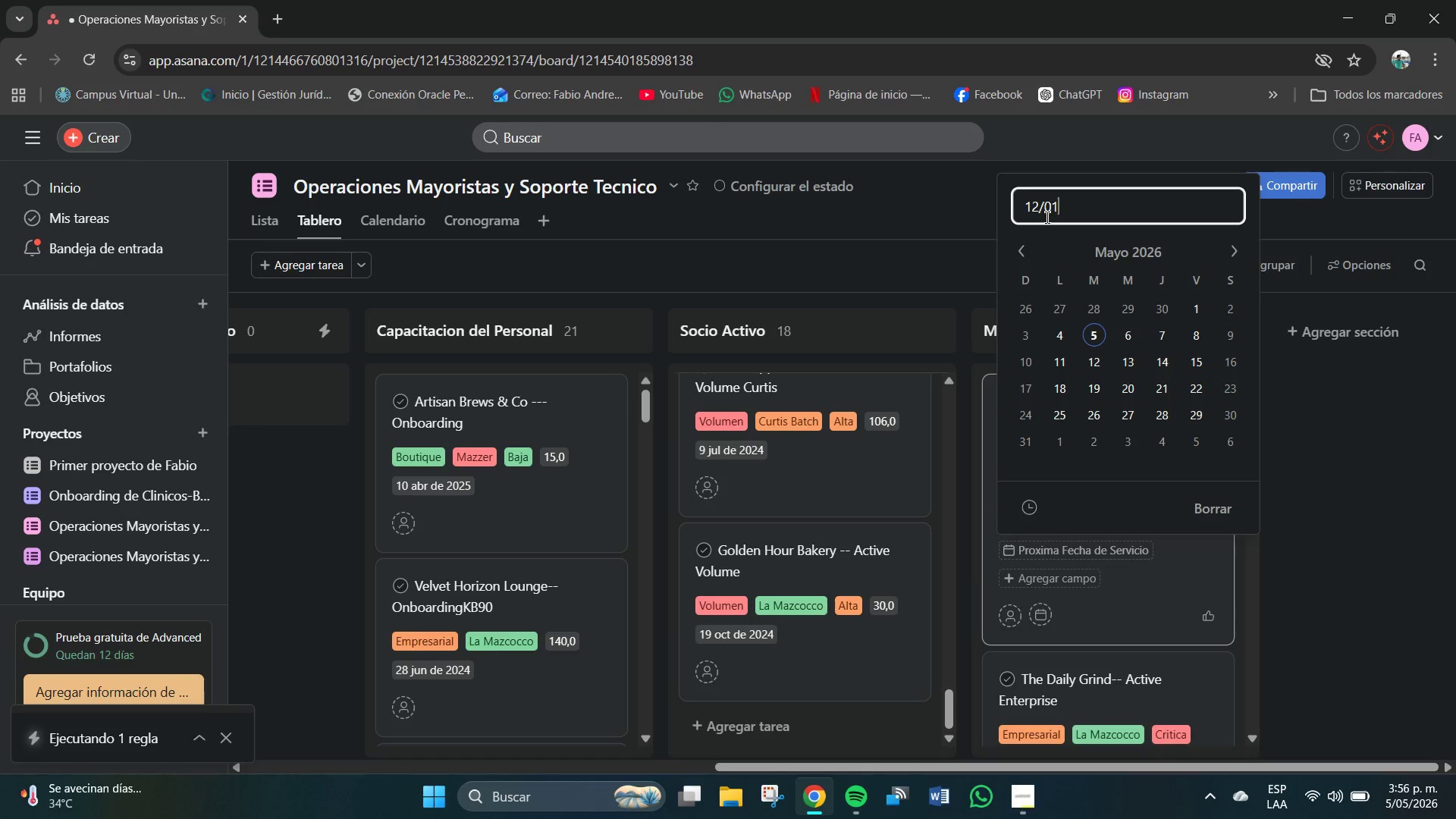 
key(Numpad1)
 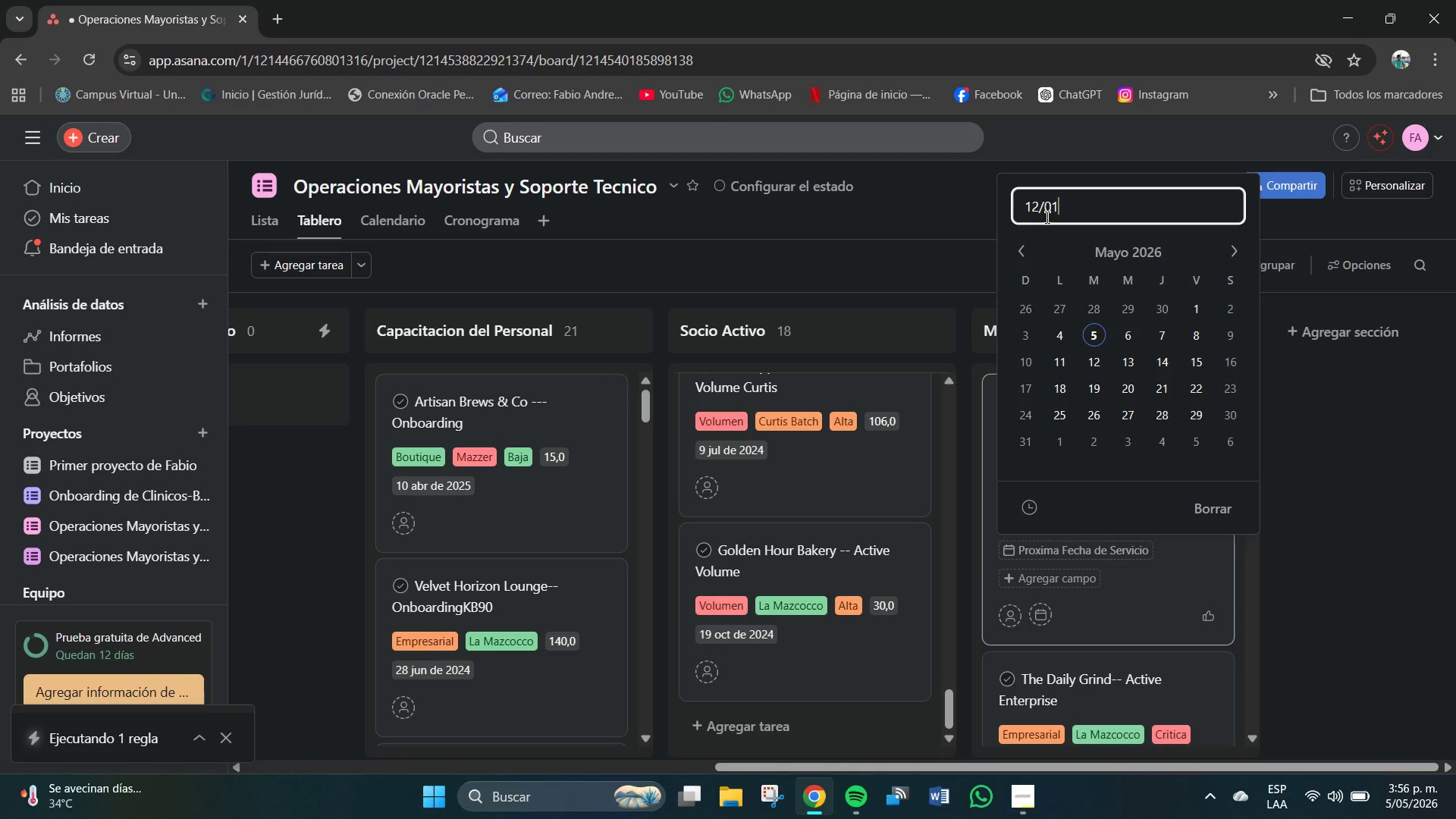 
key(Shift+7)
 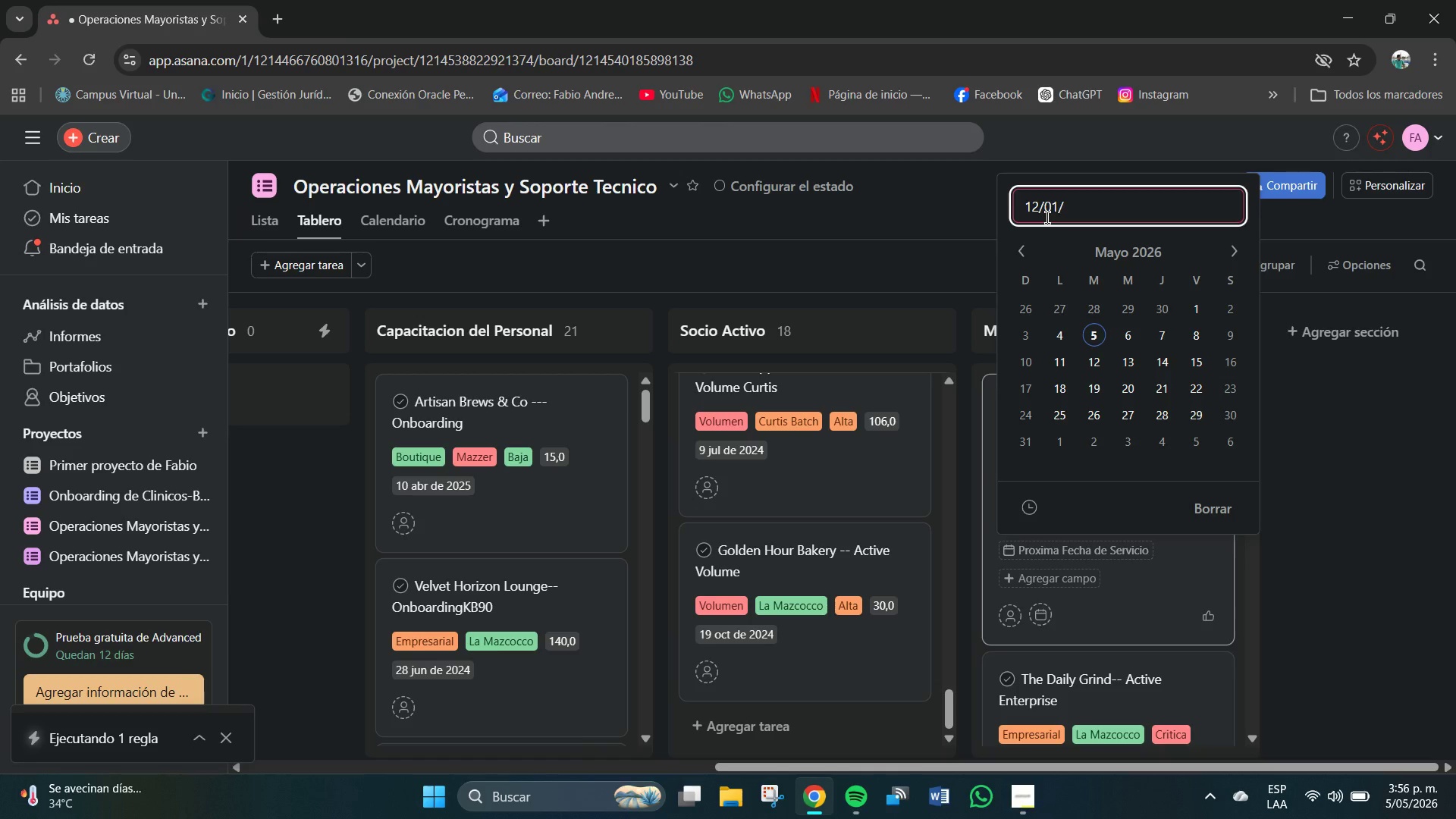 
key(Numpad2)
 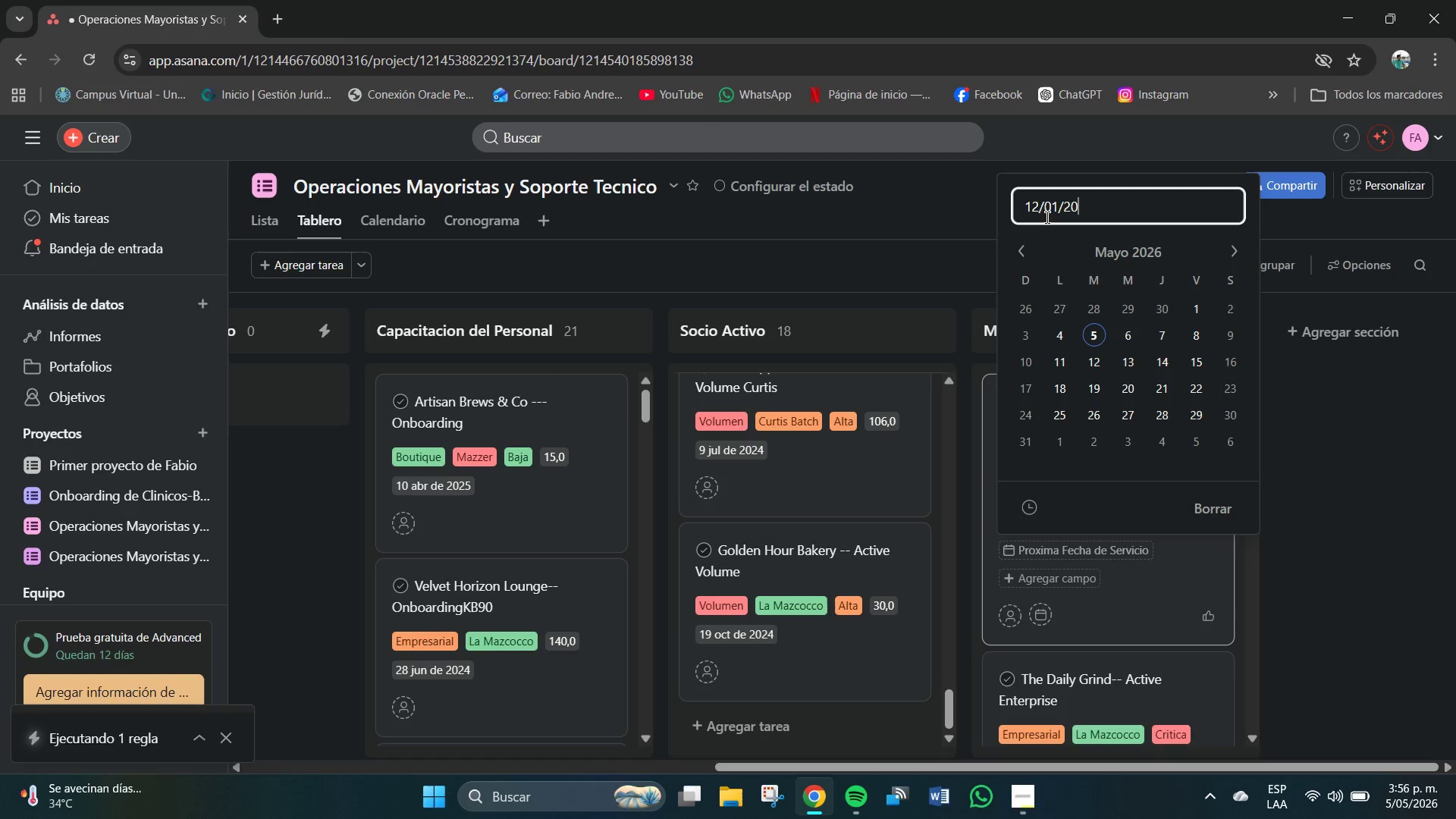 
key(Numpad0)
 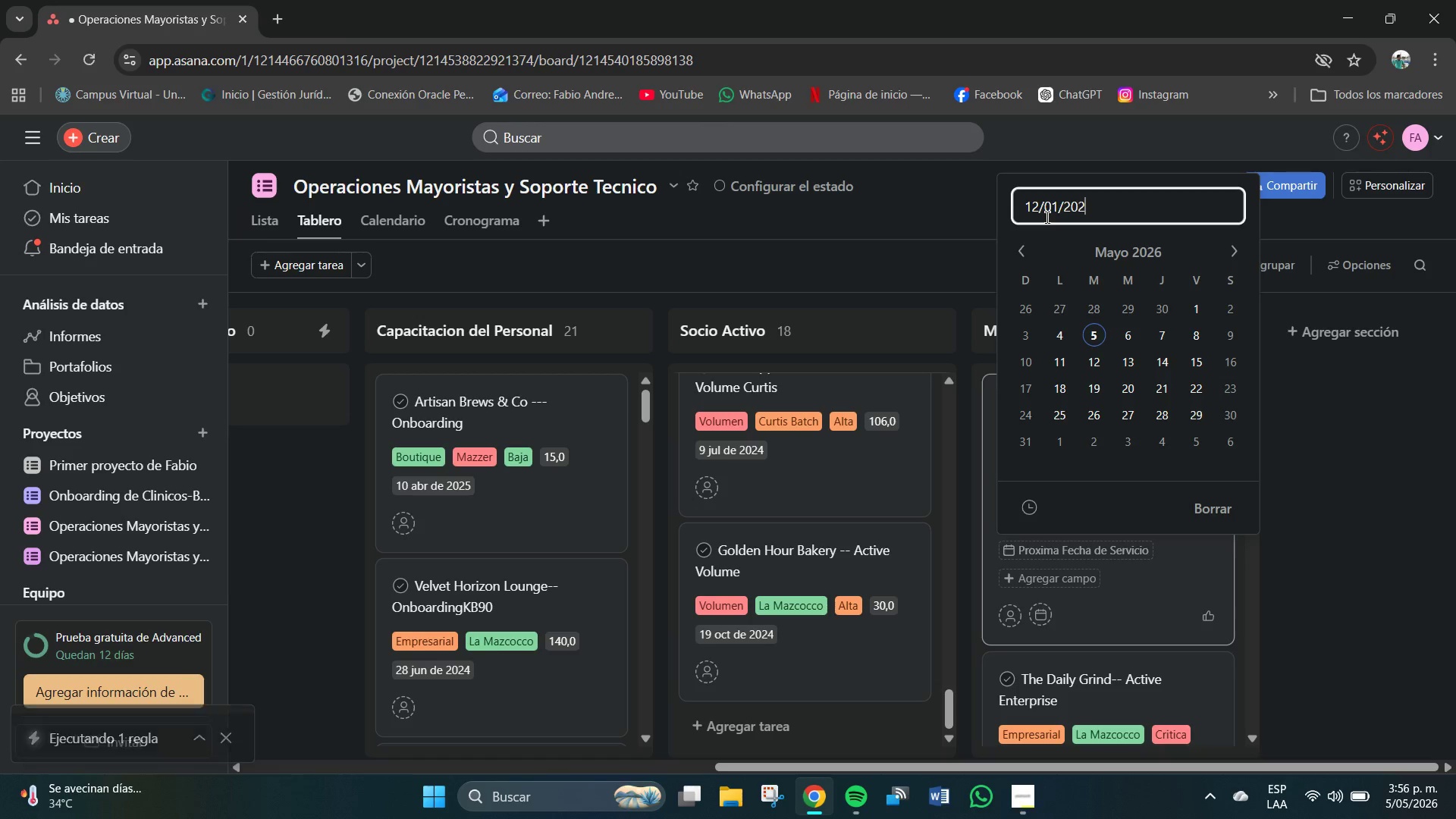 
key(Numpad2)
 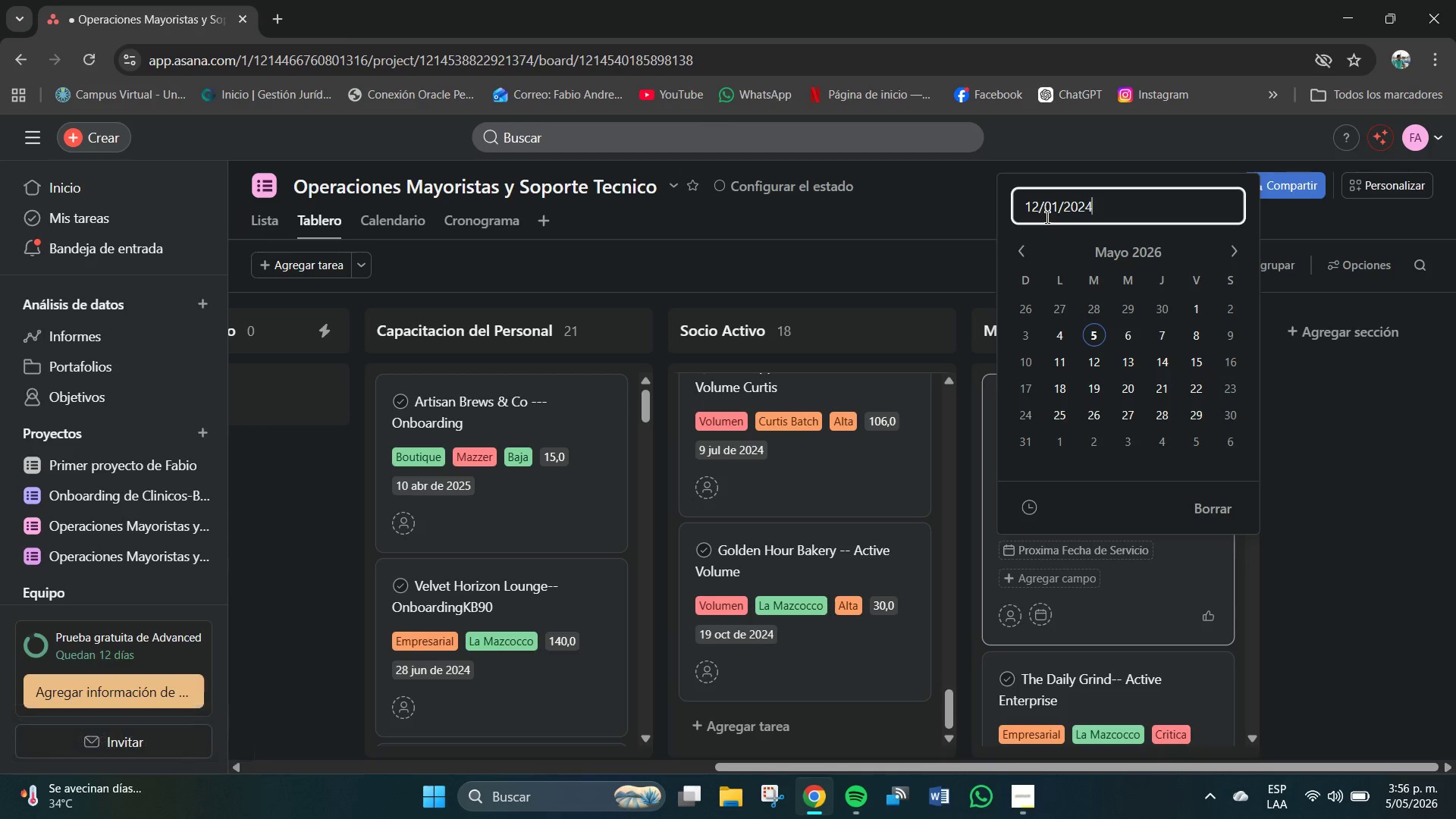 
key(Numpad4)
 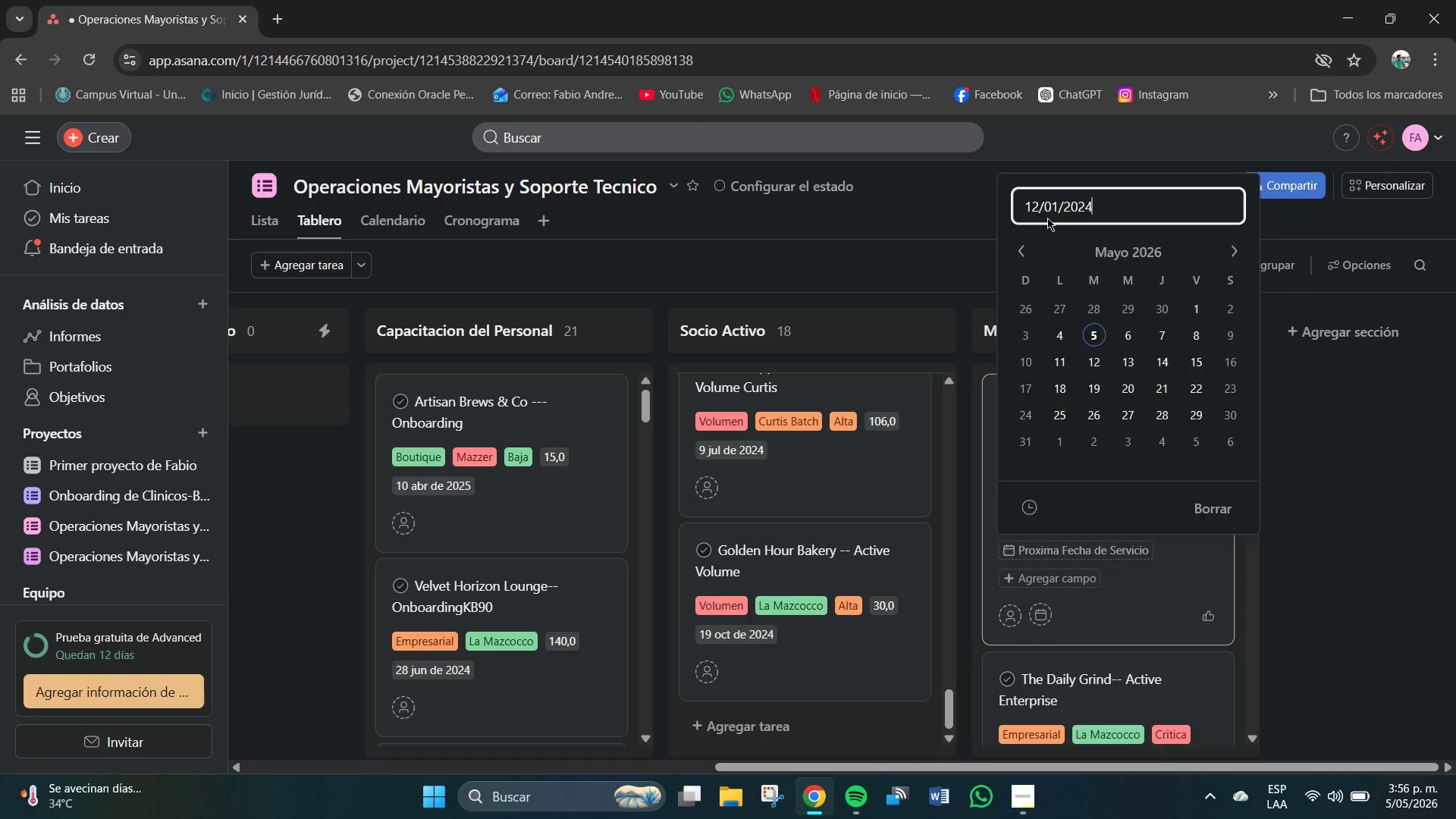 
key(NumpadEnter)
 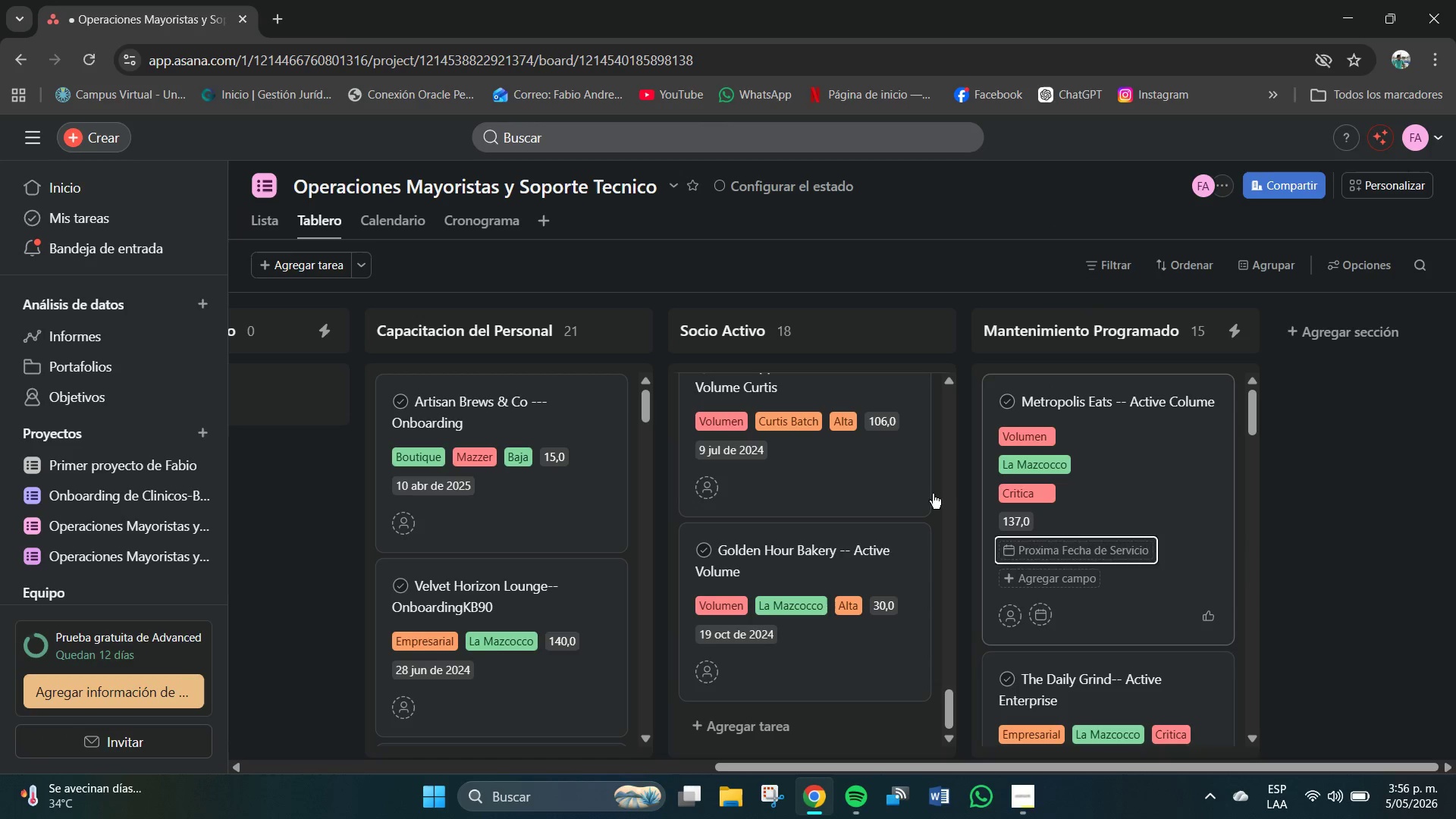 
scroll: coordinate [822, 671], scroll_direction: down, amount: 9.0
 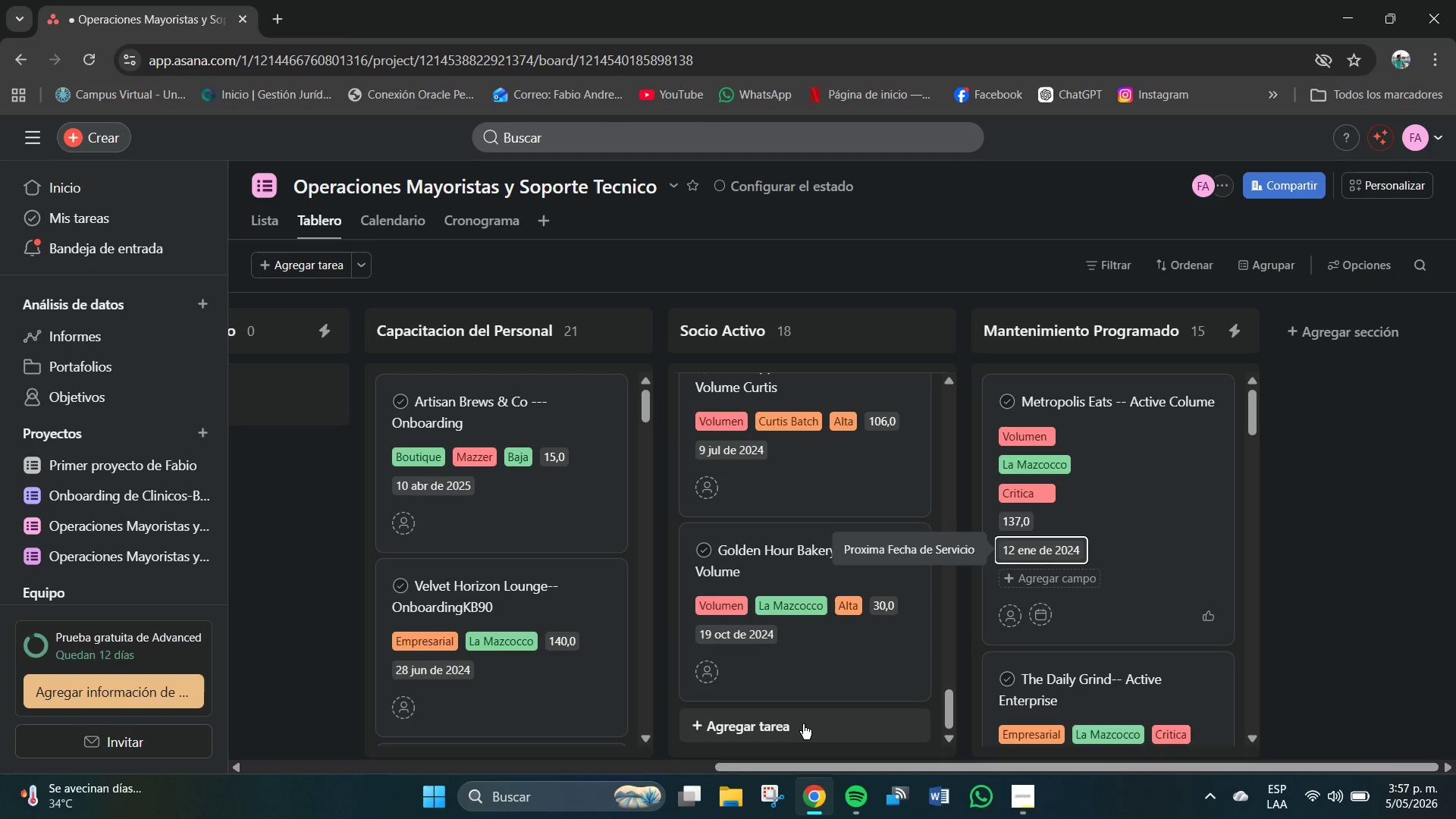 
wait(27.21)
 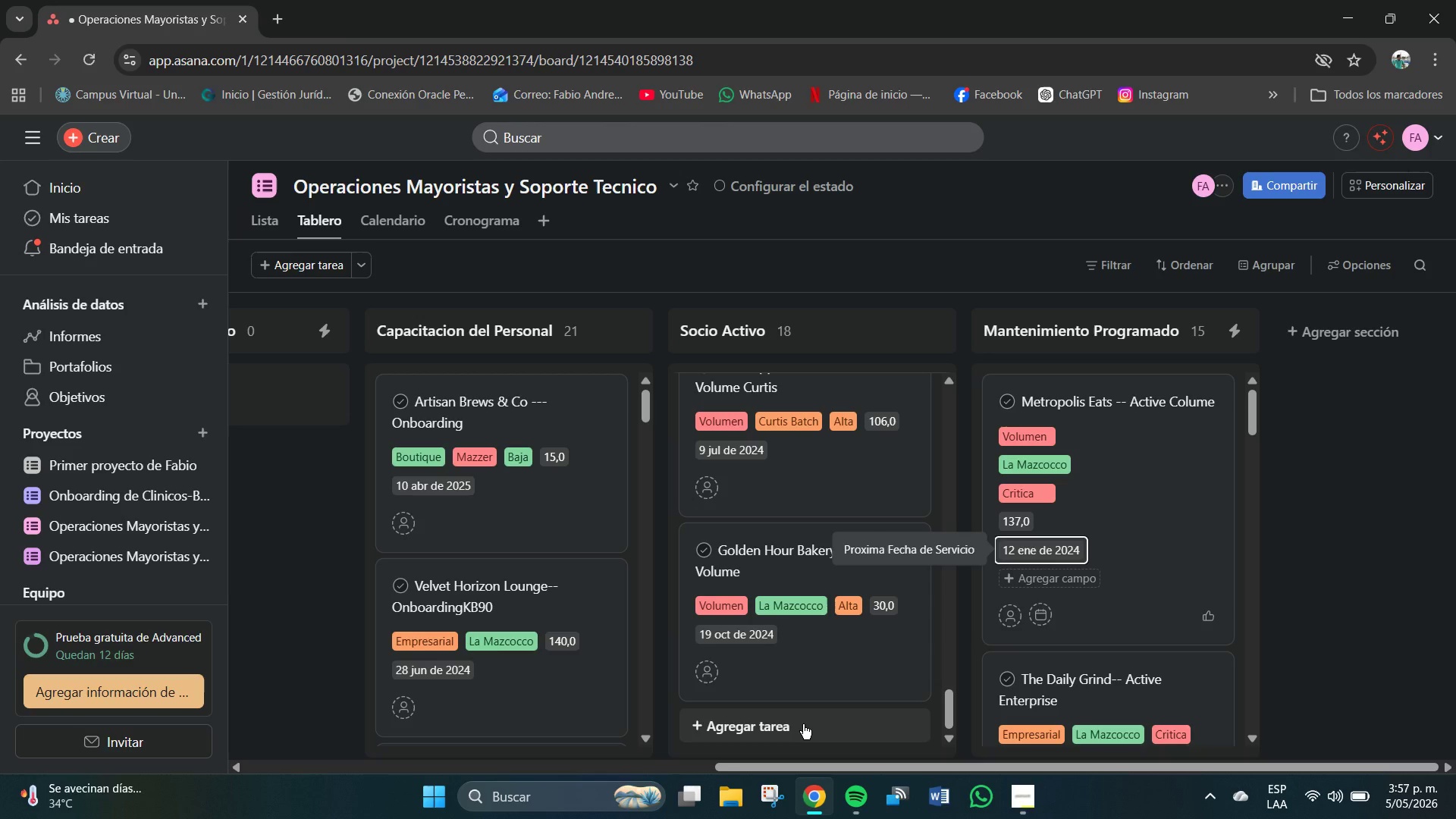 
scroll: coordinate [814, 555], scroll_direction: down, amount: 3.0
 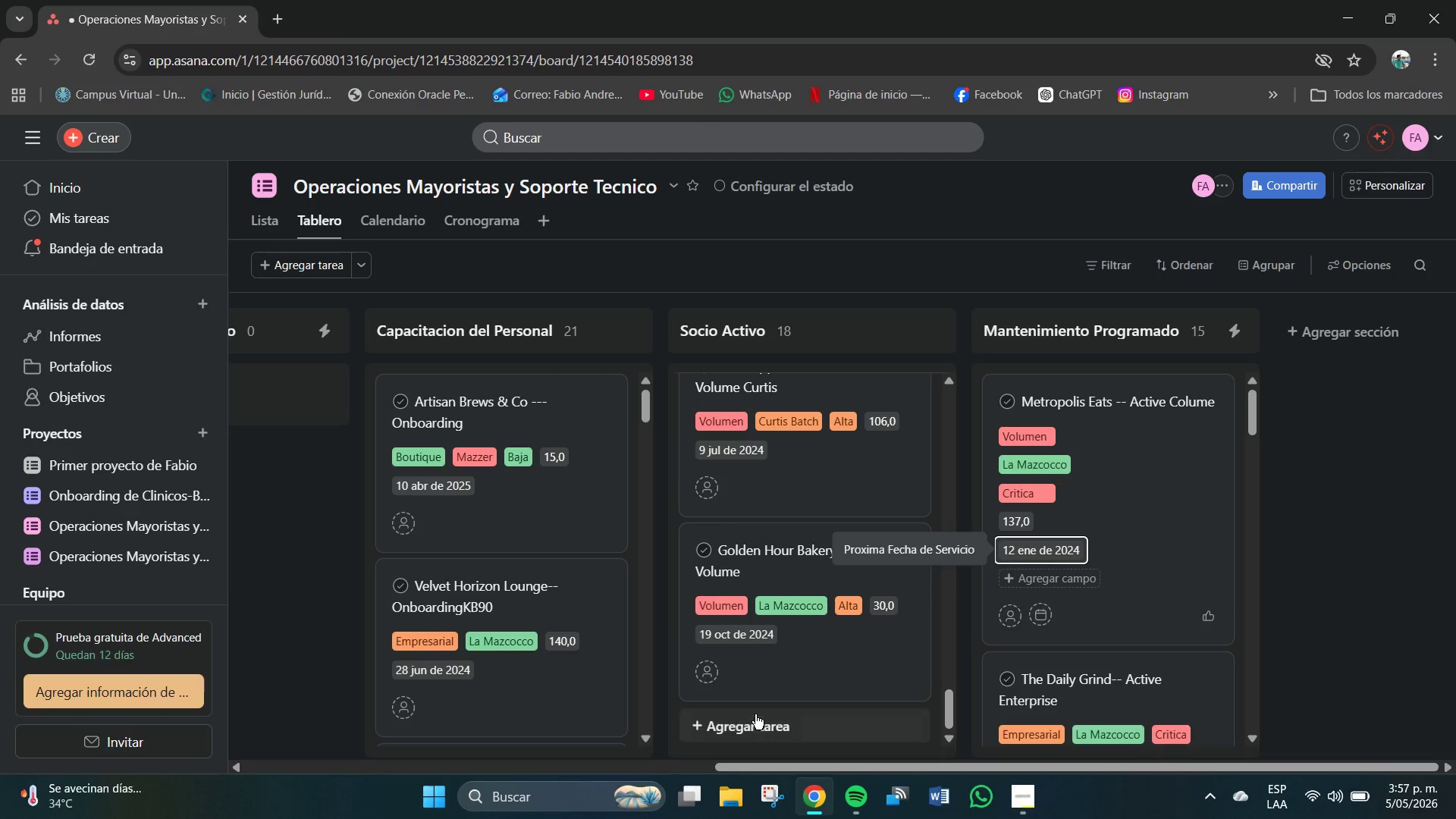 
left_click([755, 714])
 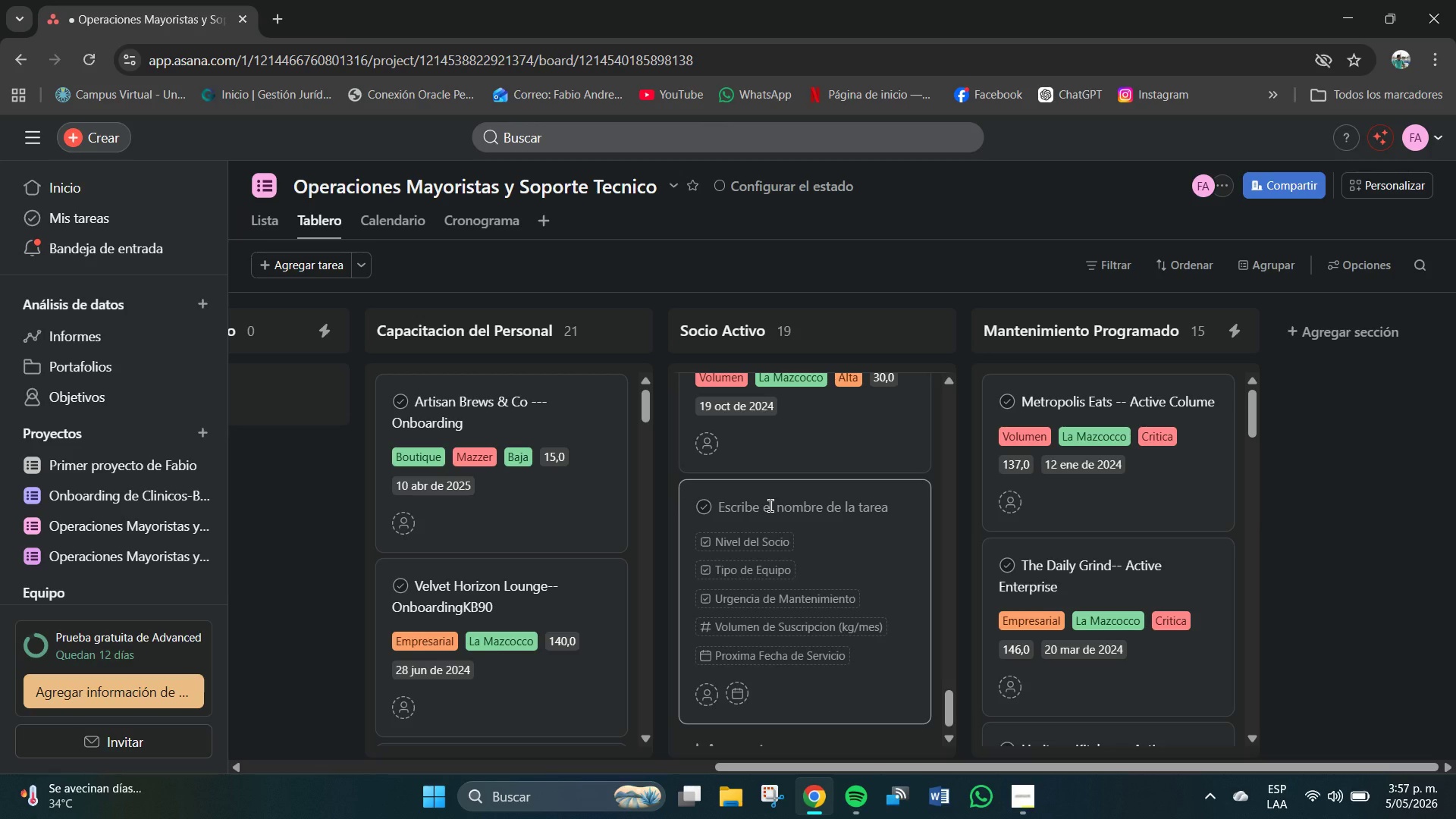 
left_click([770, 506])
 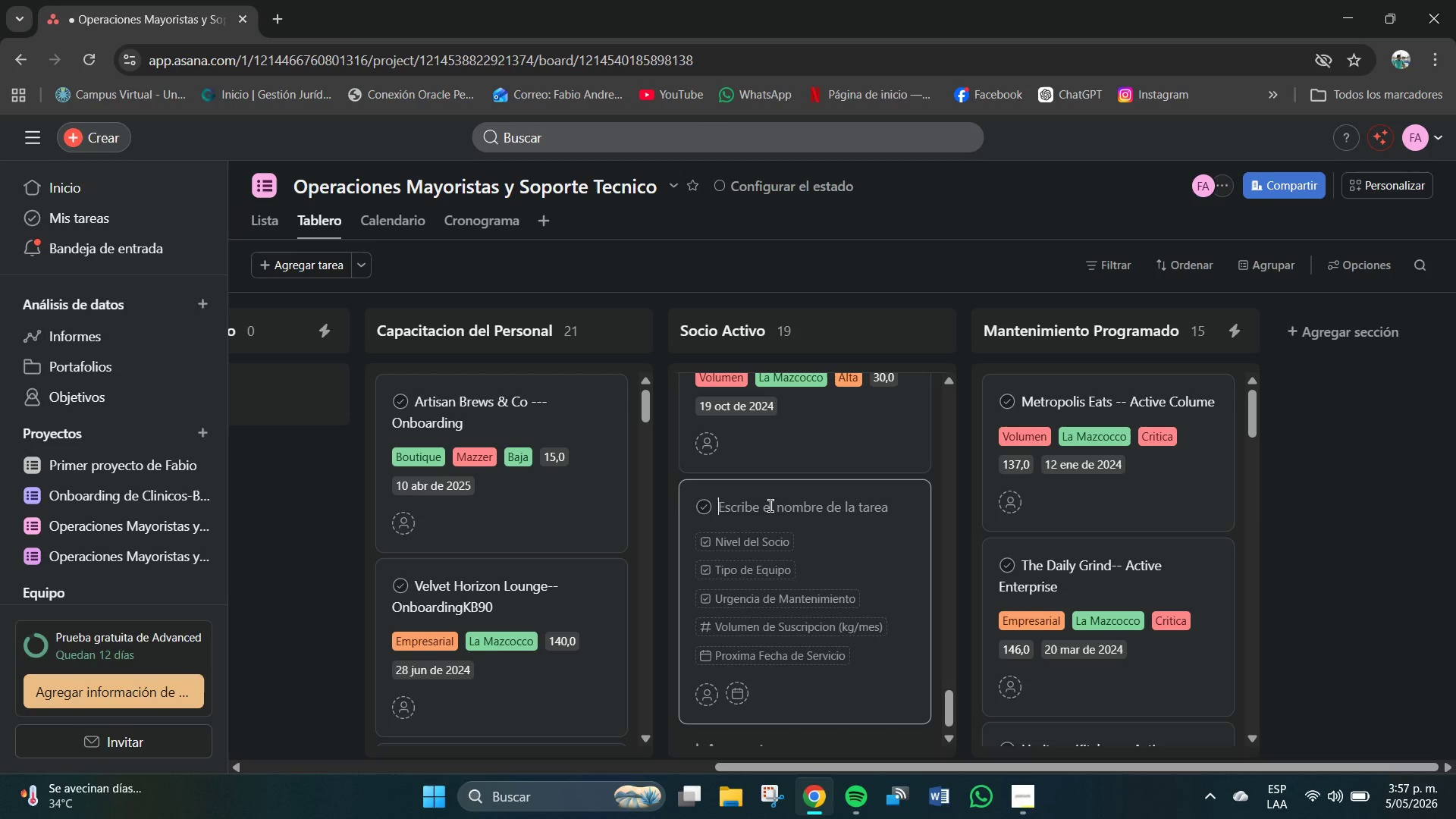 
type(Artisan BrE)
 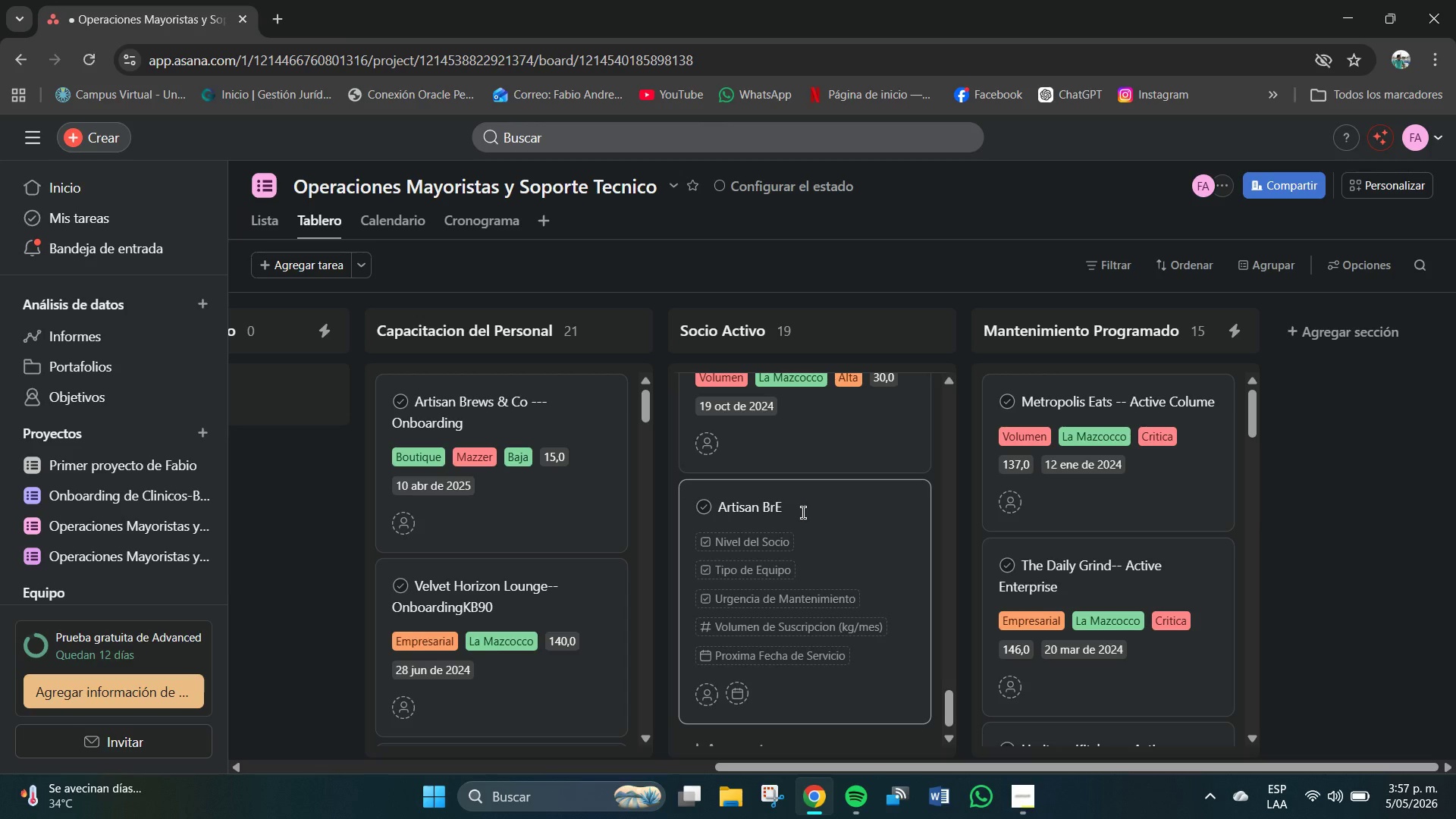 
key(Backspace)
type(ews ^ Co. A)
key(Backspace)
key(Backspace)
type( -- Active Cold Outreach)
 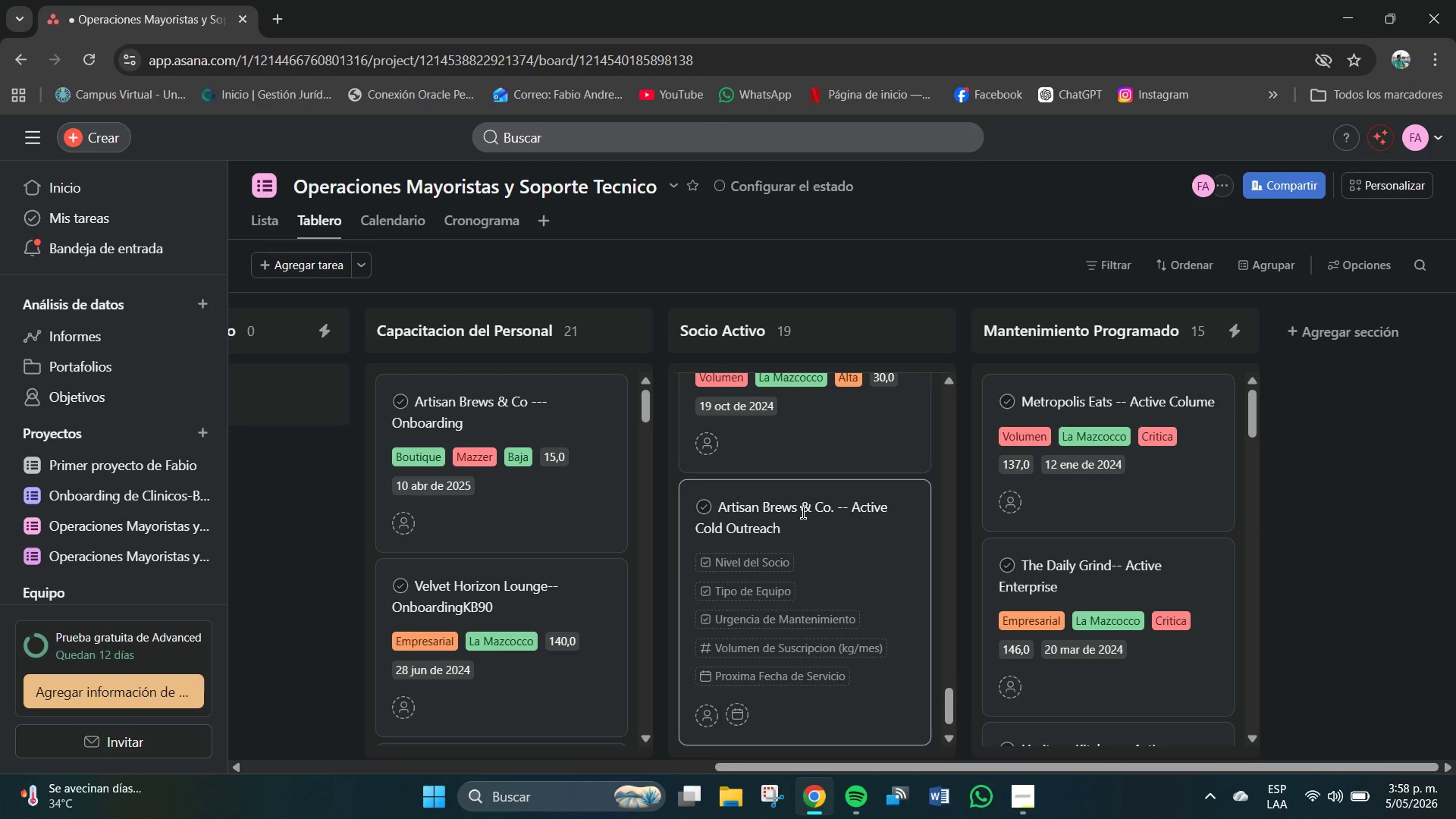 
wait(12.17)
 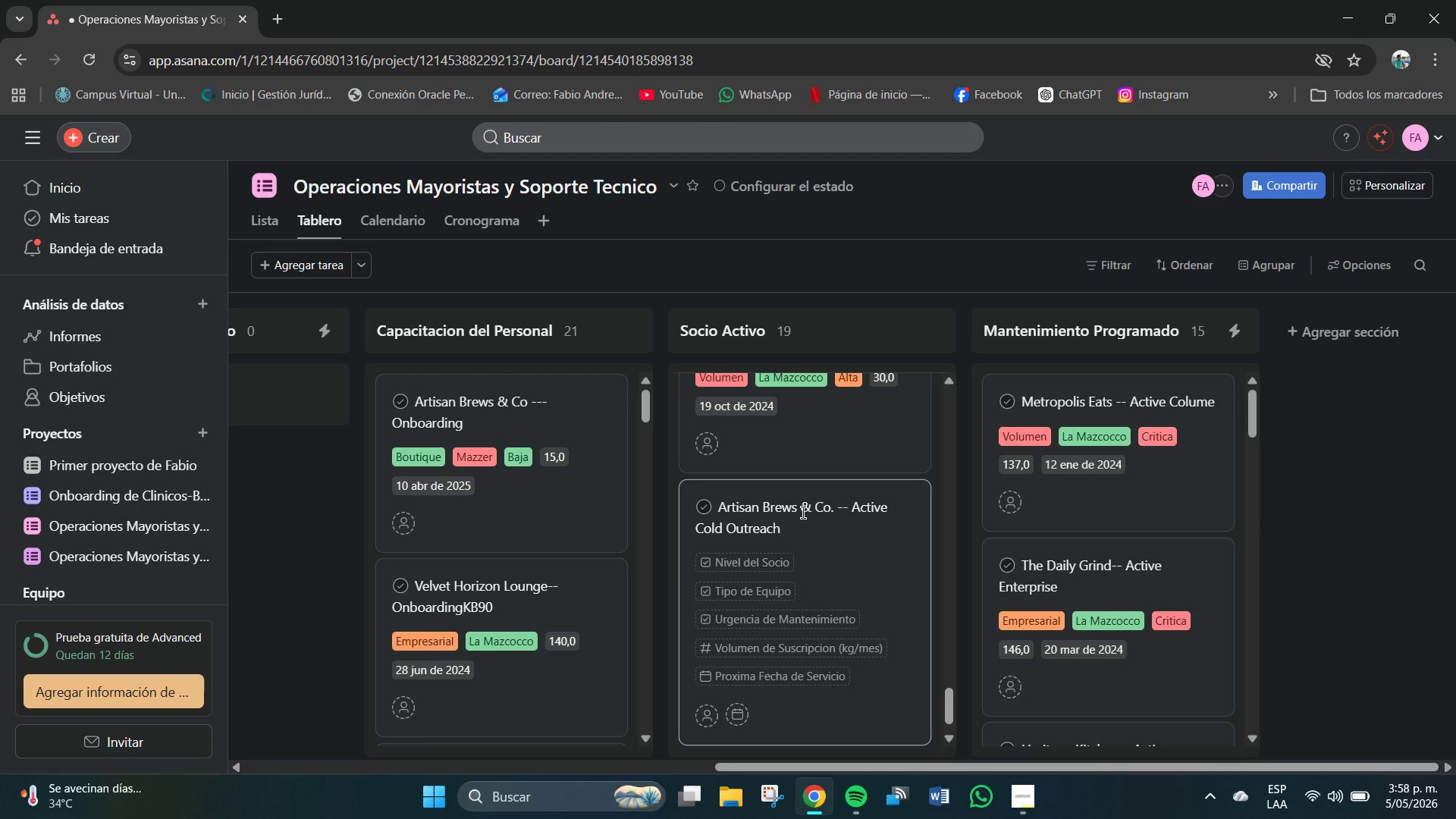 
left_click([757, 564])
 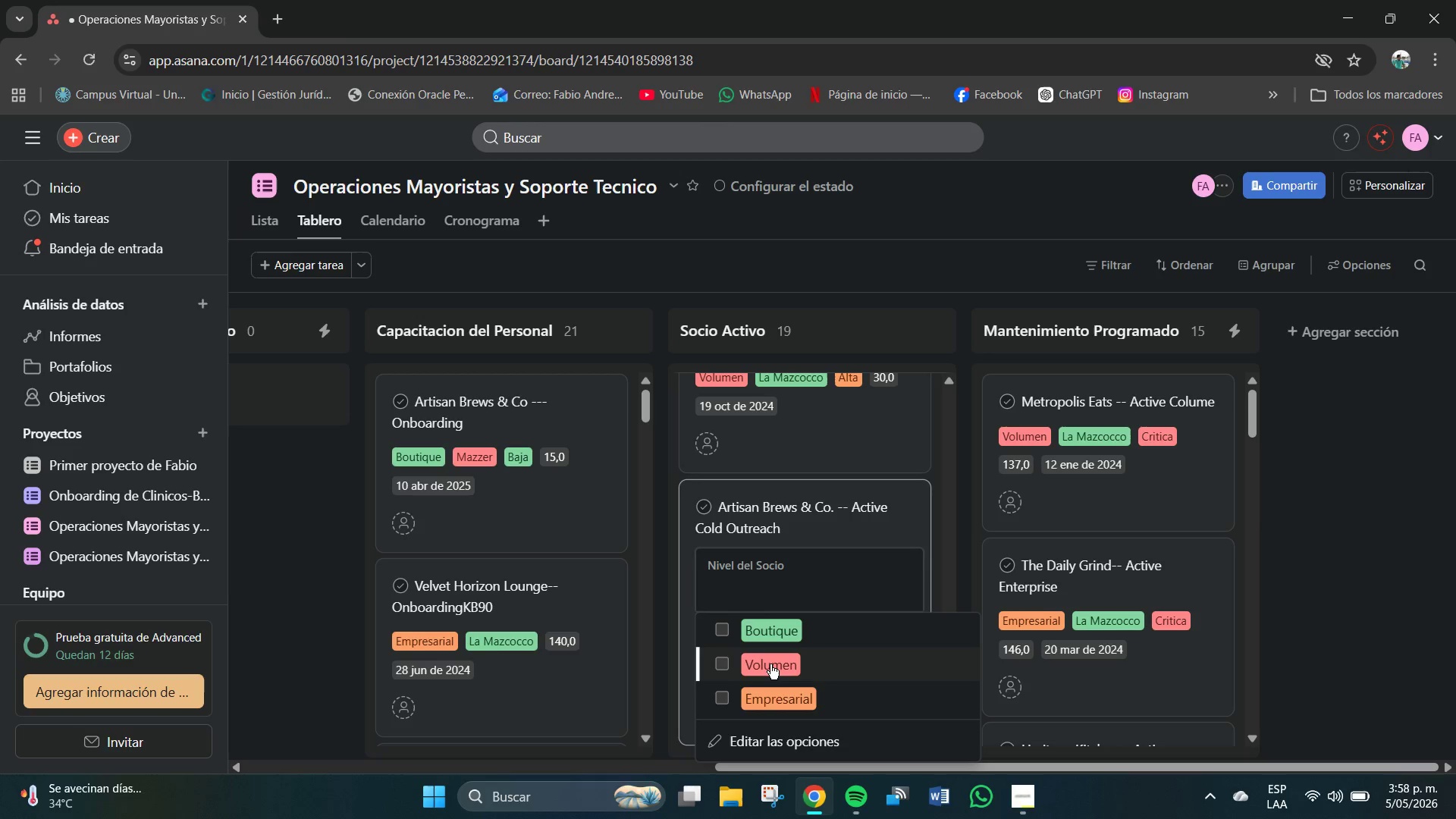 
left_click([770, 664])
 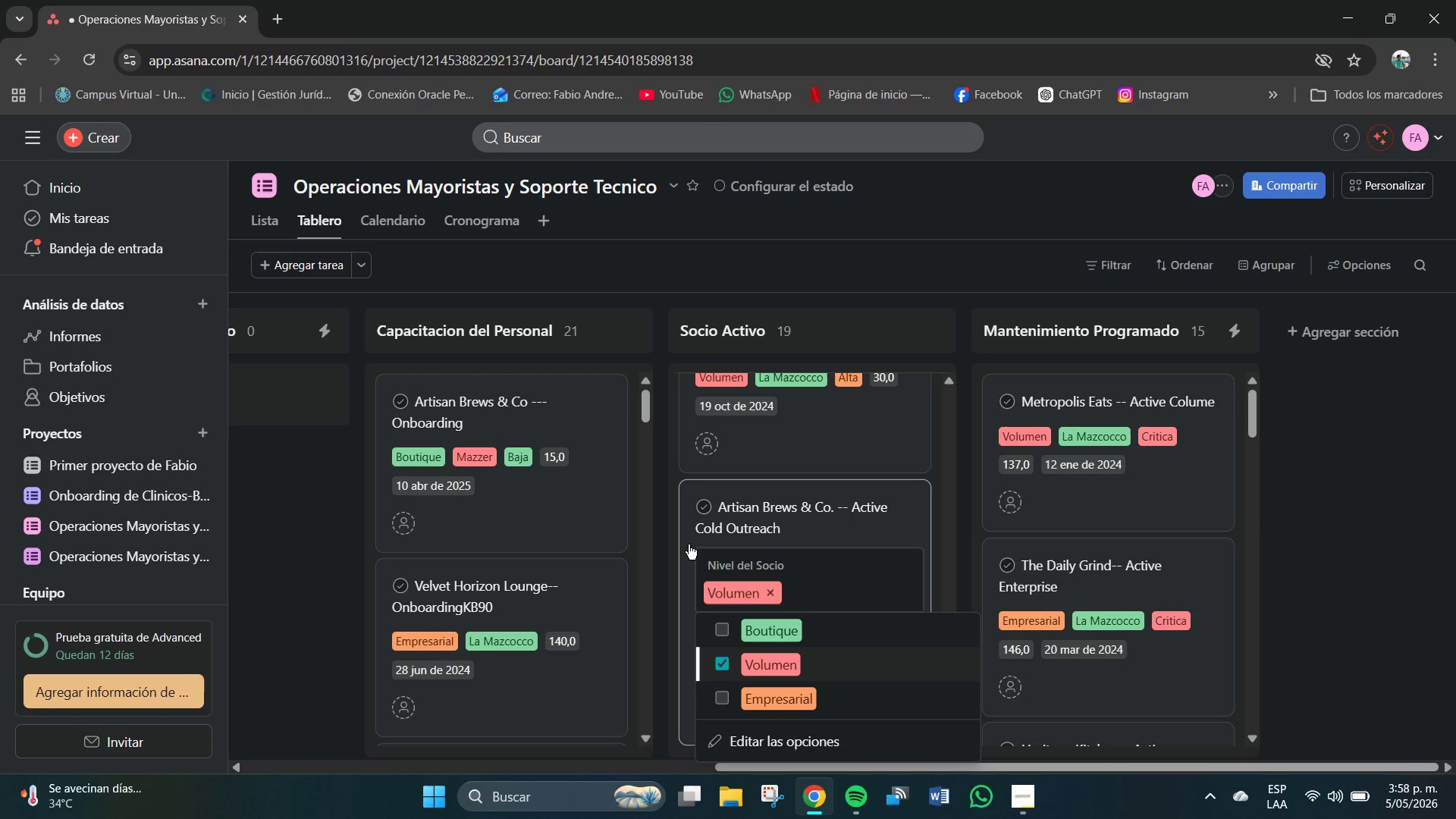 
left_click([689, 548])
 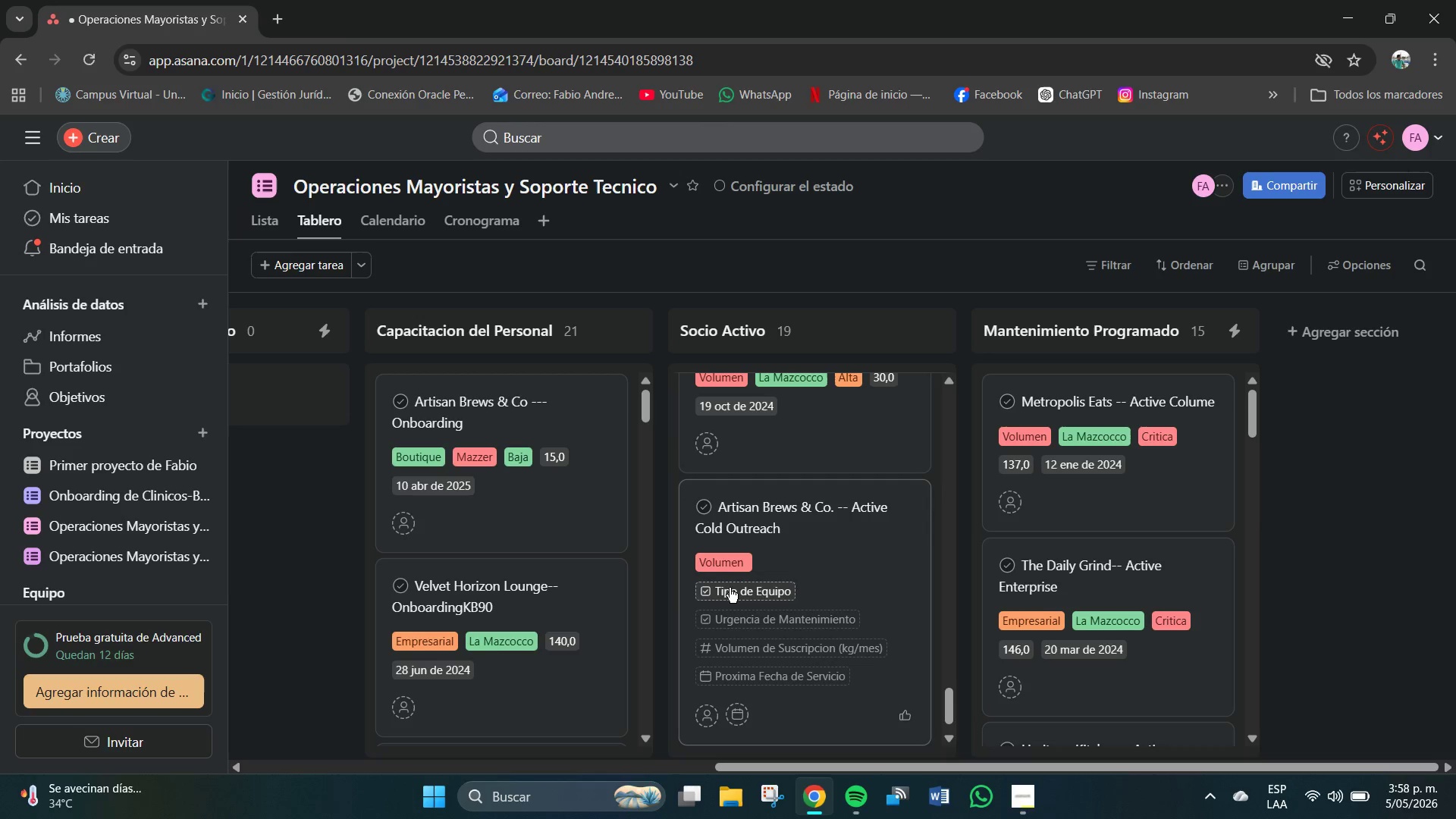 
left_click([730, 588])
 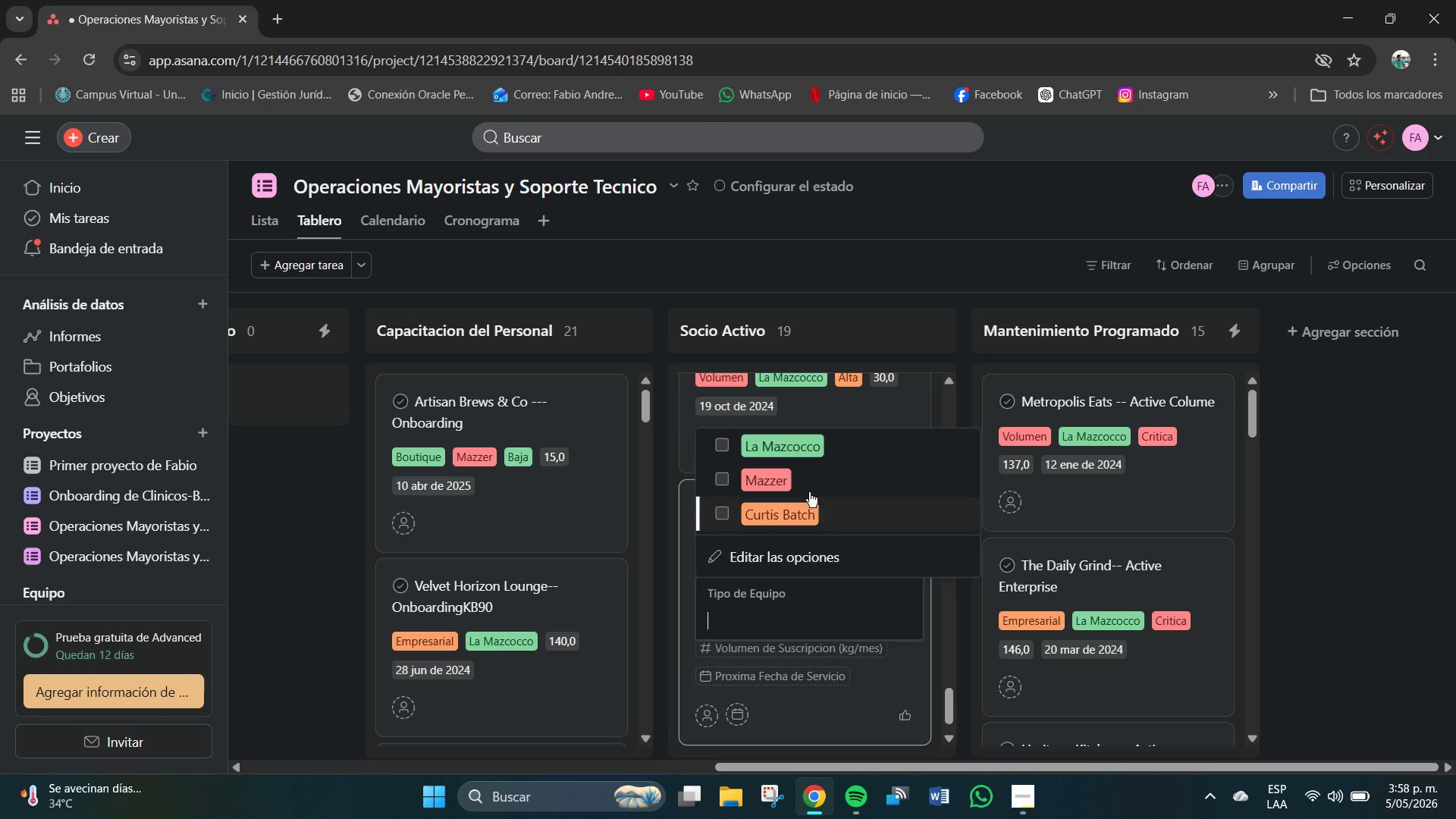 
left_click([798, 456])
 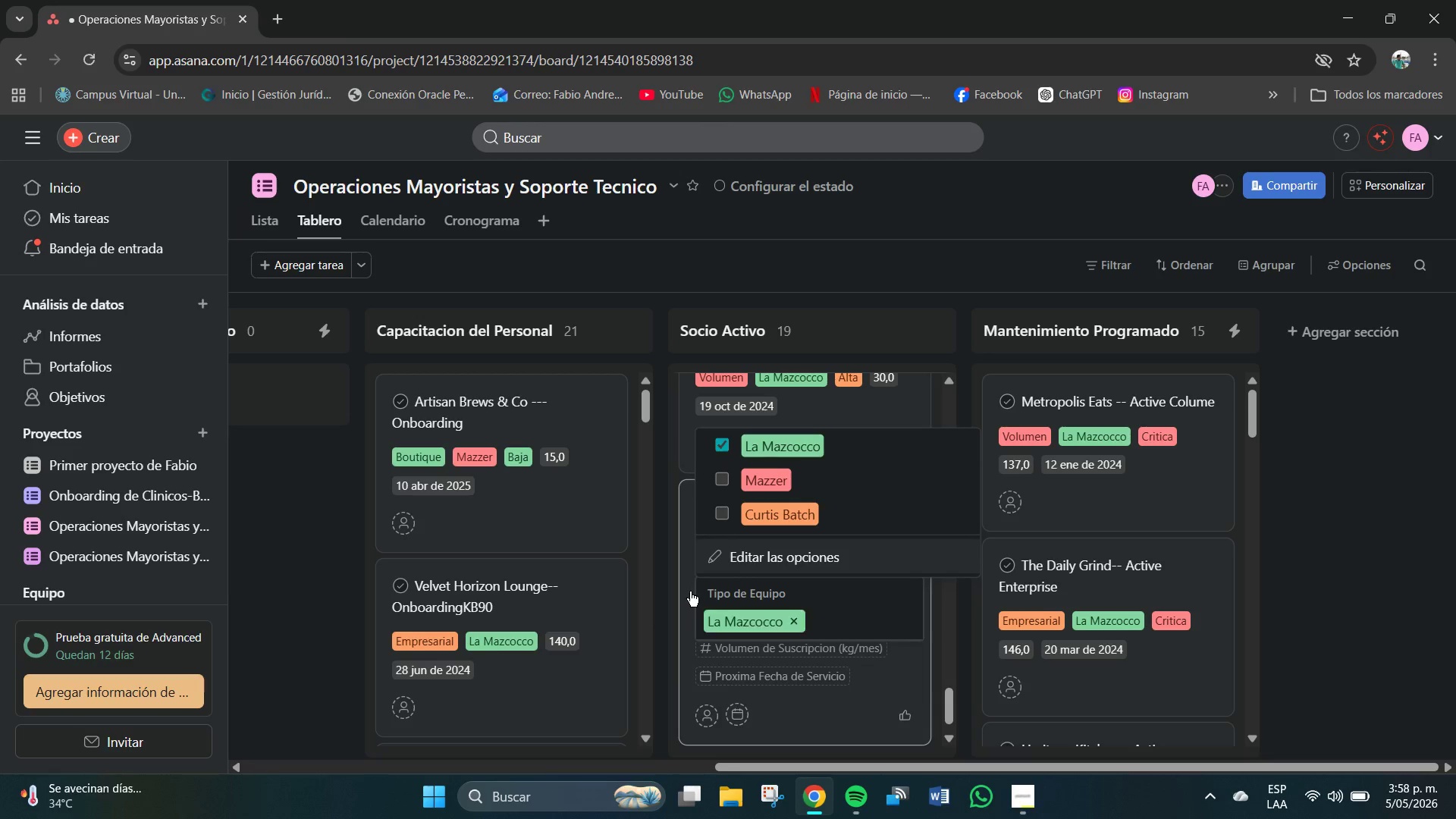 
left_click([689, 590])
 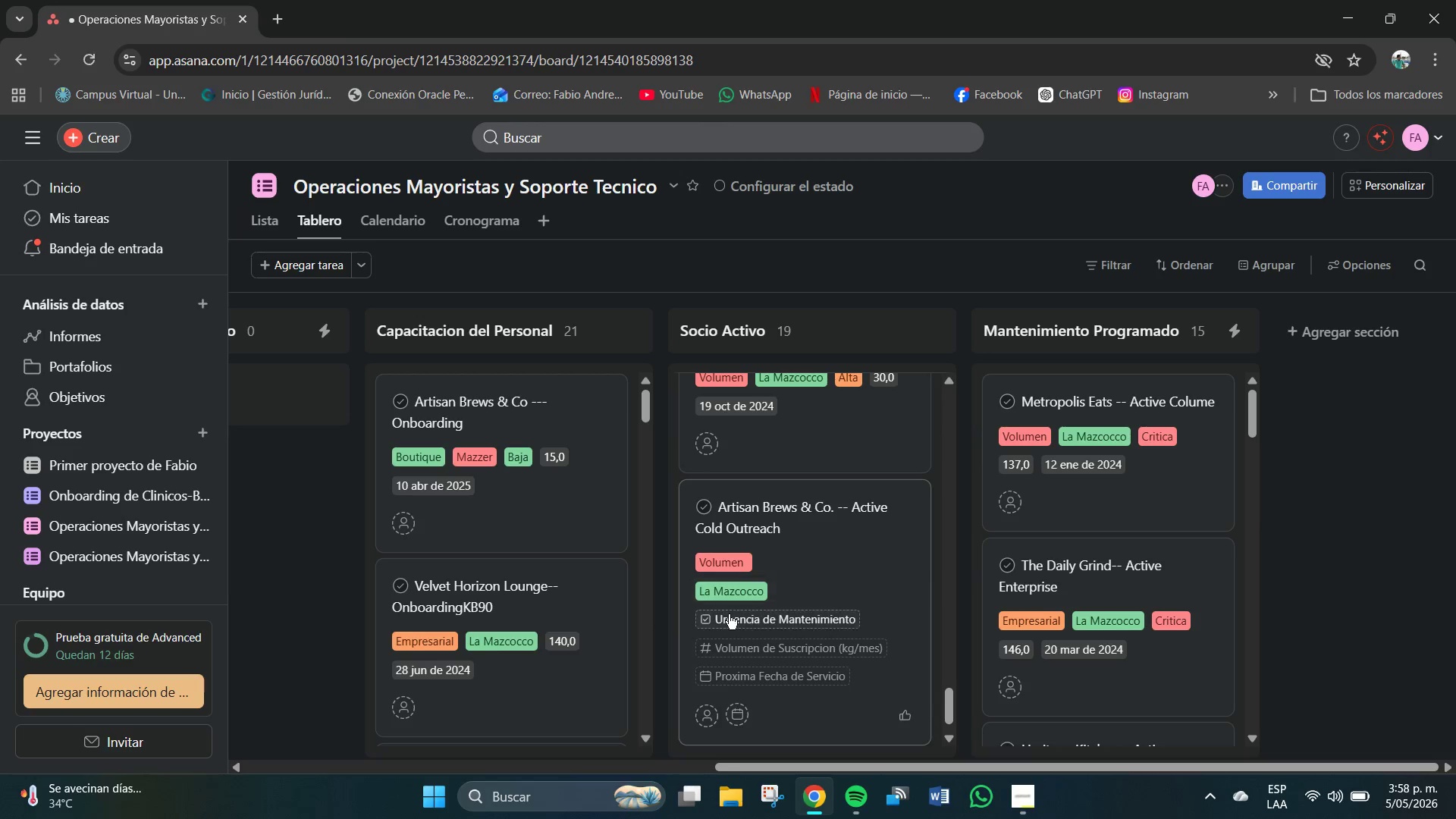 
left_click([730, 614])
 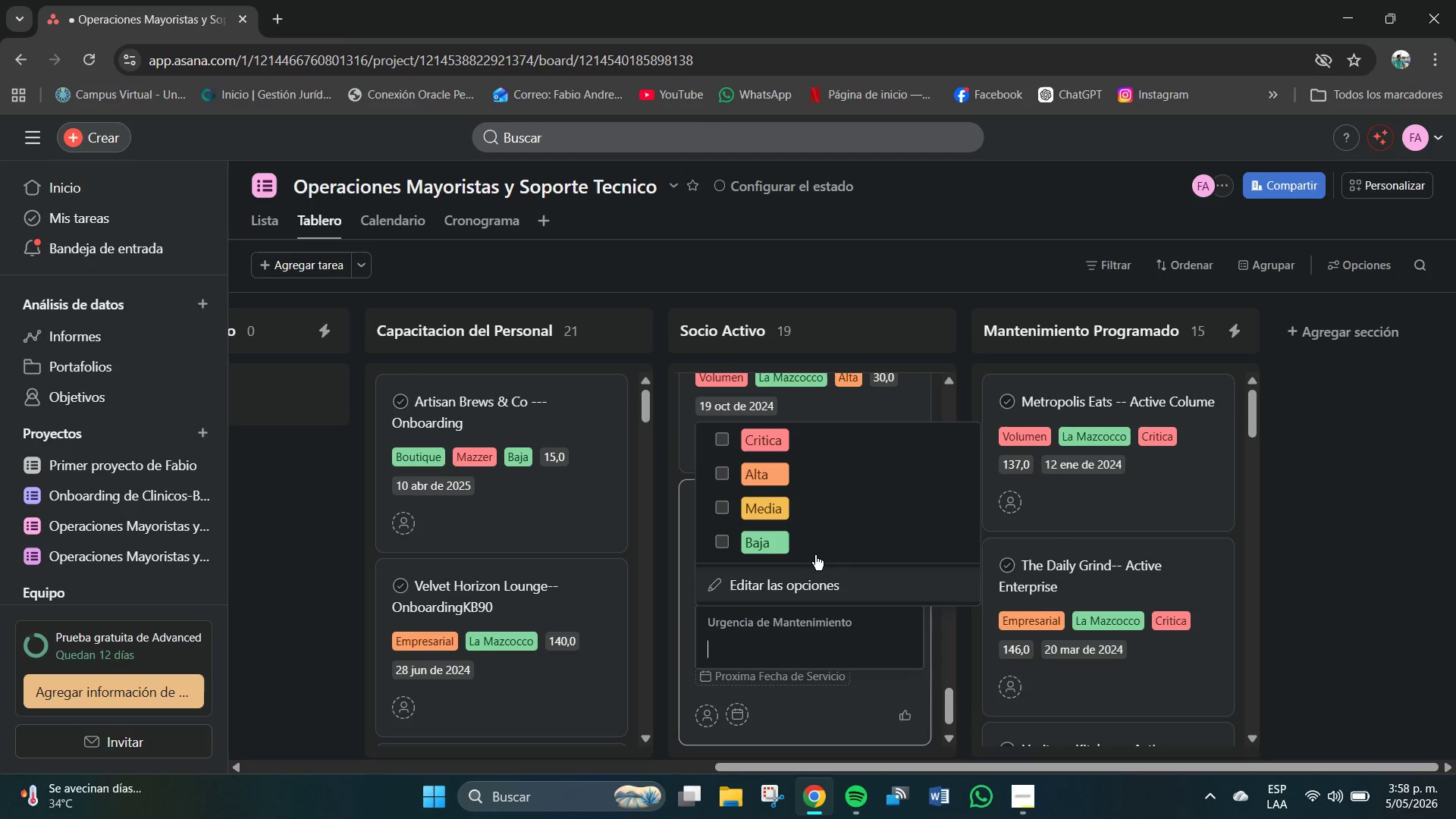 
left_click([771, 443])
 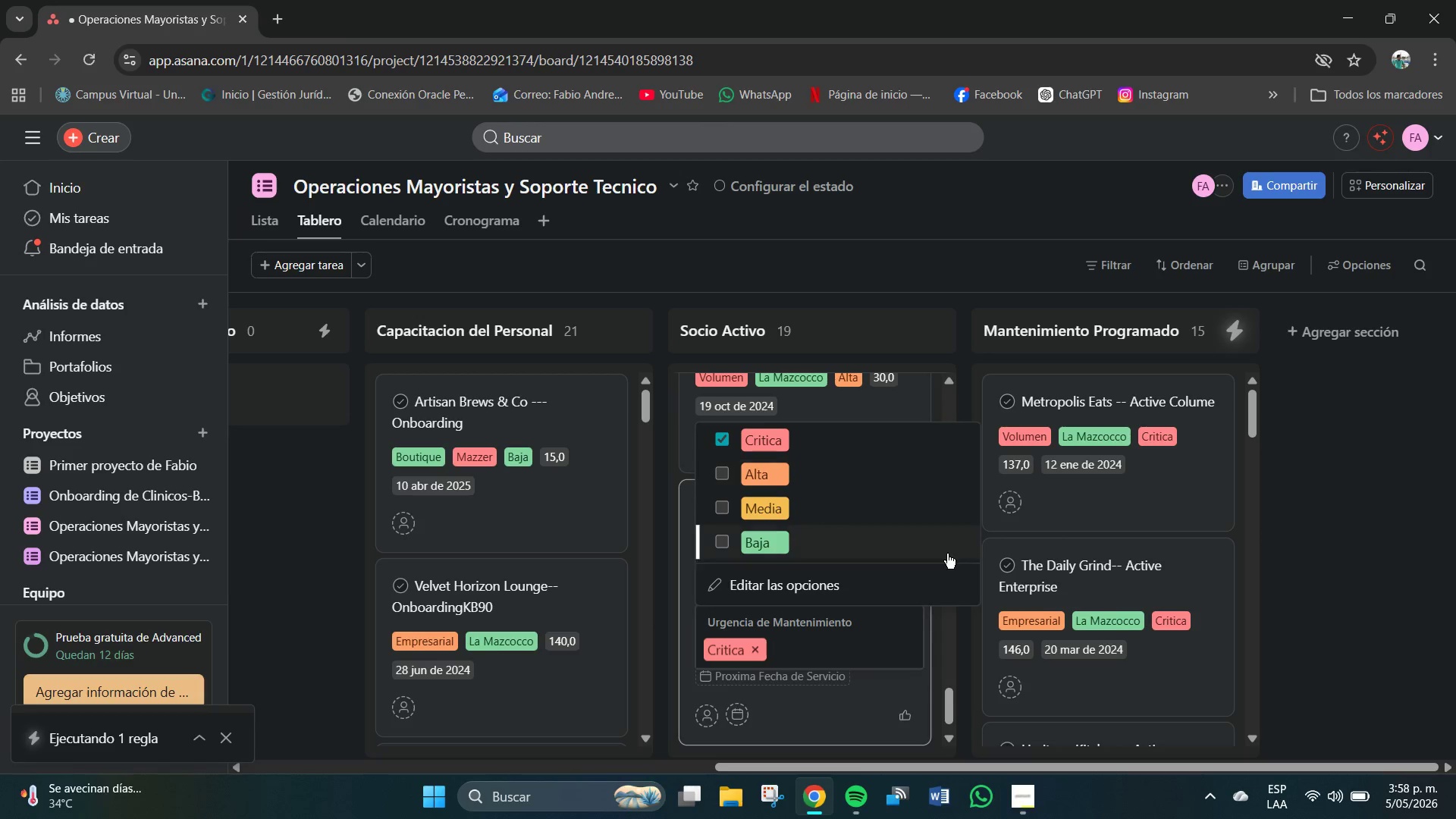 
scroll: coordinate [1110, 576], scroll_direction: up, amount: 4.0
 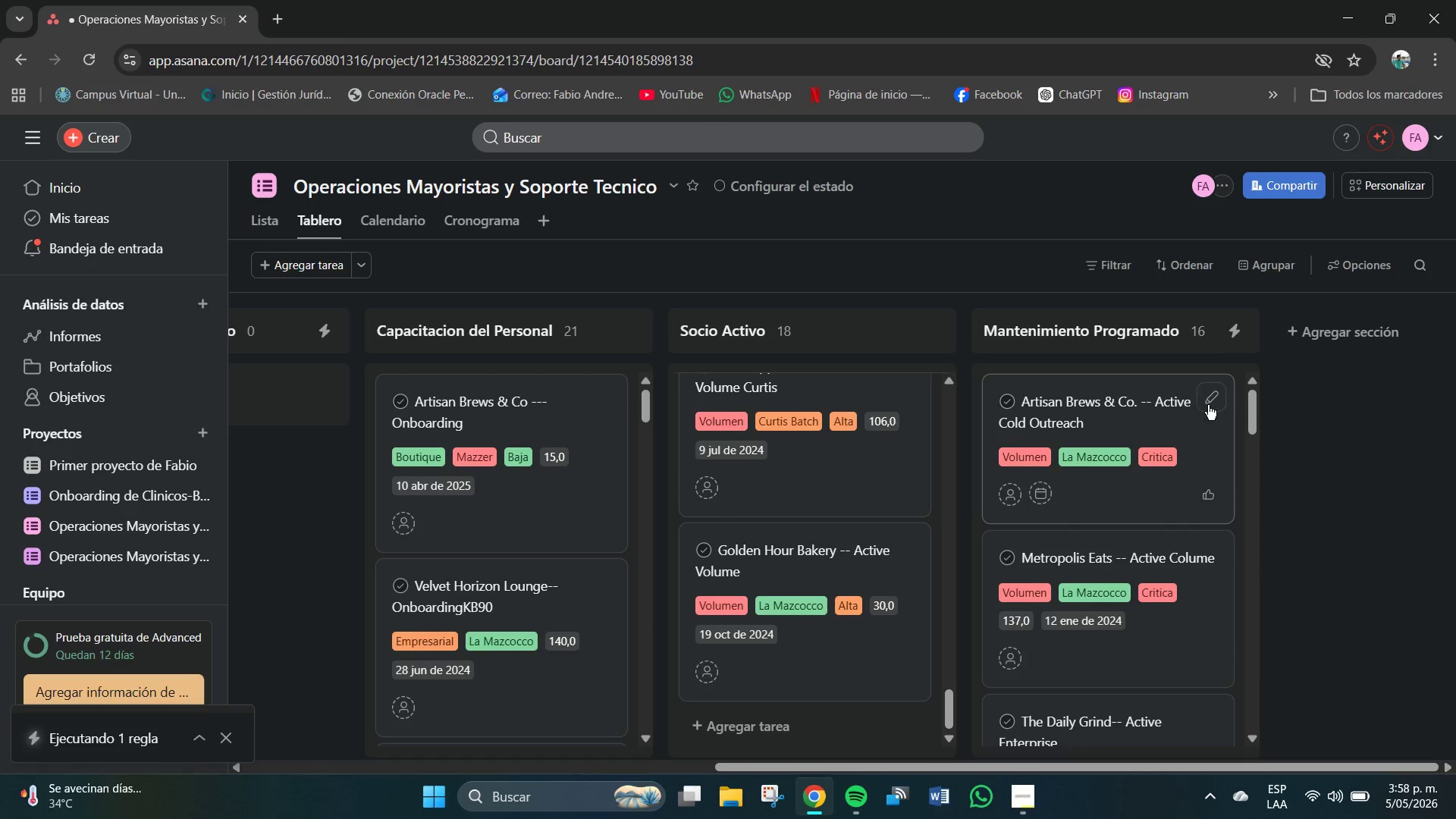 
left_click([1213, 398])
 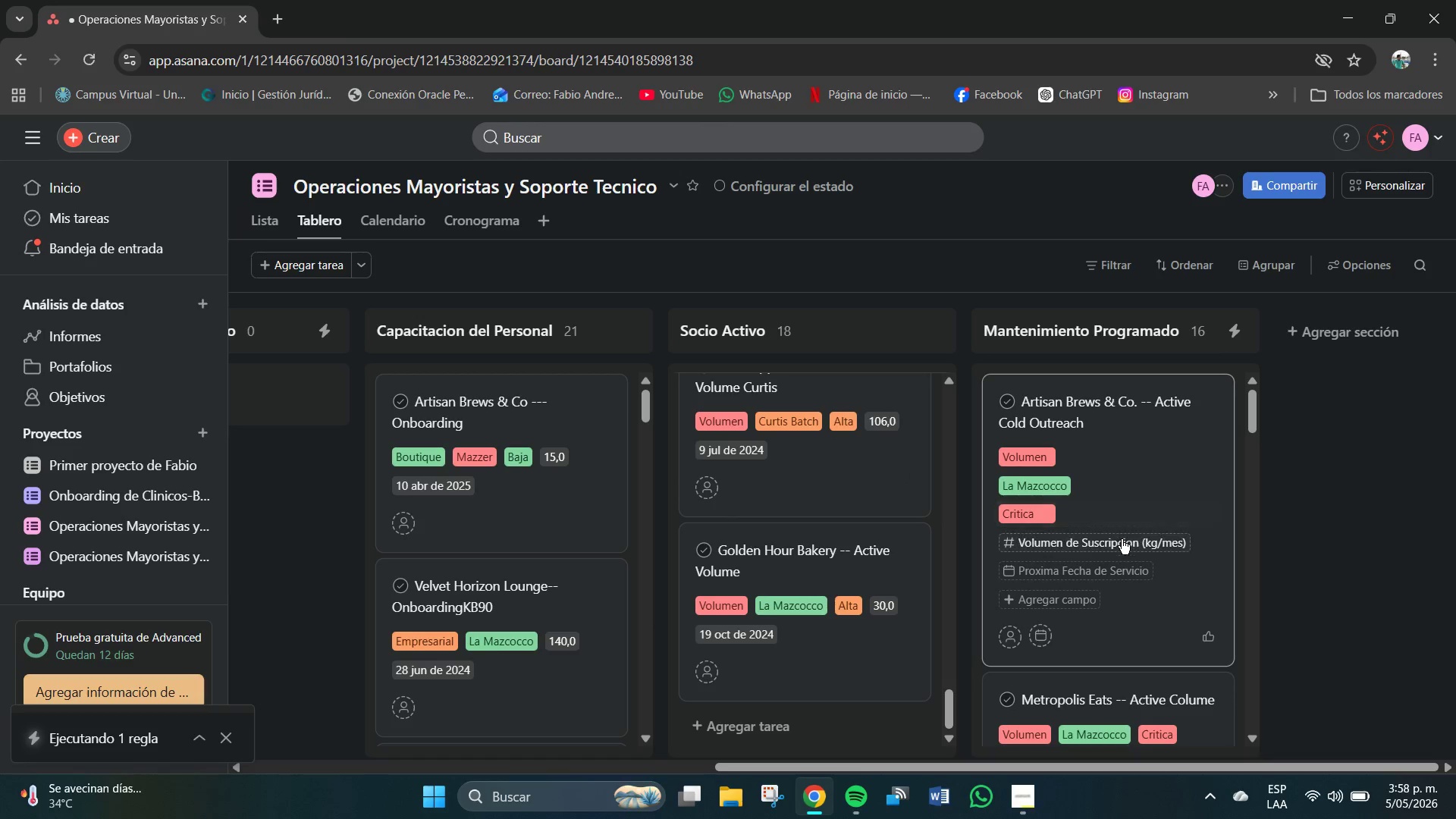 
left_click([1122, 539])
 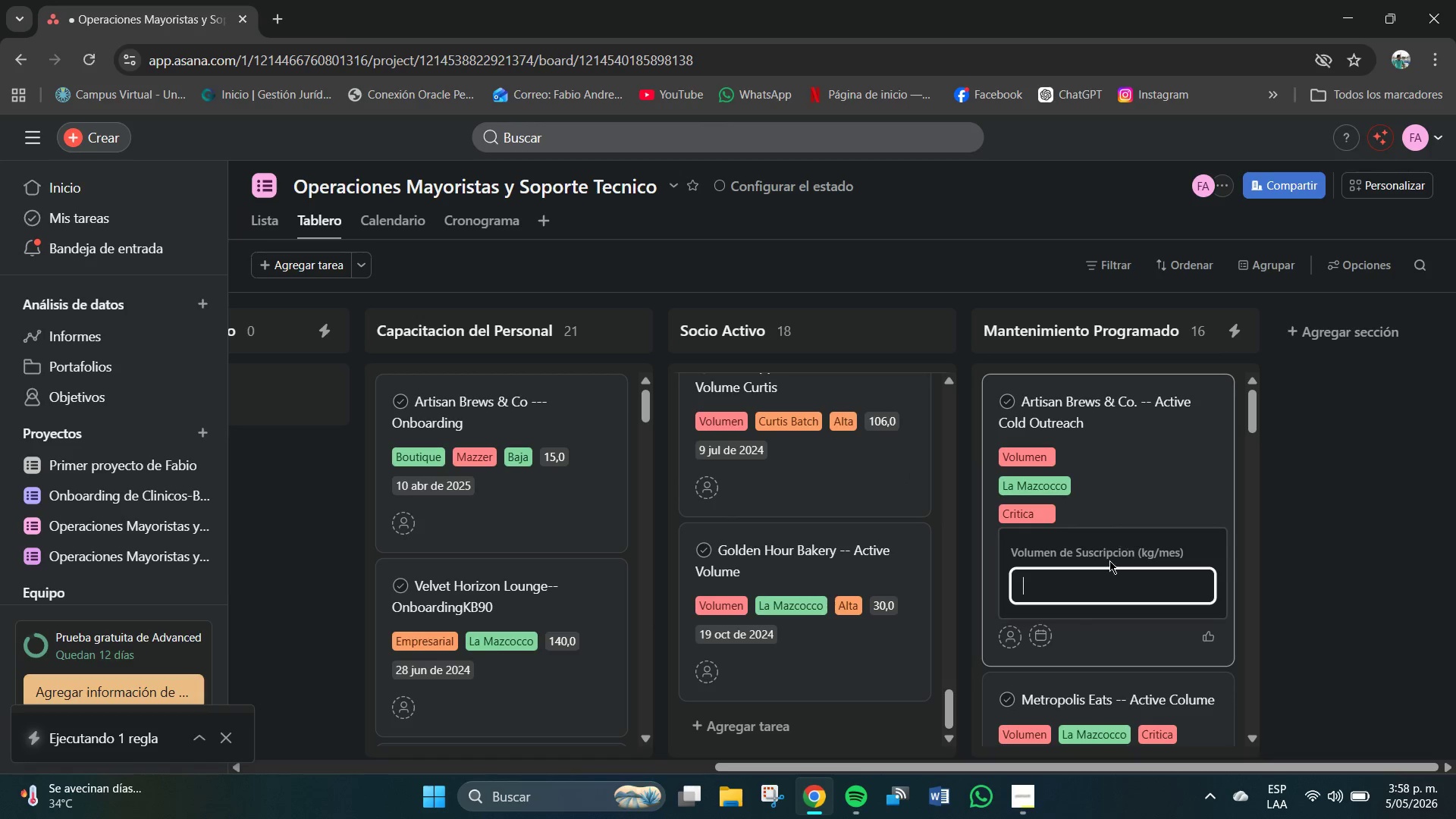 
key(Numpad7)
 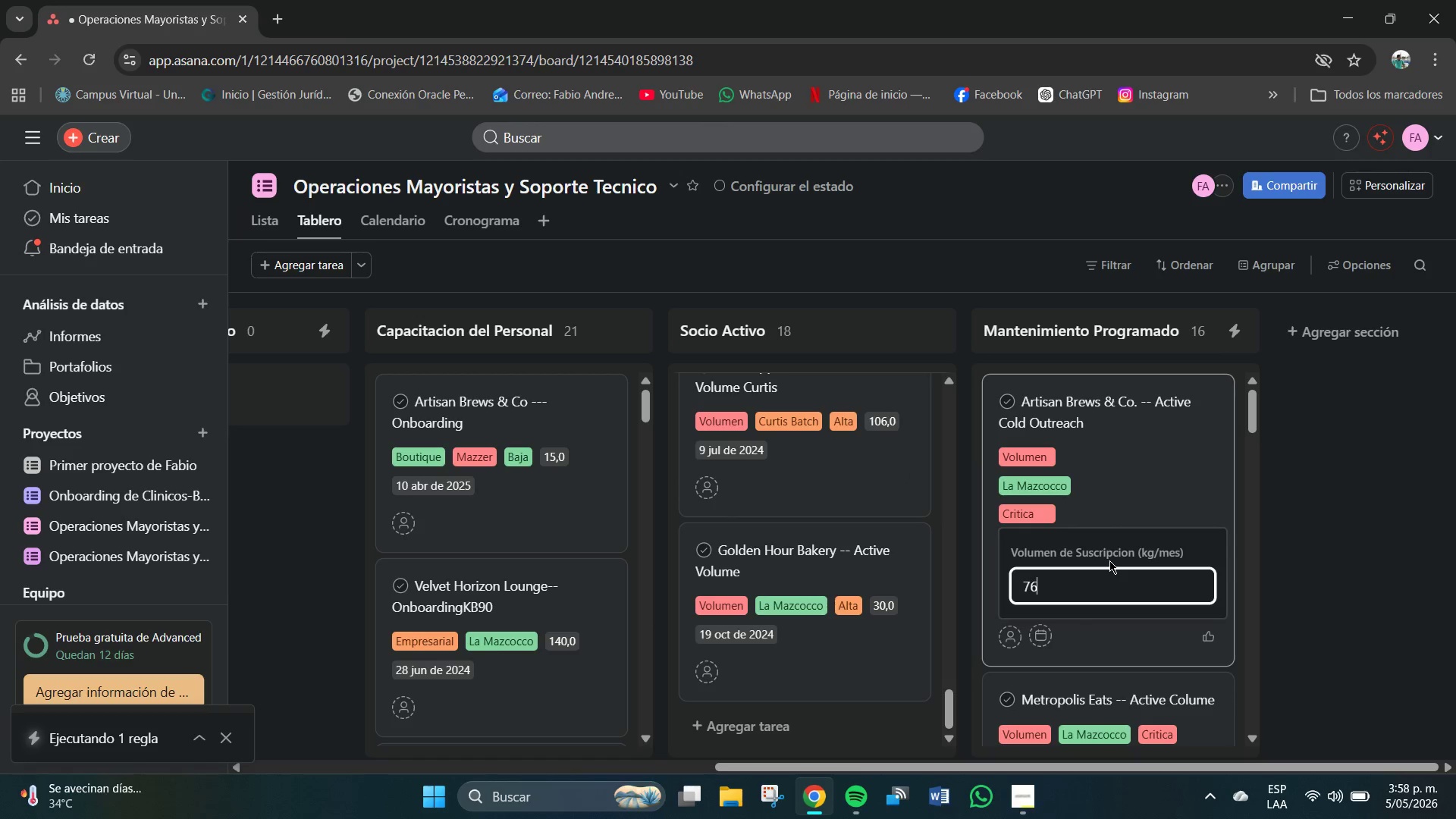 
key(Numpad6)
 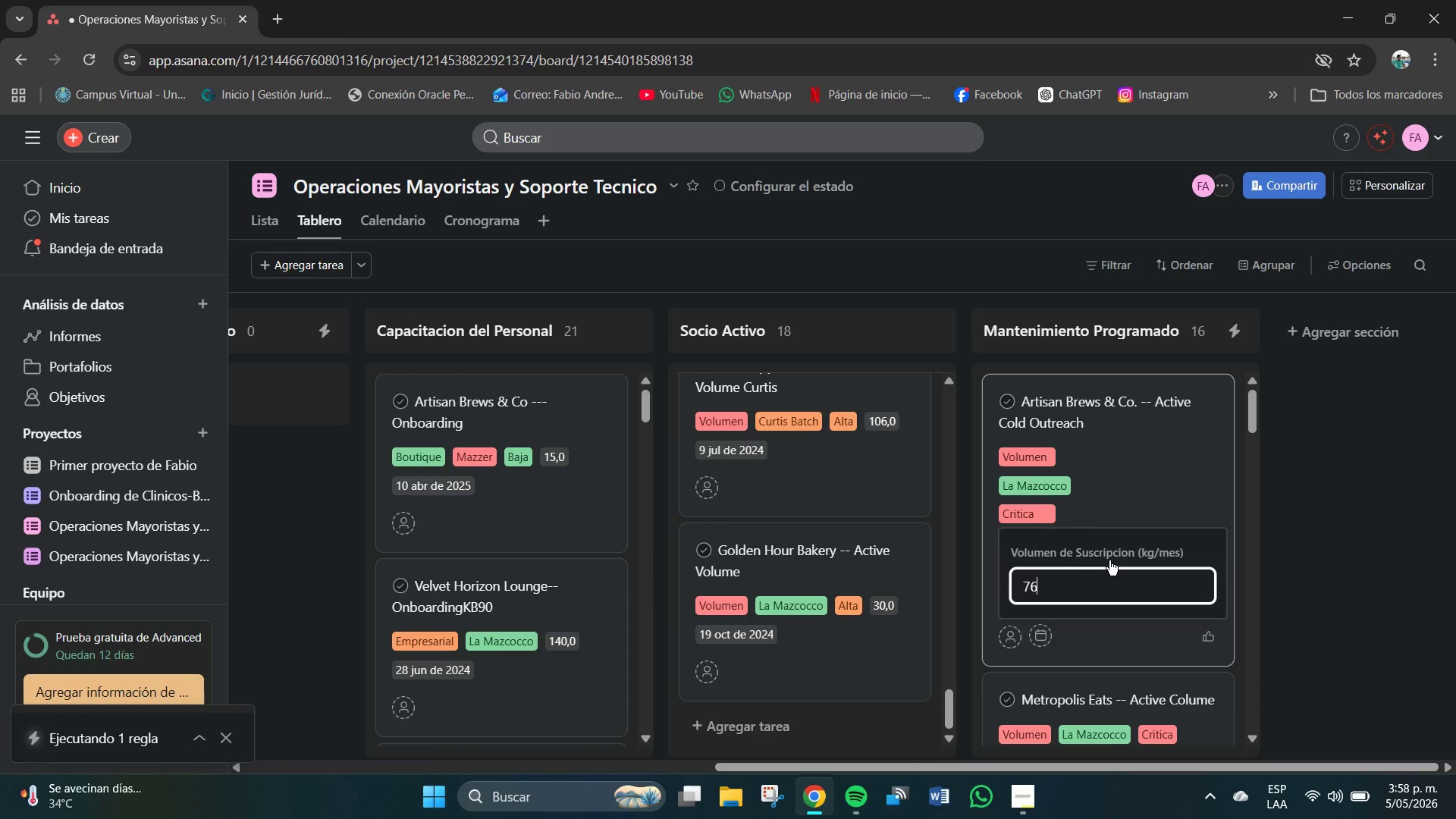 
key(NumpadEnter)
 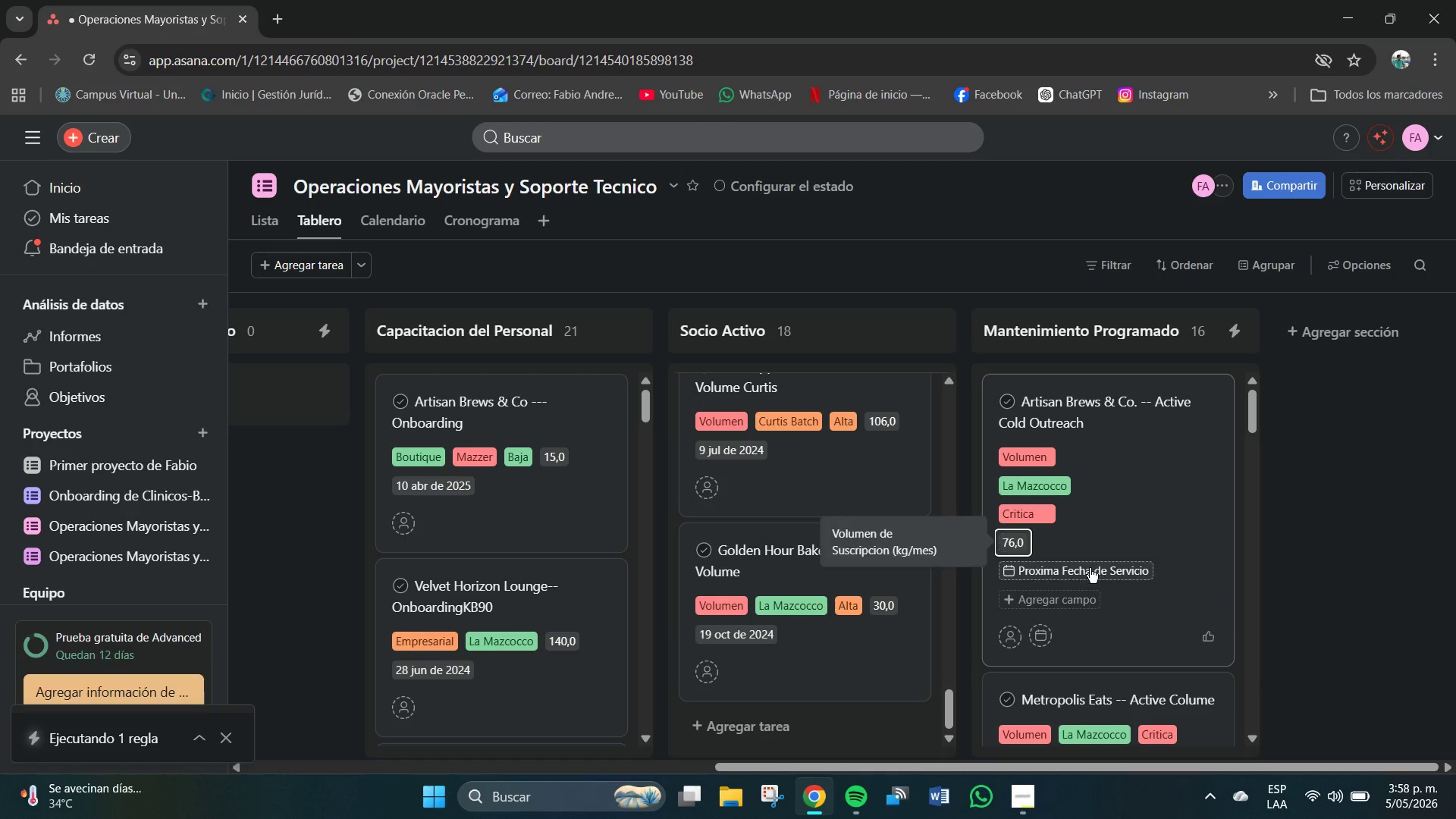 
left_click([1090, 570])
 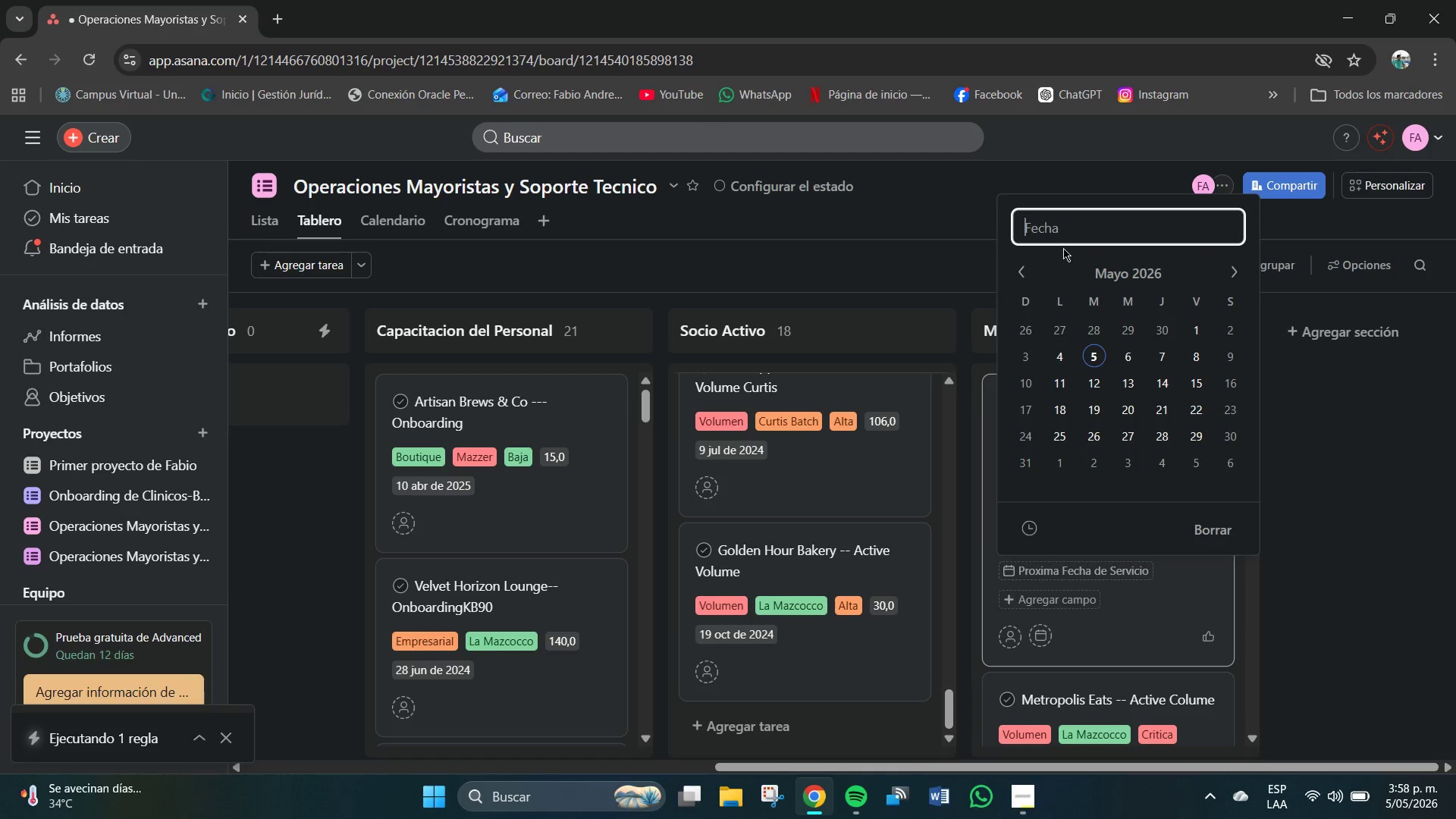 
left_click([1064, 237])
 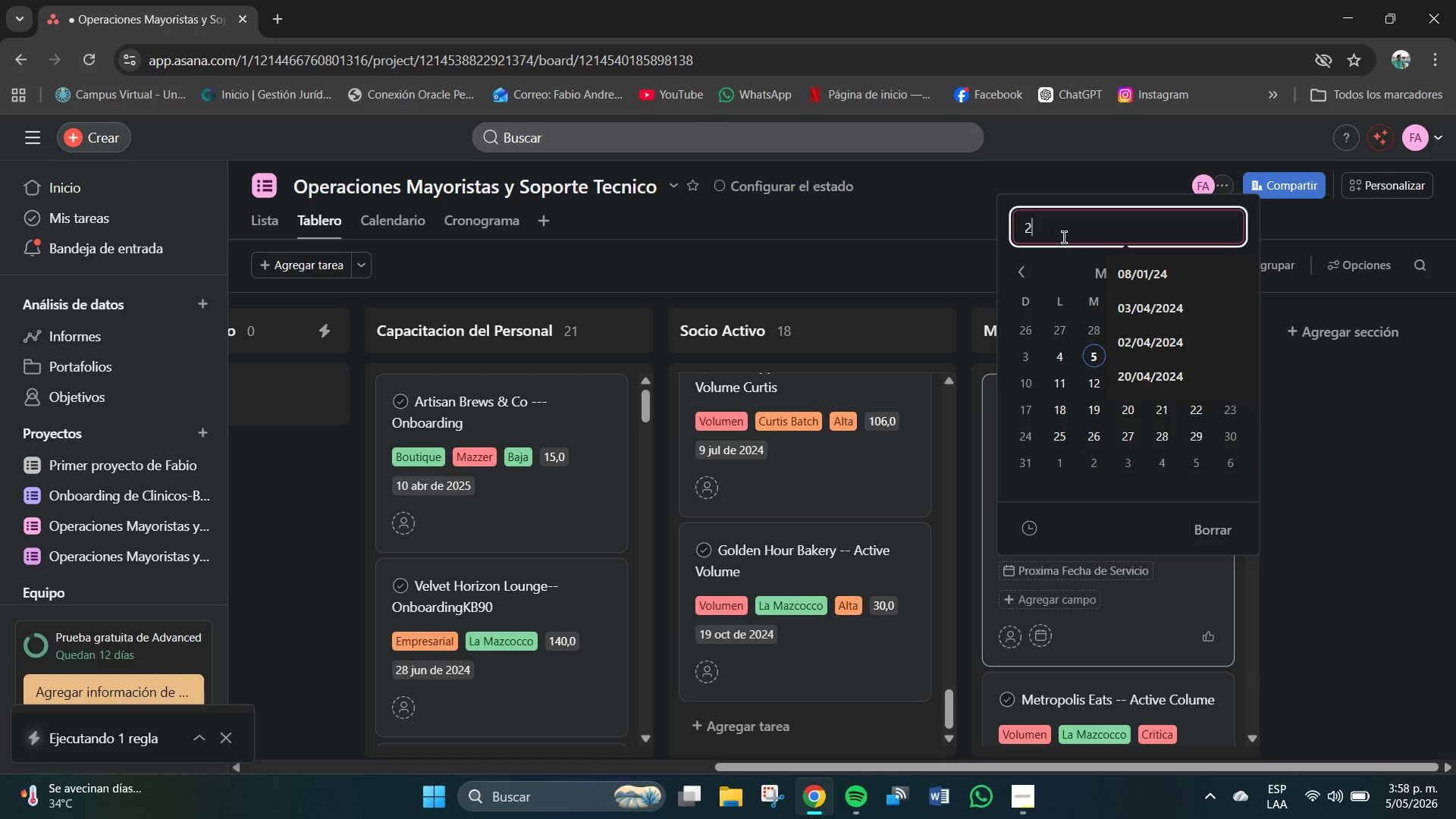 
key(Numpad2)
 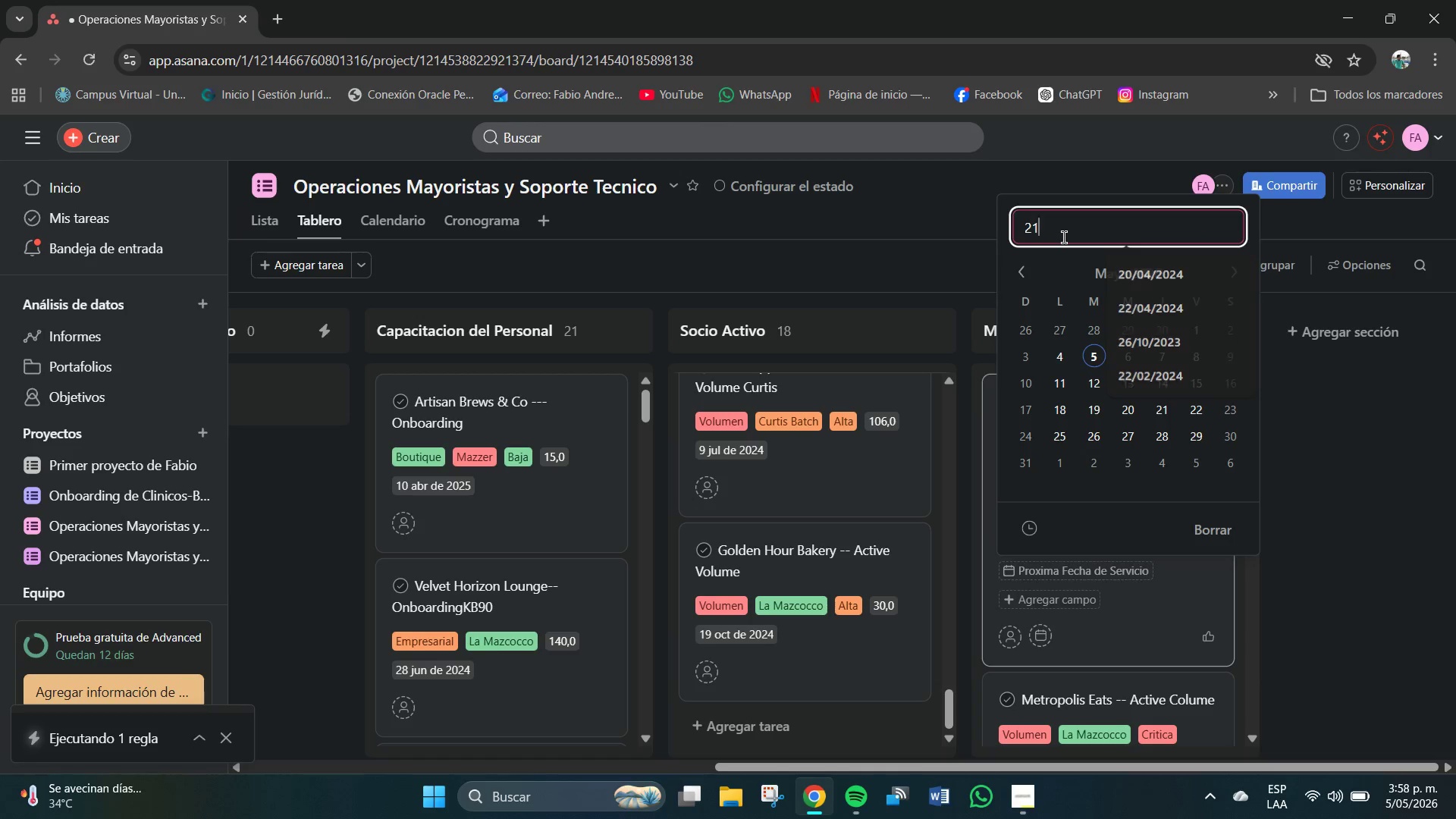 
key(Numpad1)
 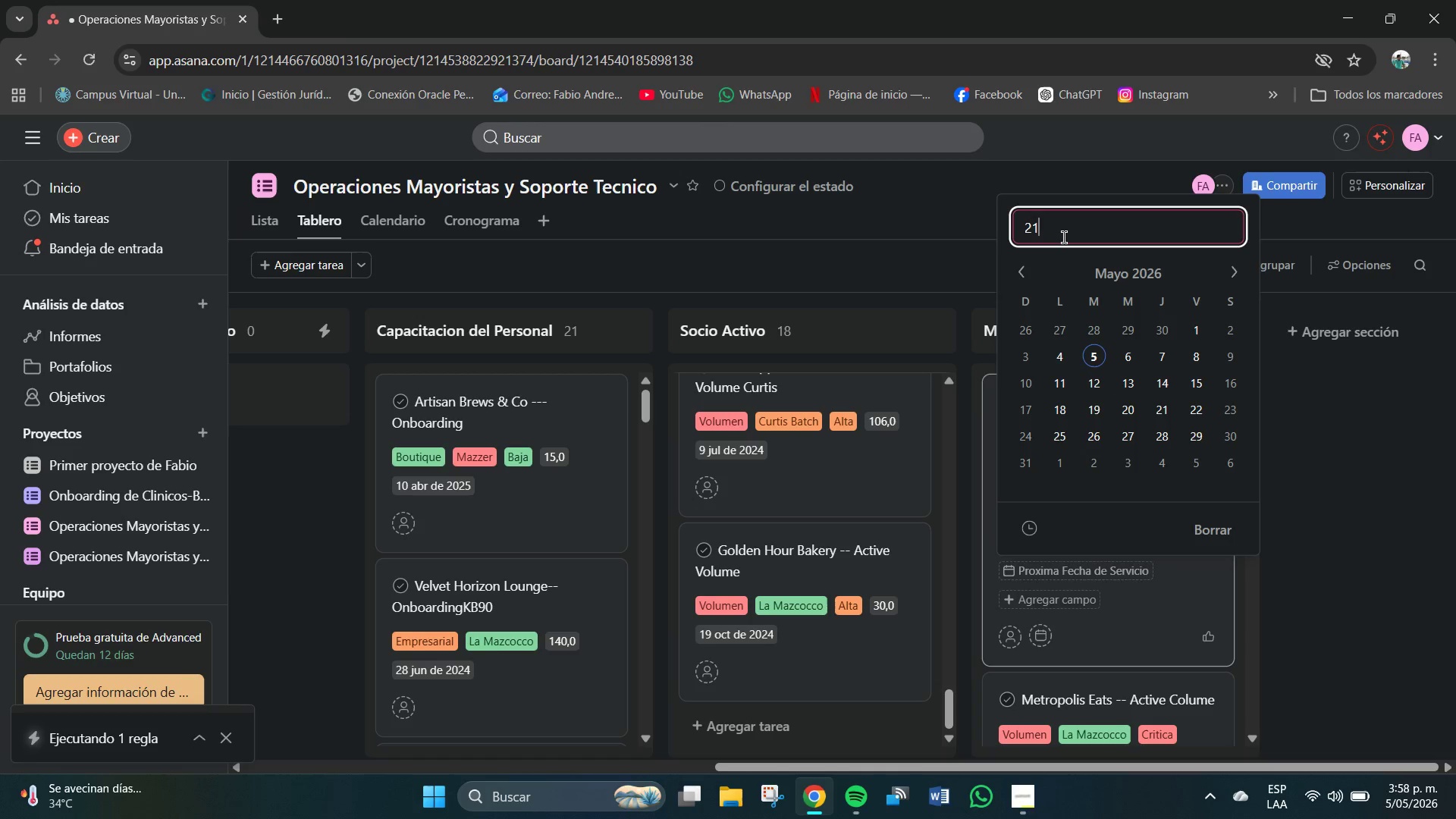 
key(Shift+7)
 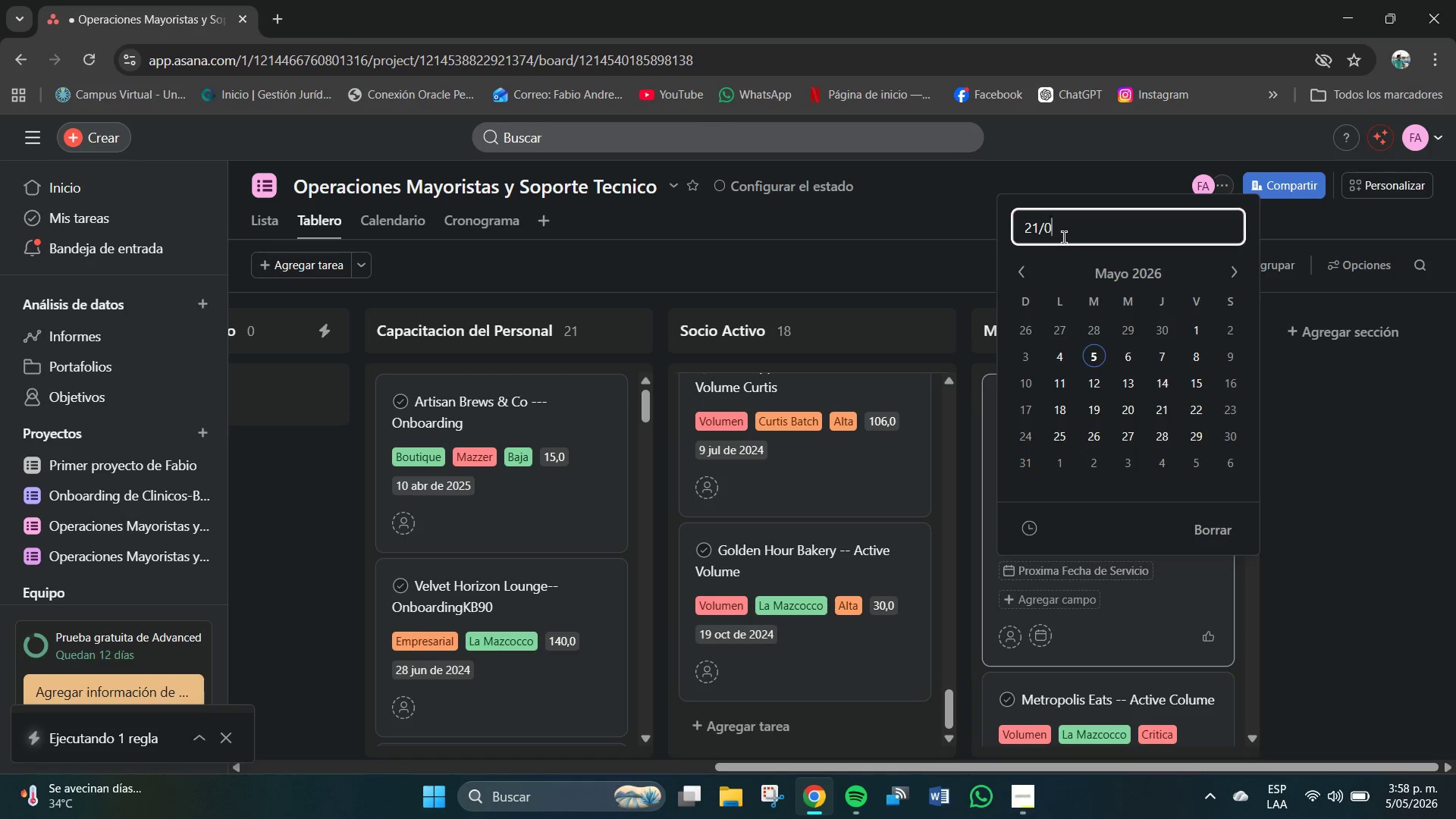 
key(Numpad0)
 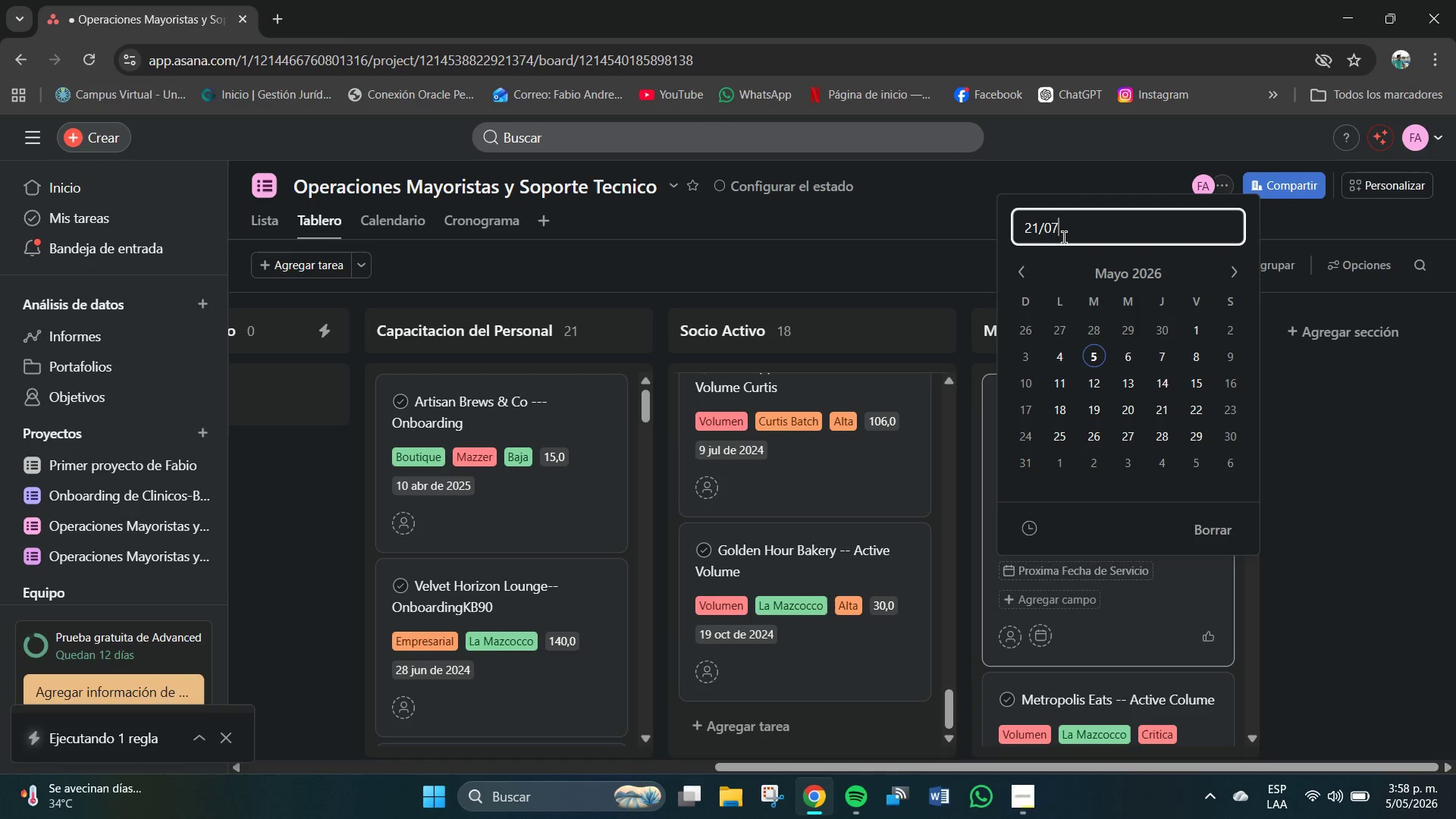 
key(Numpad7)
 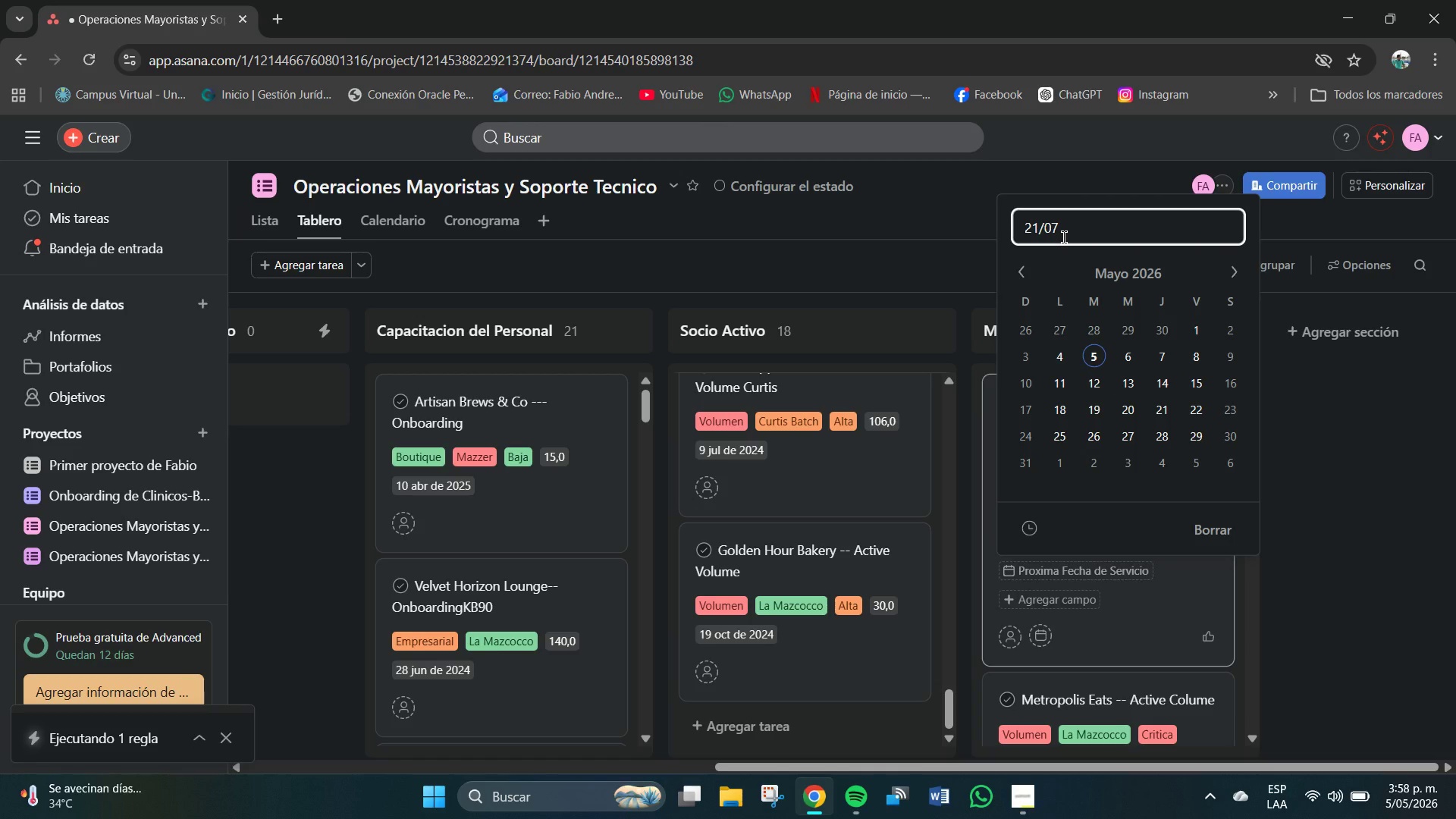 
key(Shift+7)
 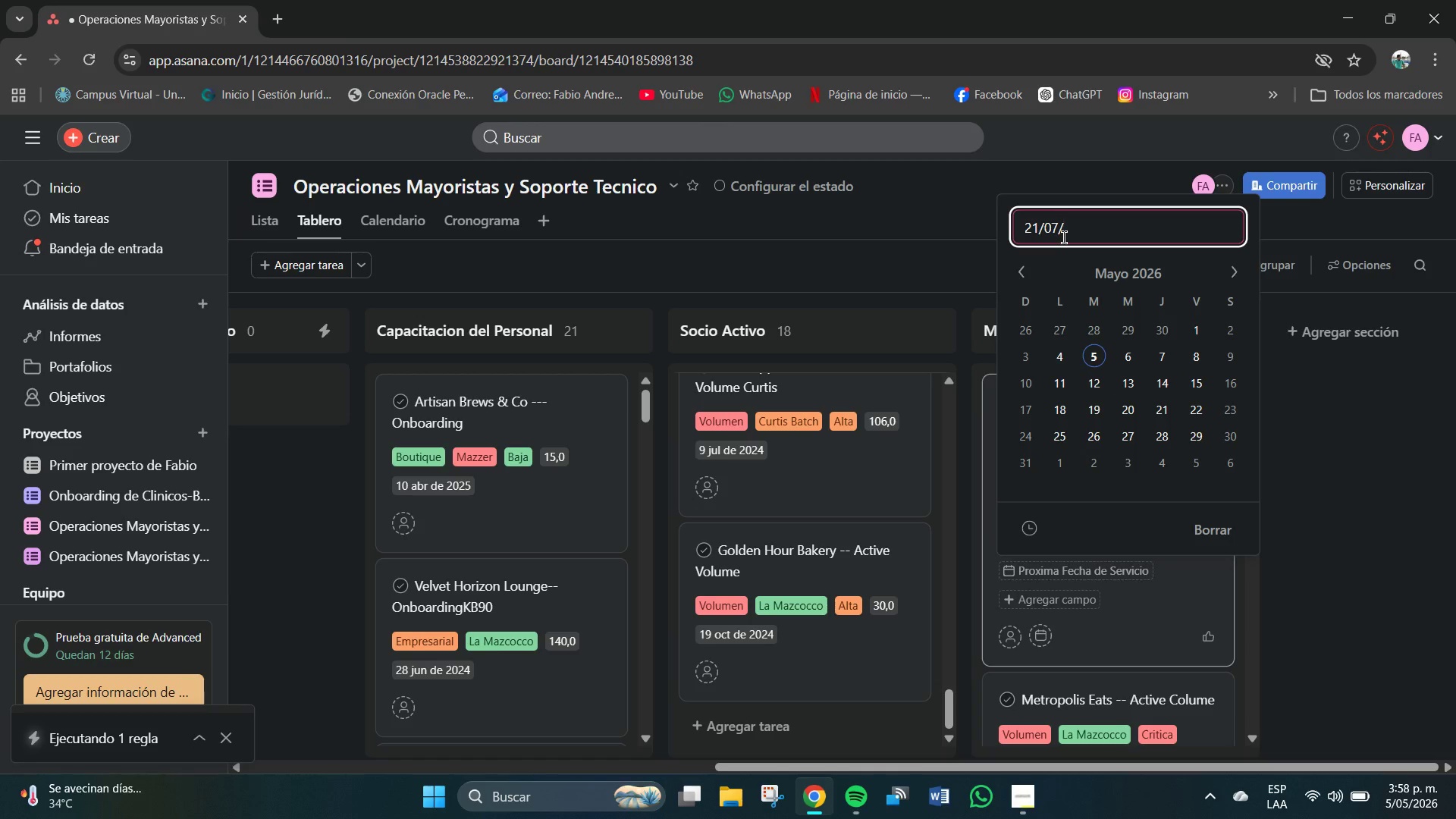 
key(Numpad2)
 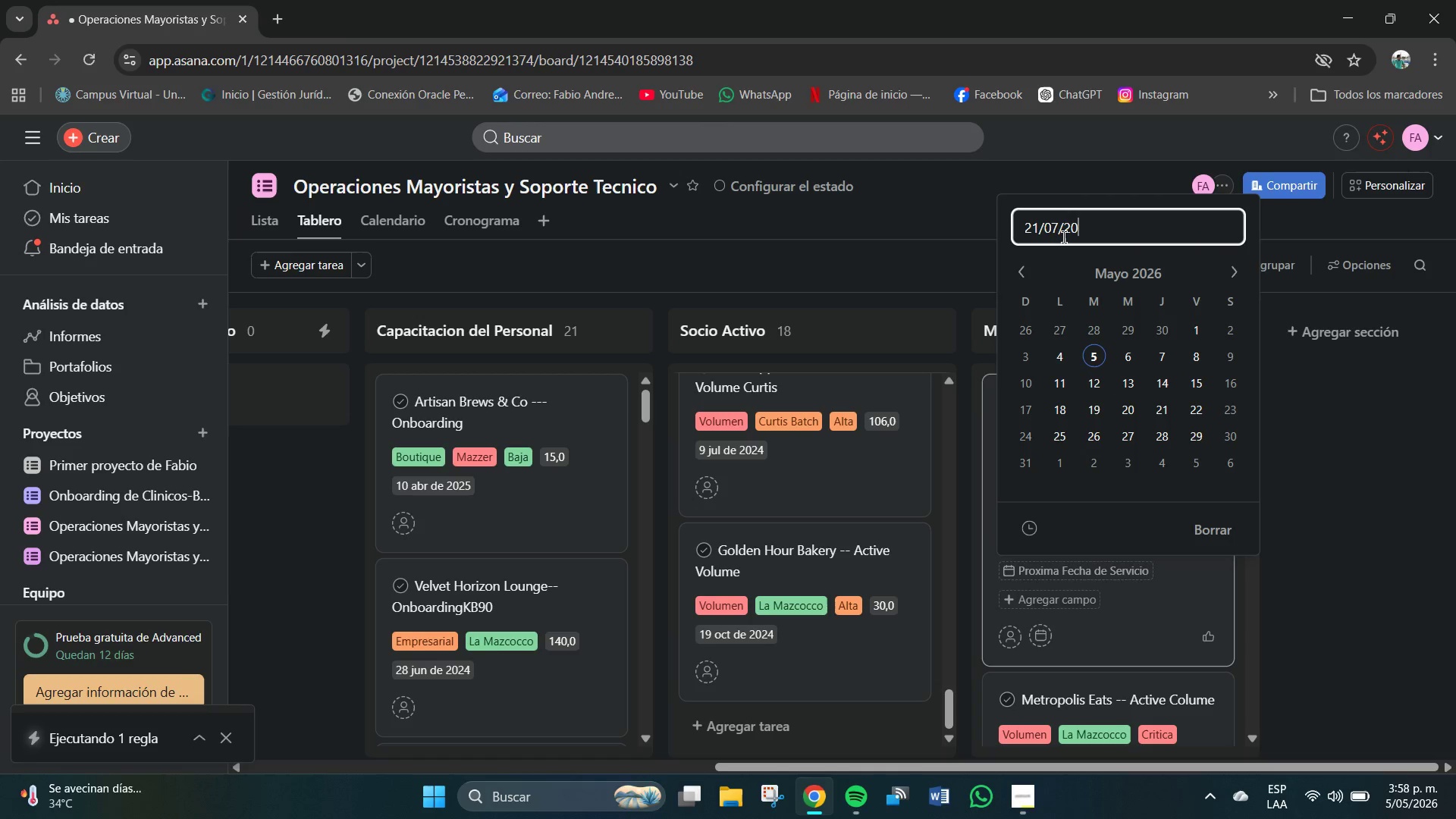 
key(Numpad0)
 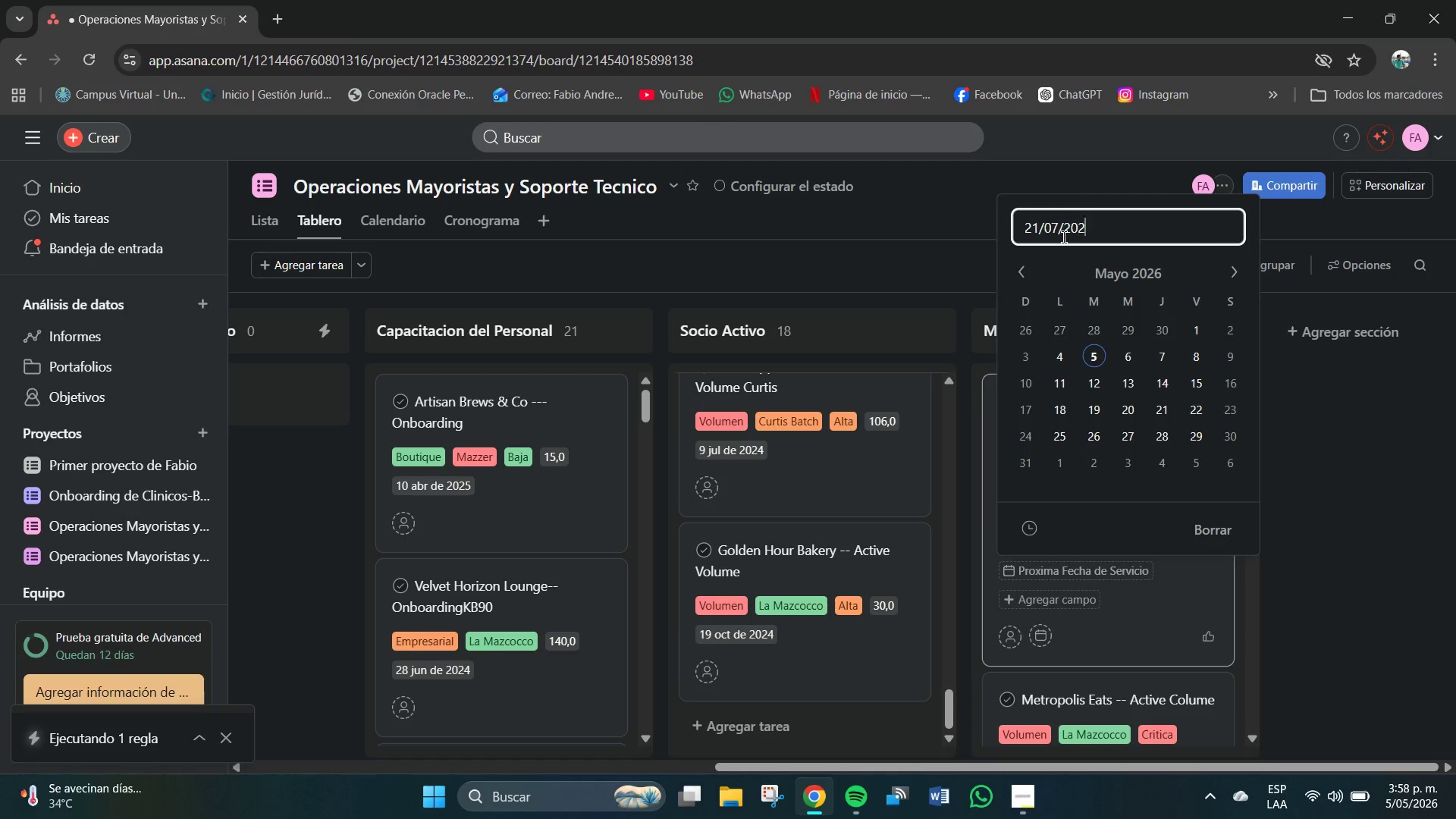 
key(Numpad2)
 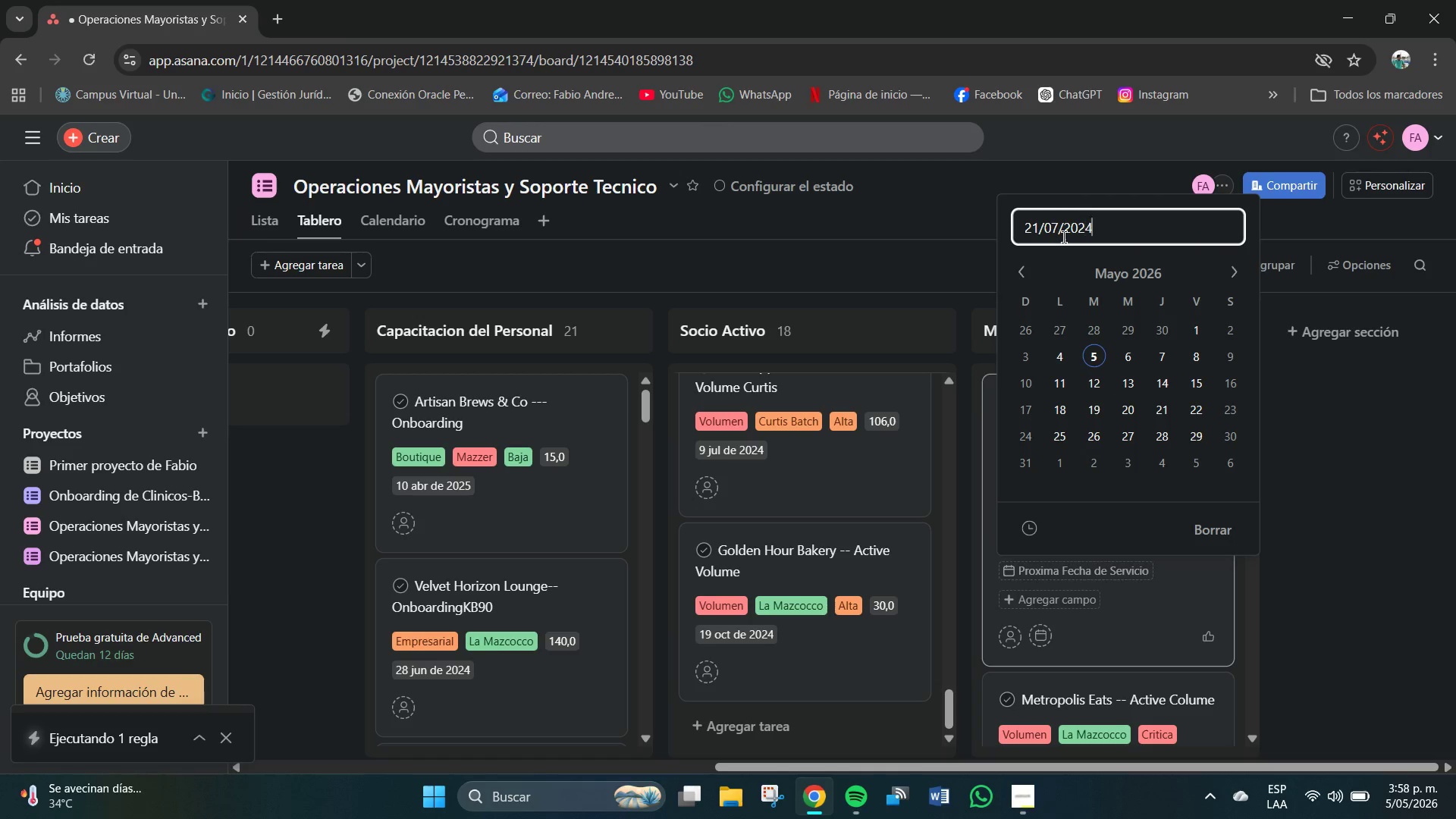 
key(Numpad4)
 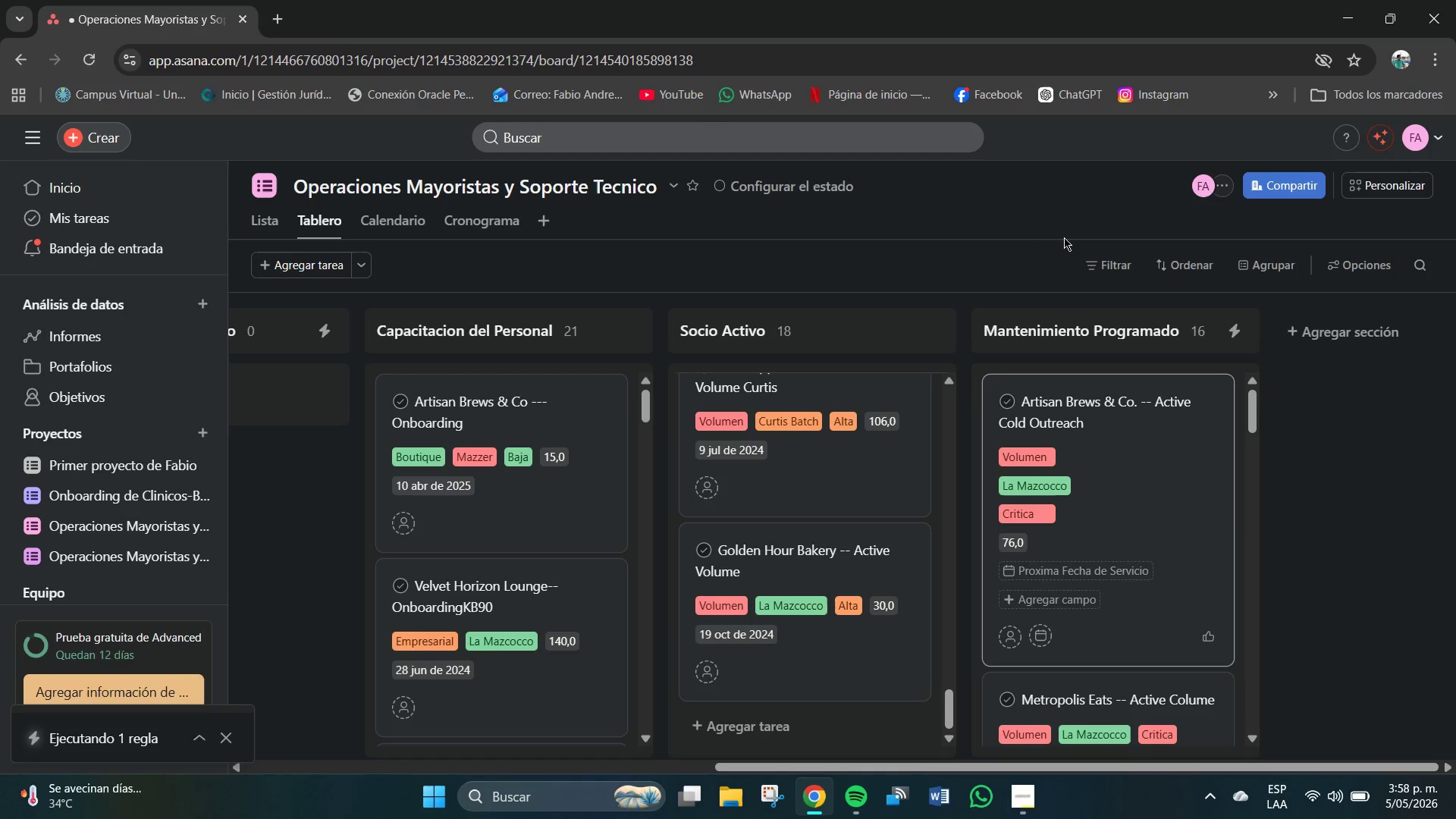 
key(NumpadEnter)
 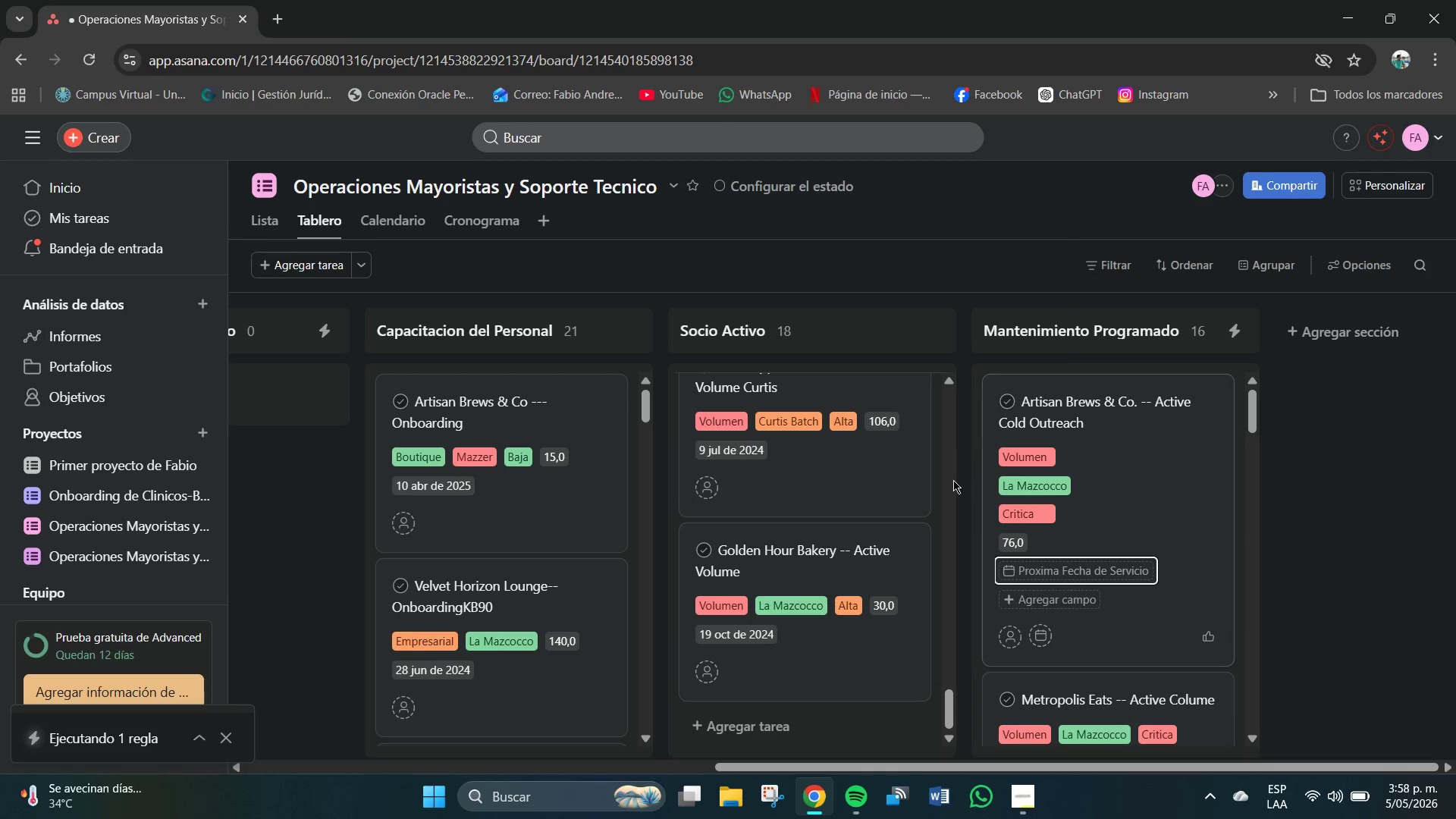 
scroll: coordinate [874, 642], scroll_direction: down, amount: 24.0
 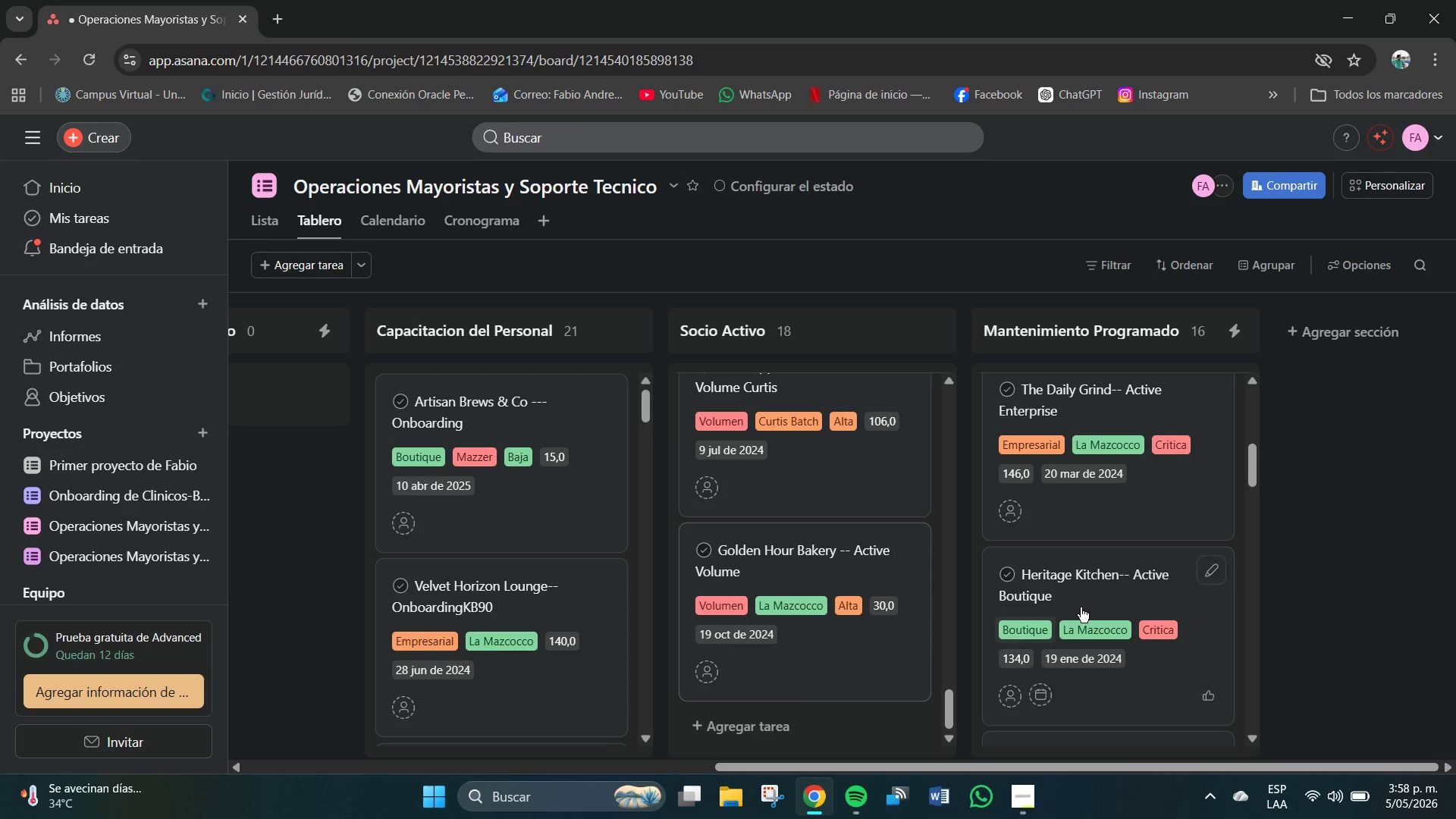 
scroll: coordinate [813, 618], scroll_direction: up, amount: 6.0
 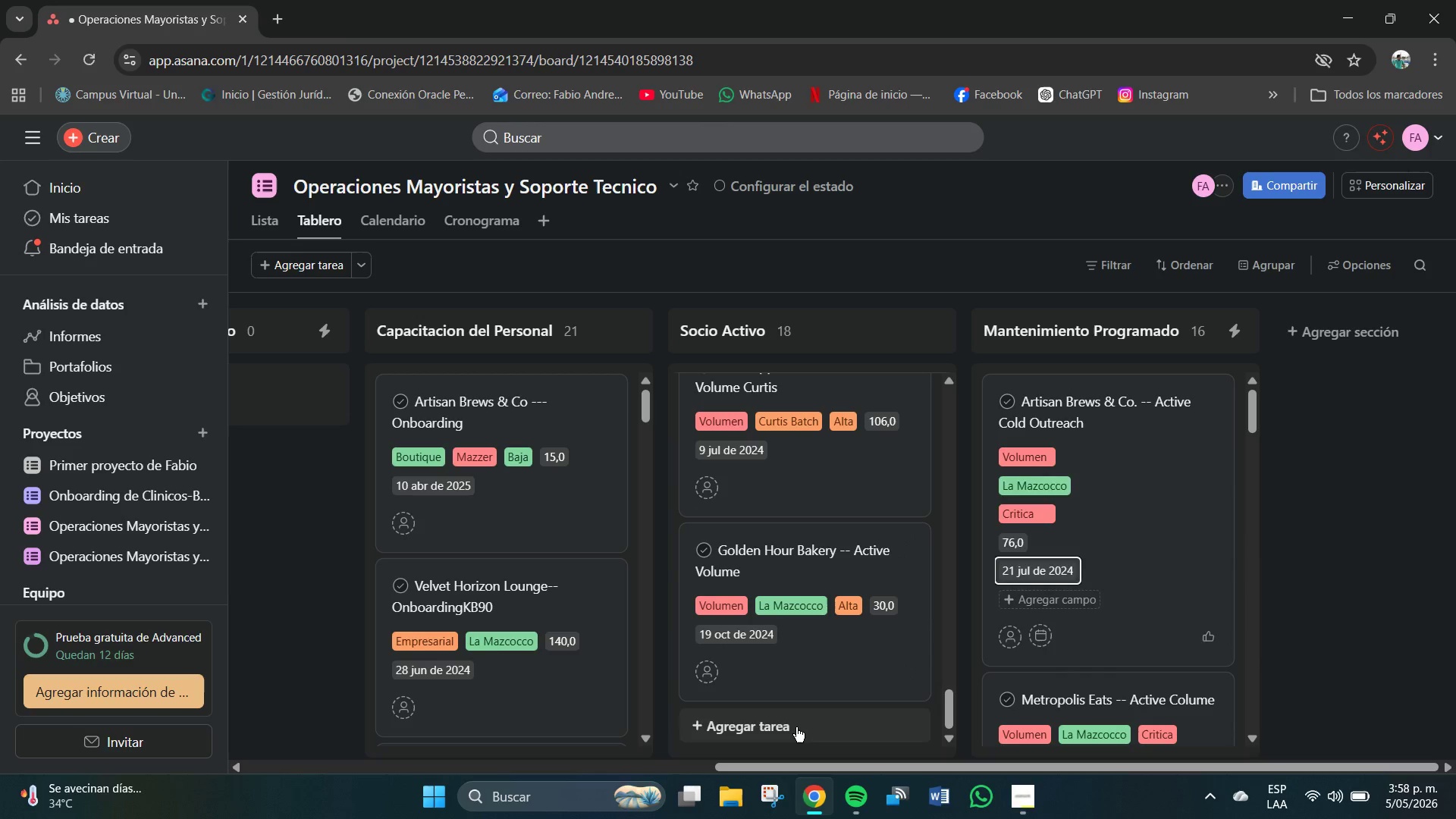 
left_click([796, 727])
 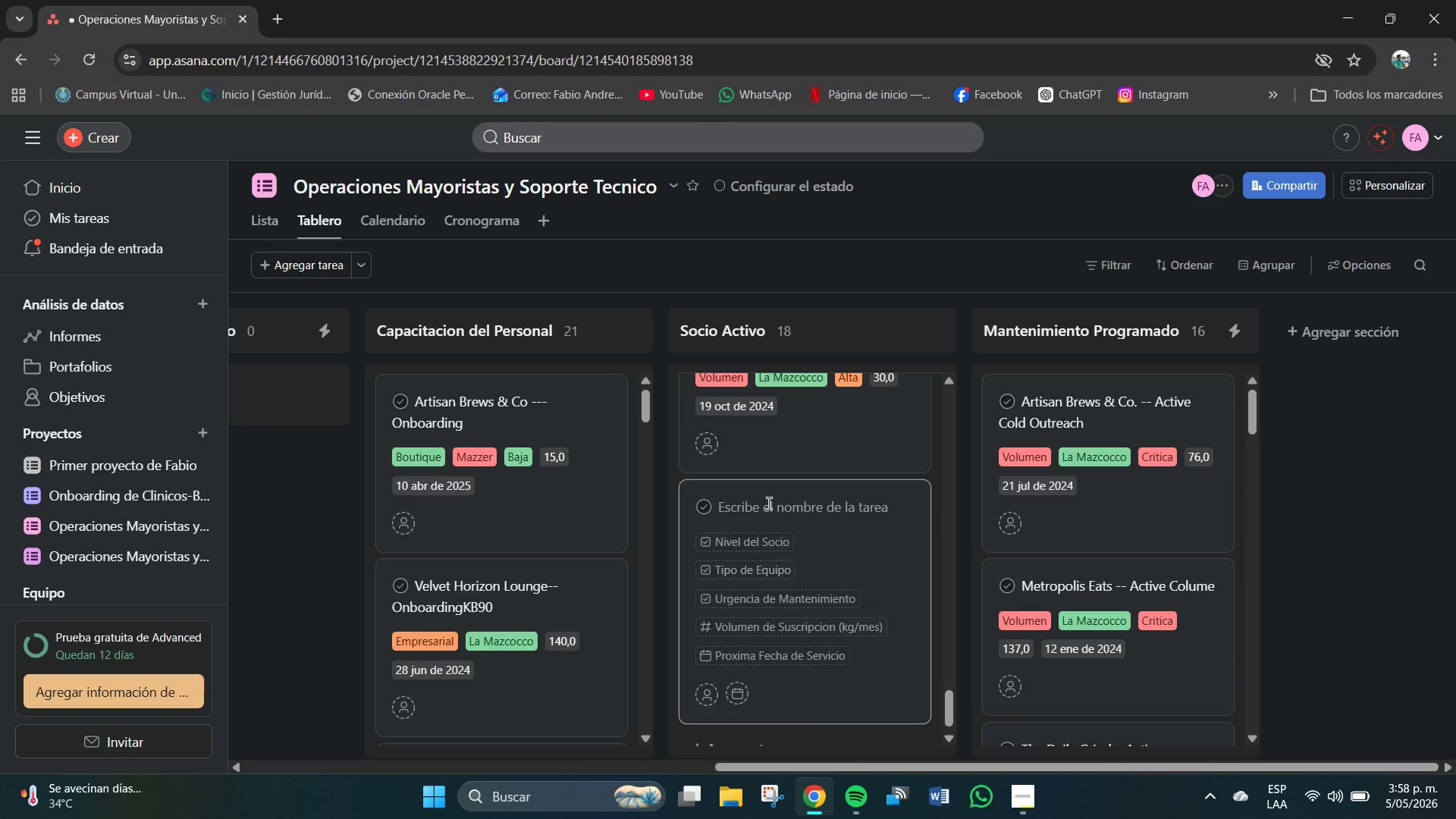 
left_click([768, 504])
 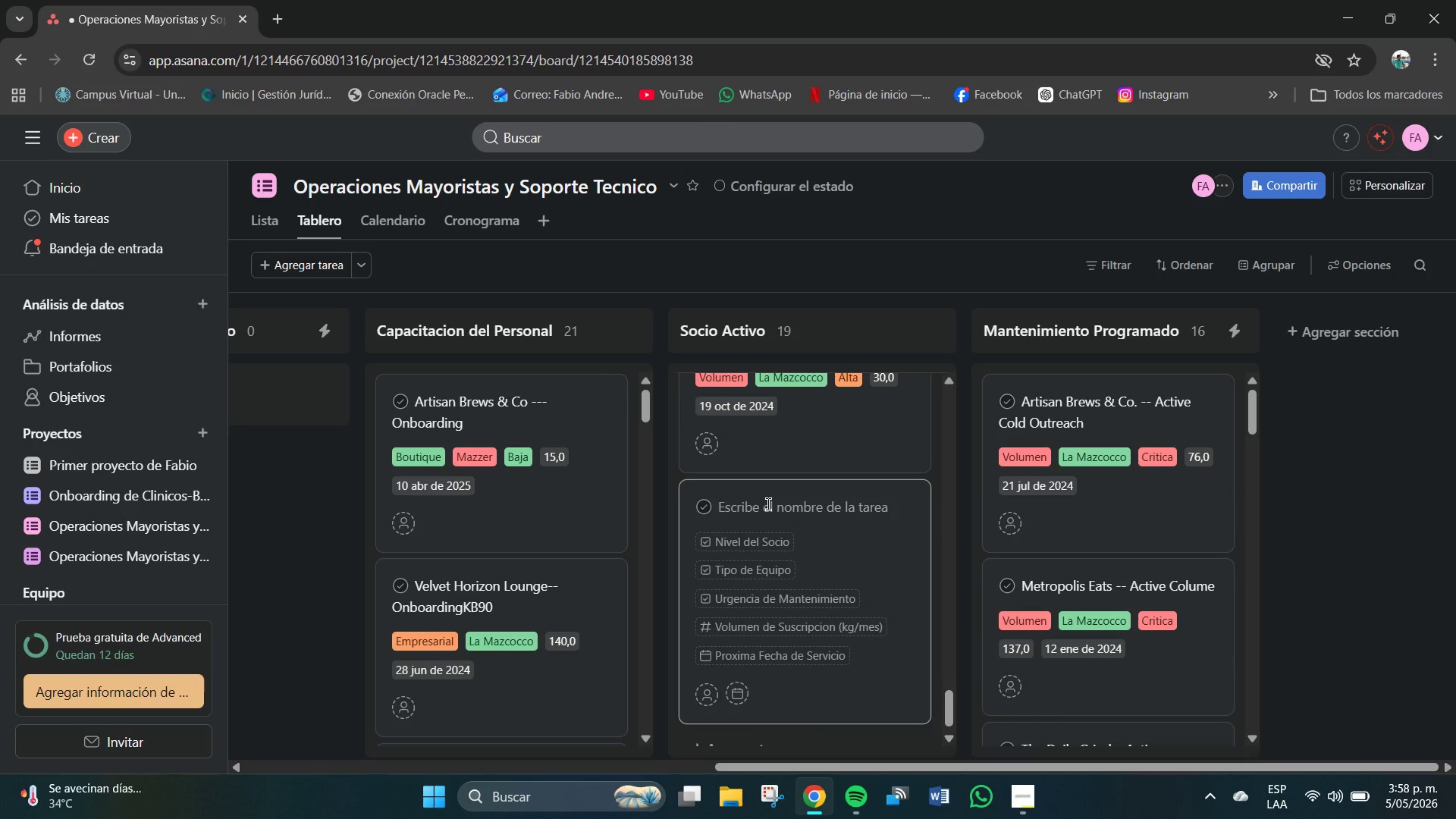 
left_click([768, 504])
 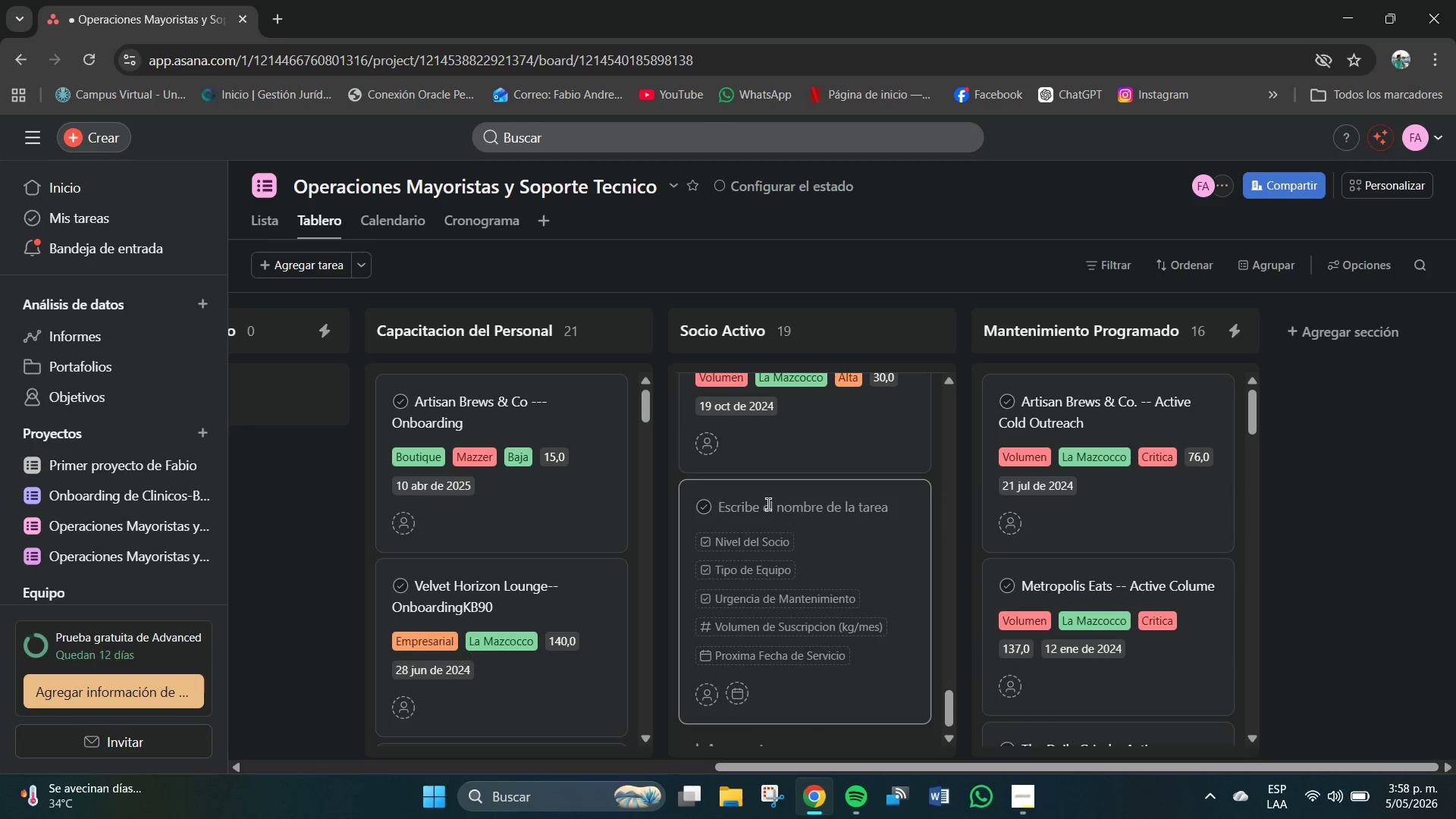 
type(Heritage Kitchen )
key(Backspace)
type(-- Activbe)
key(Backspace)
key(Backspace)
type(e Isn)
key(Backspace)
key(Backspace)
type(nstagram )
 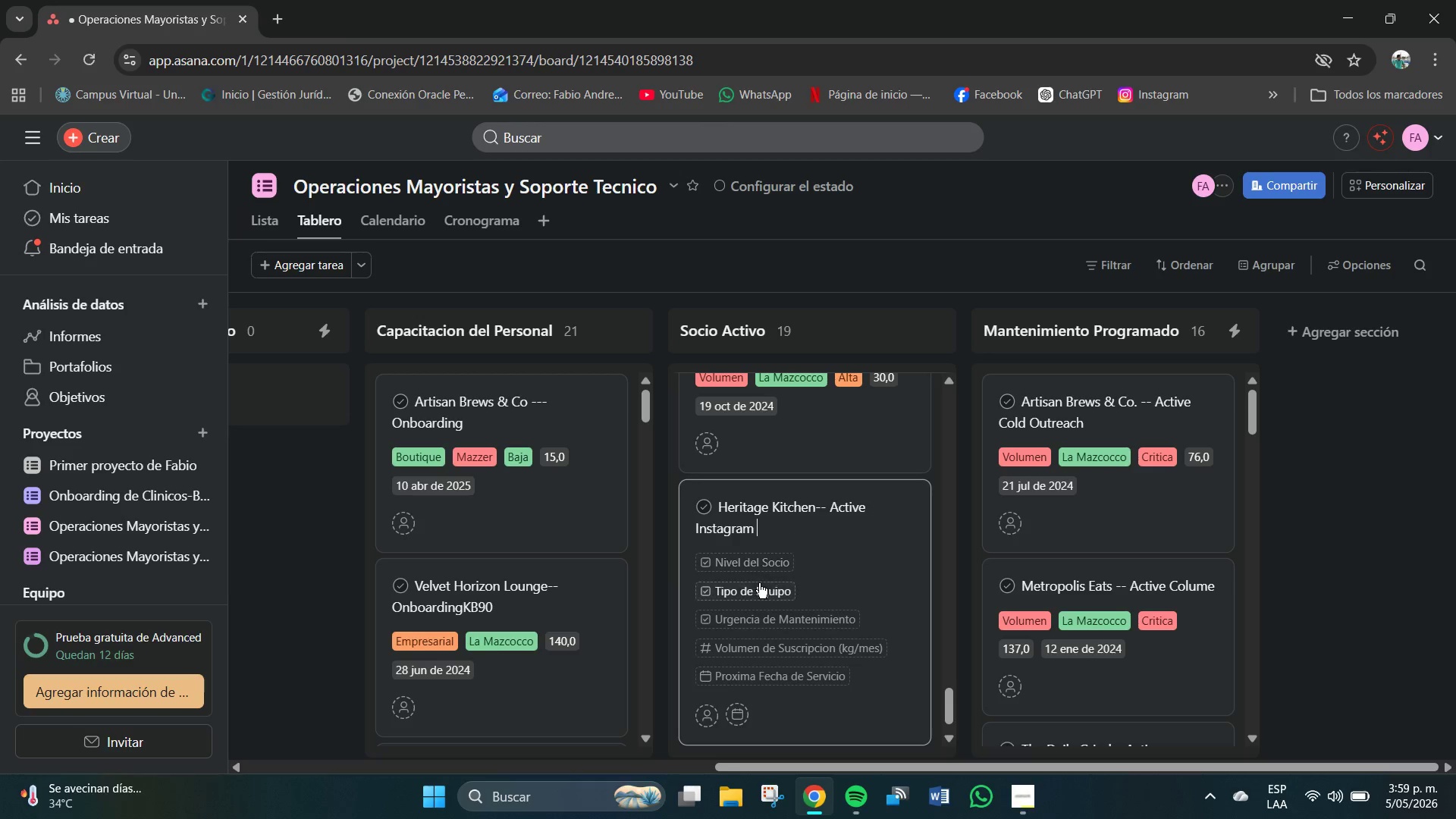 
left_click([762, 563])
 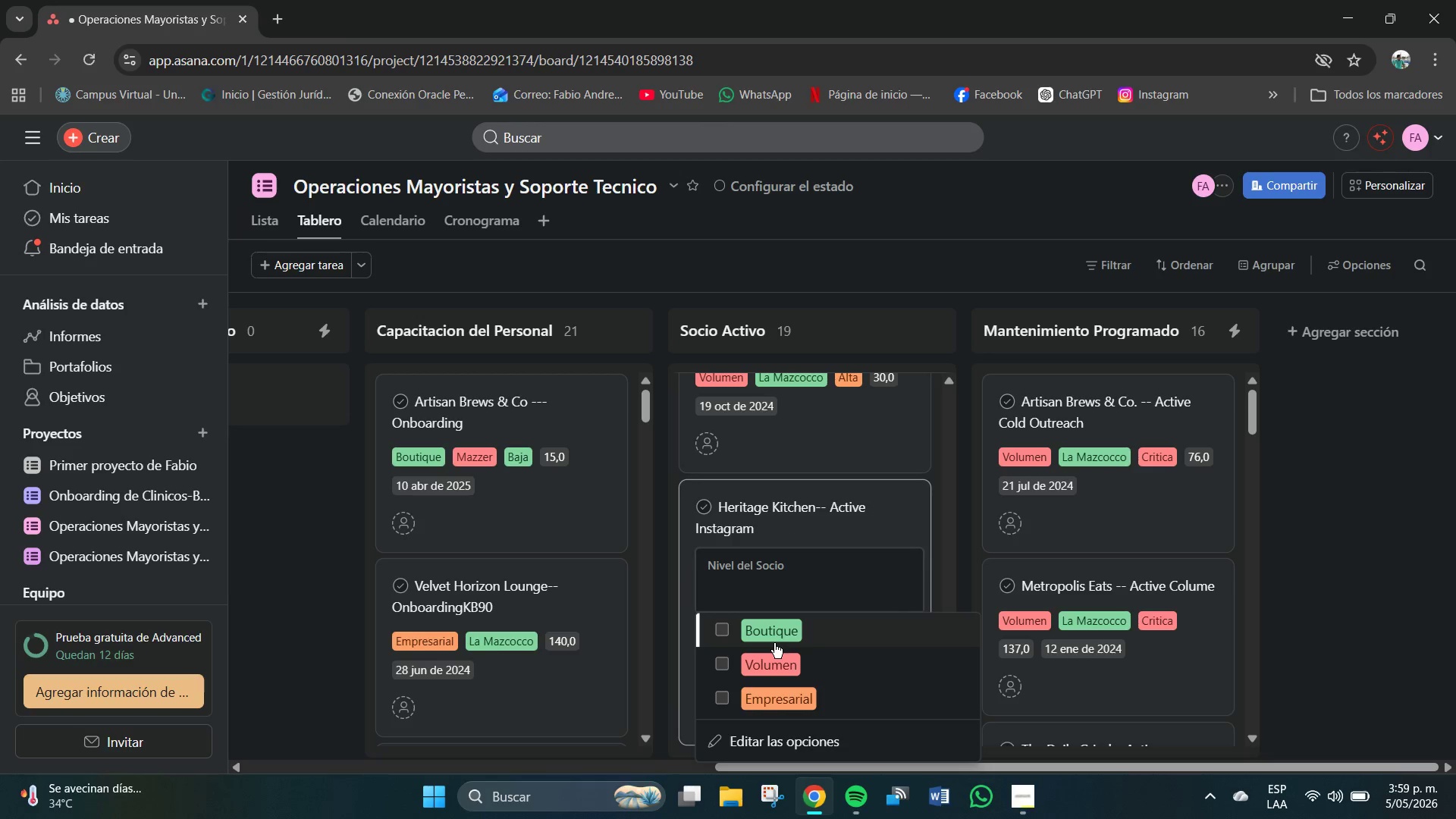 
left_click([774, 641])
 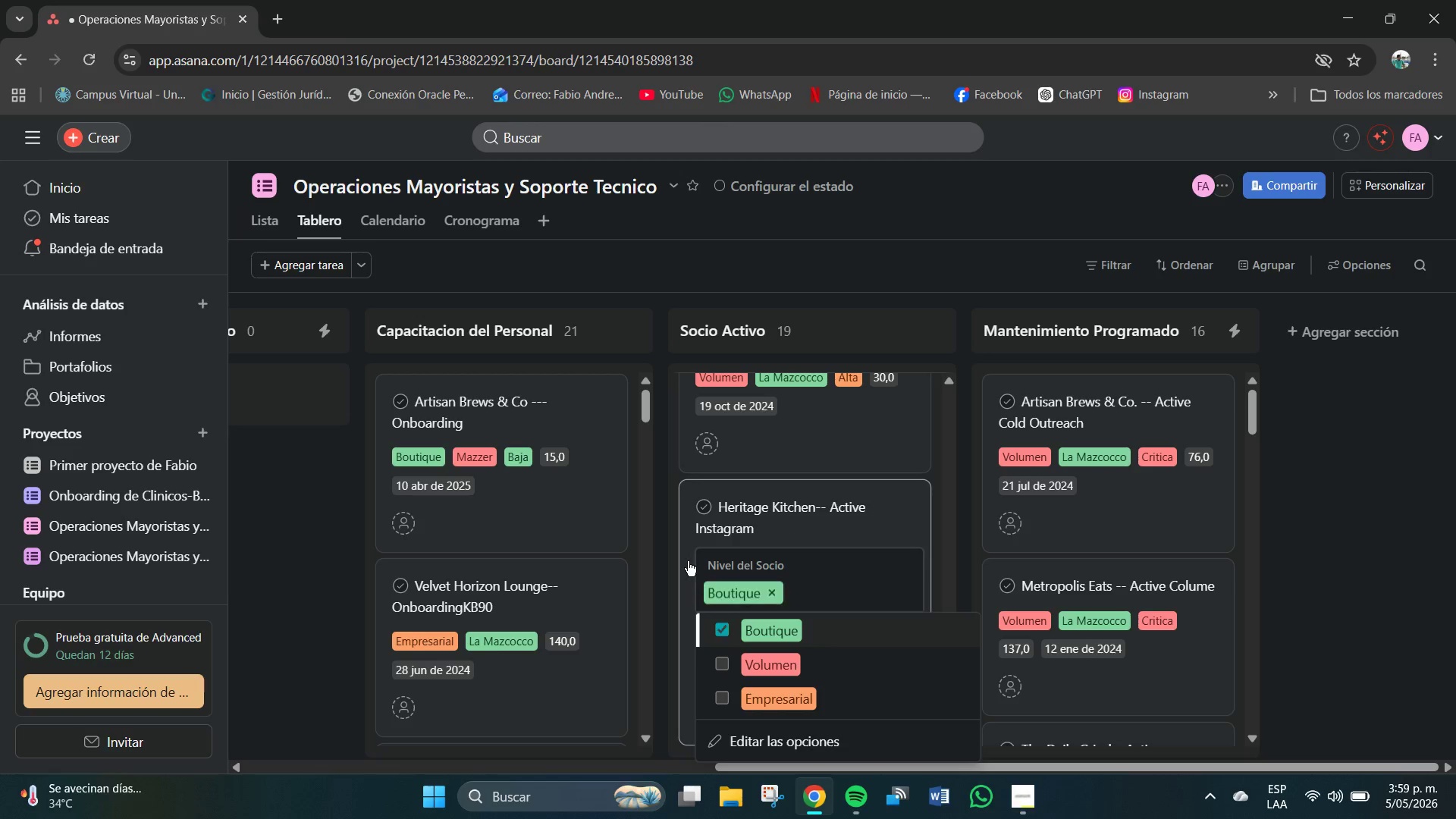 
left_click([682, 541])
 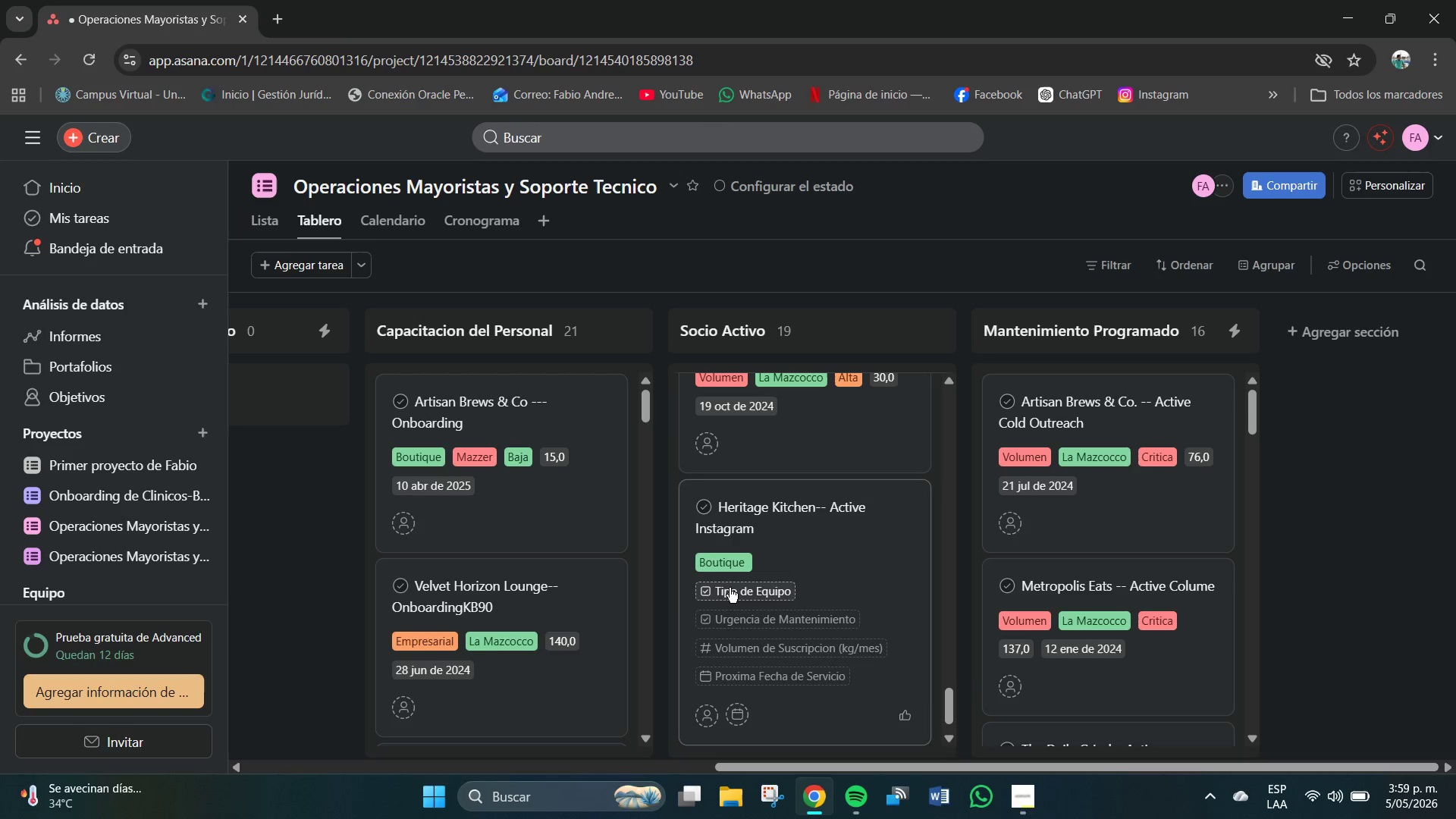 
left_click([730, 588])
 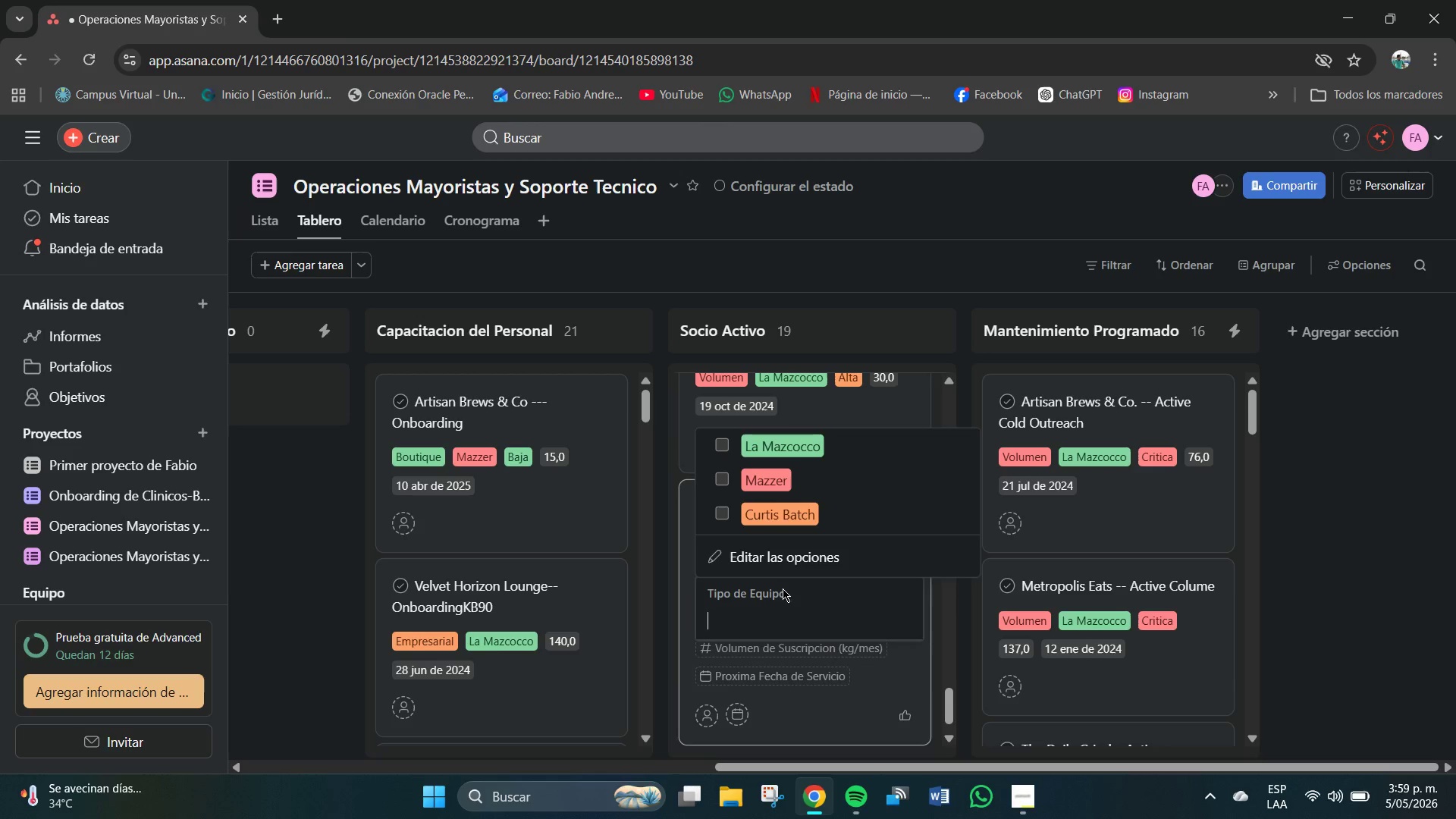 
left_click([761, 473])
 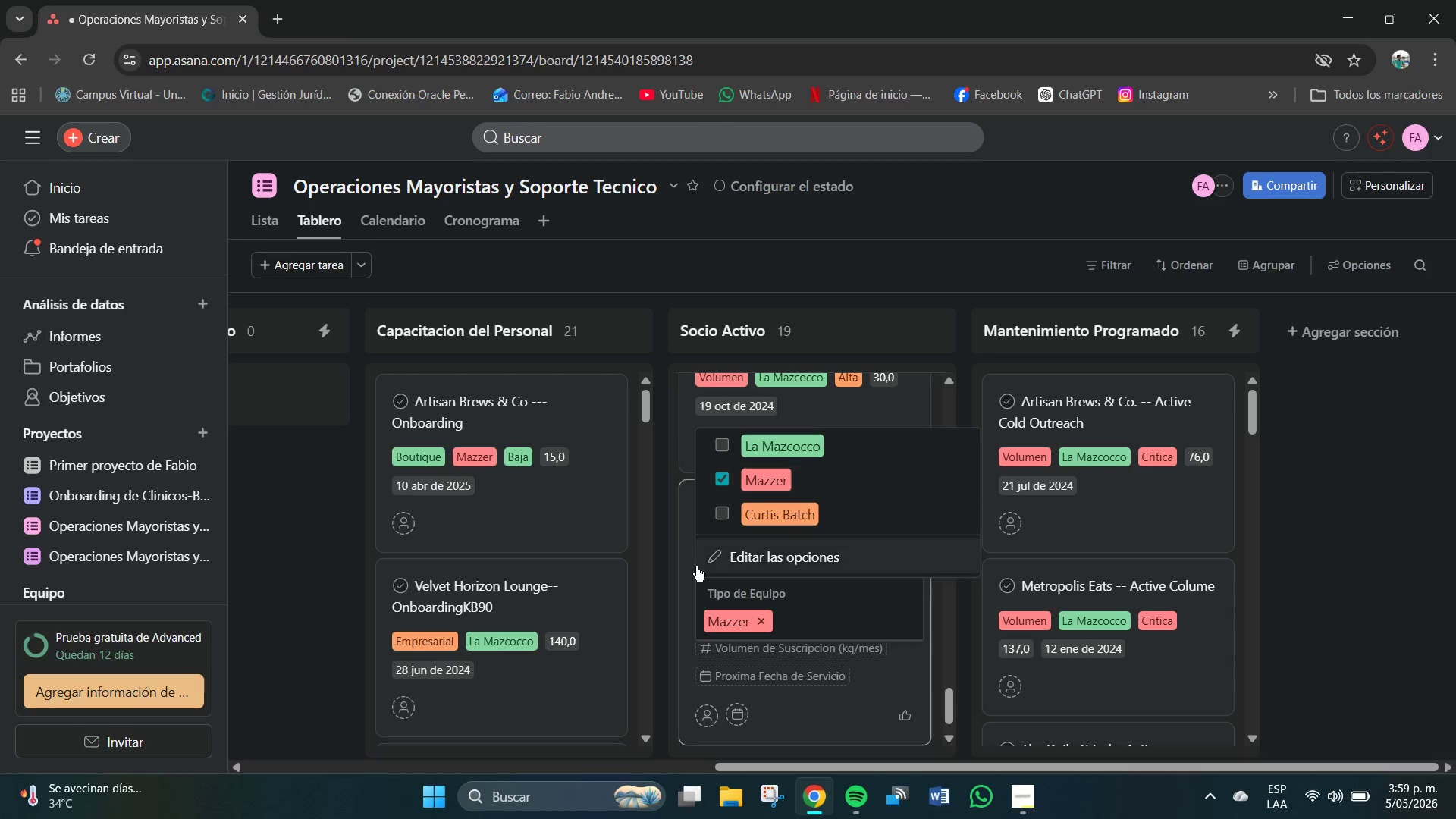 
left_click([683, 541])
 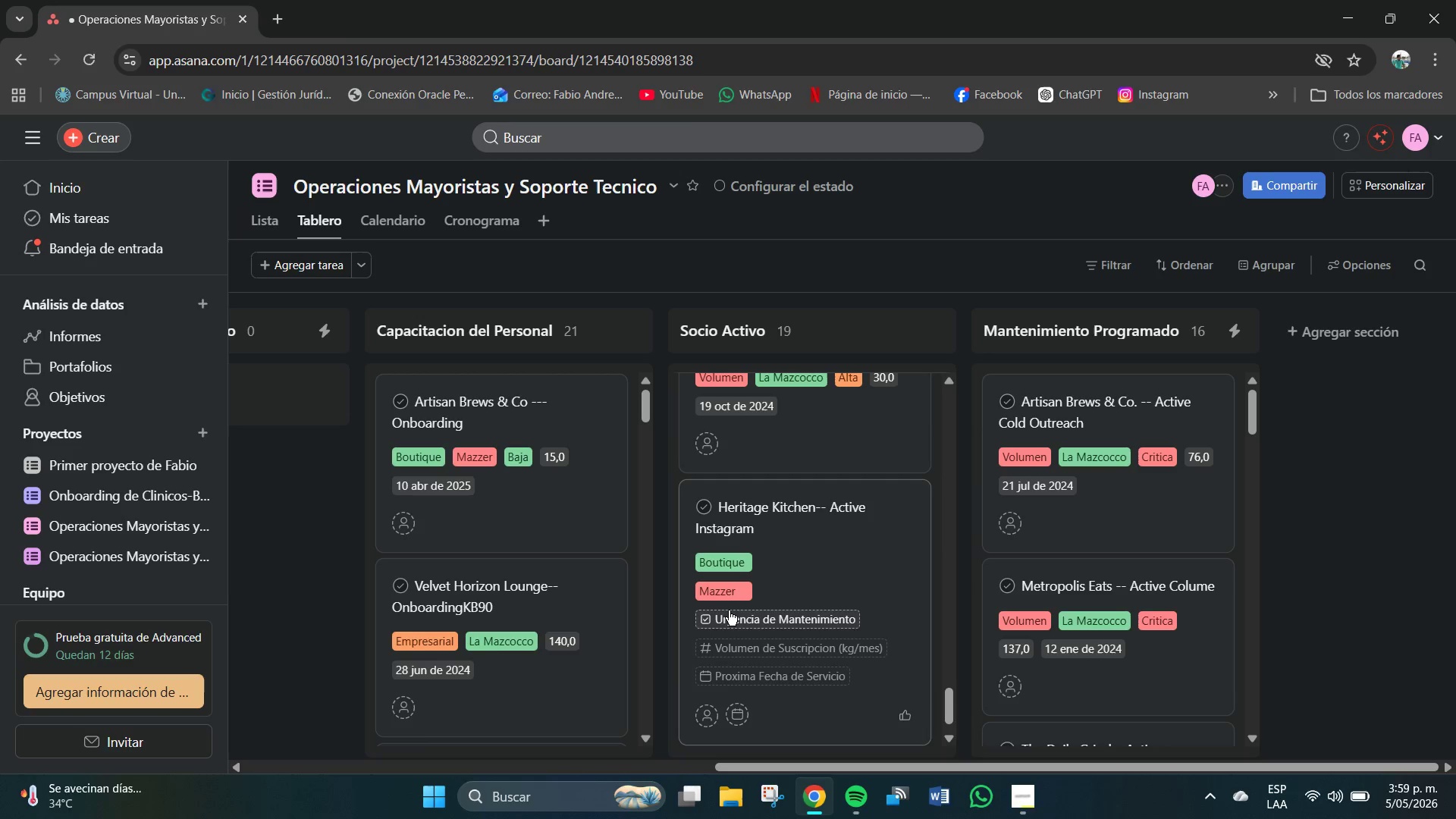 
left_click([729, 611])
 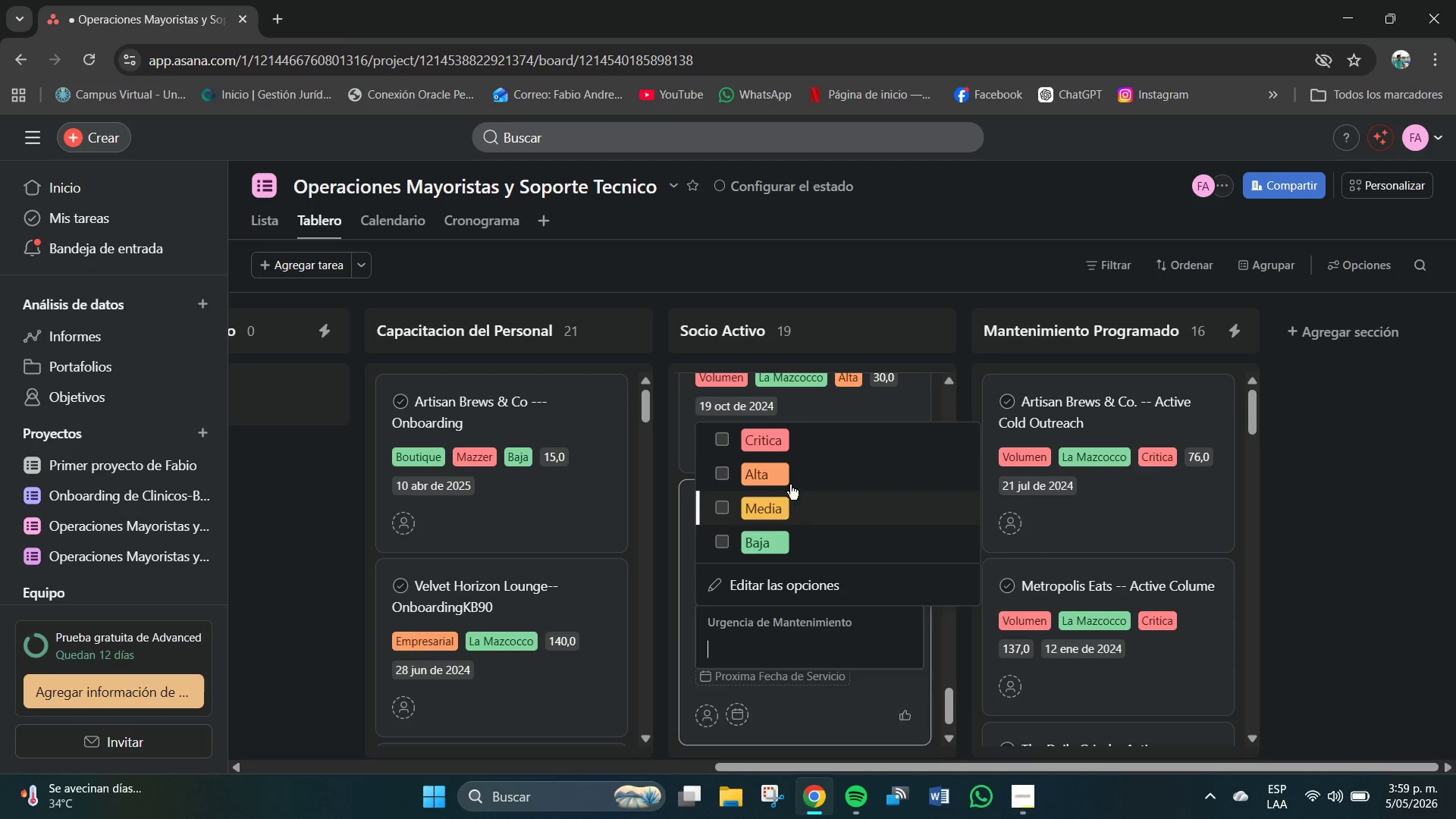 
left_click([770, 443])
 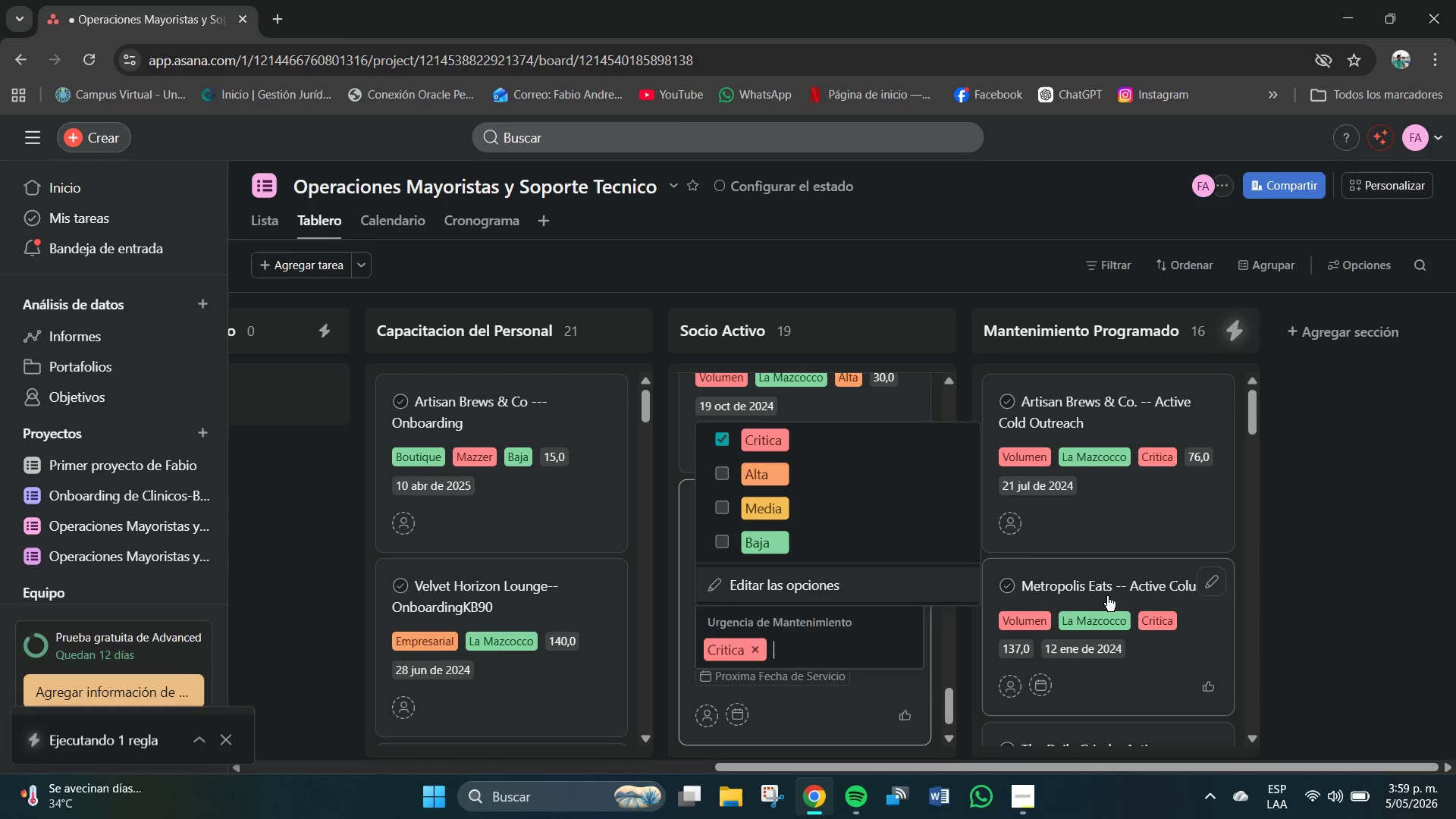 
scroll: coordinate [1116, 541], scroll_direction: up, amount: 13.0
 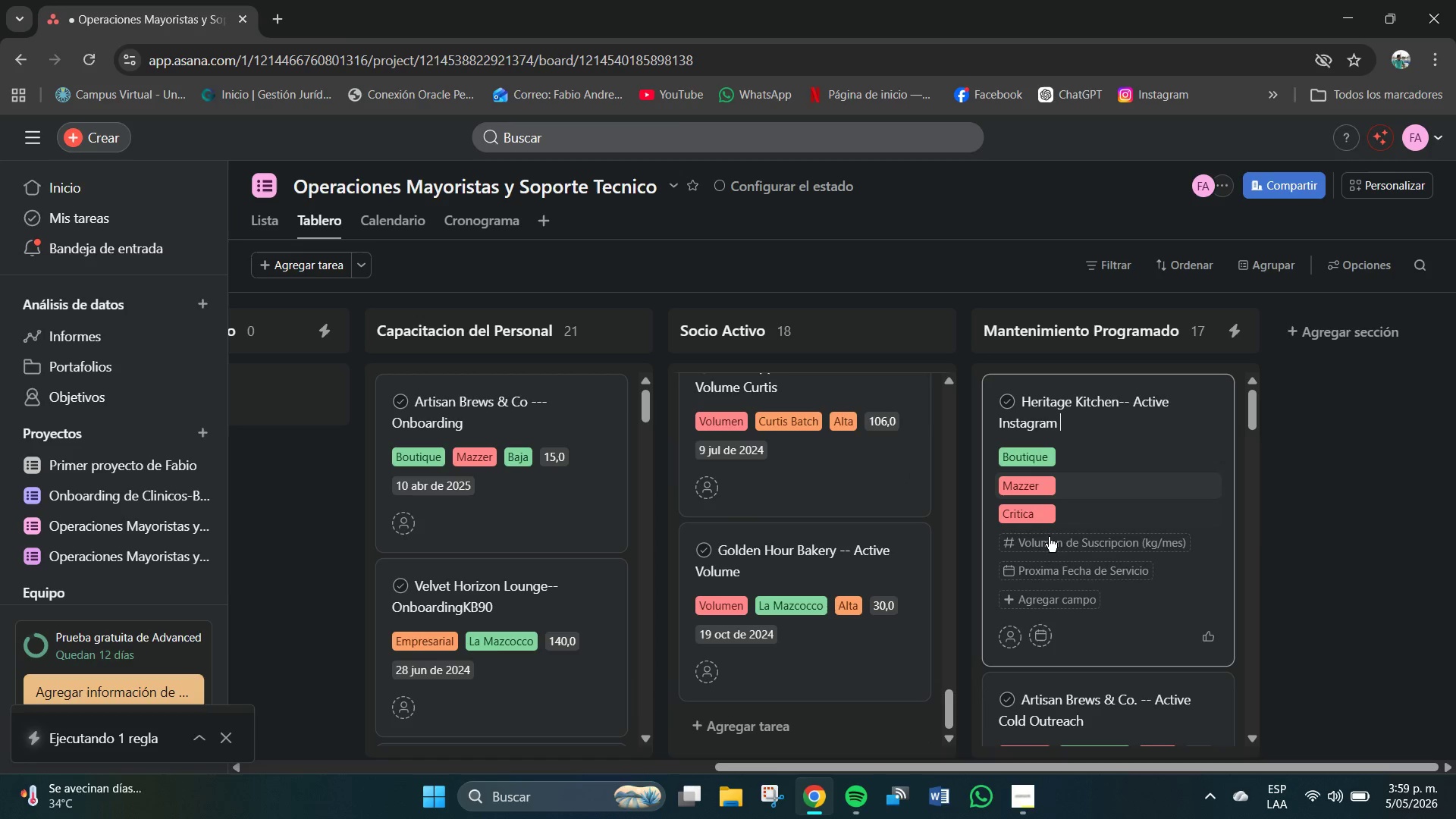 
left_click([1050, 545])
 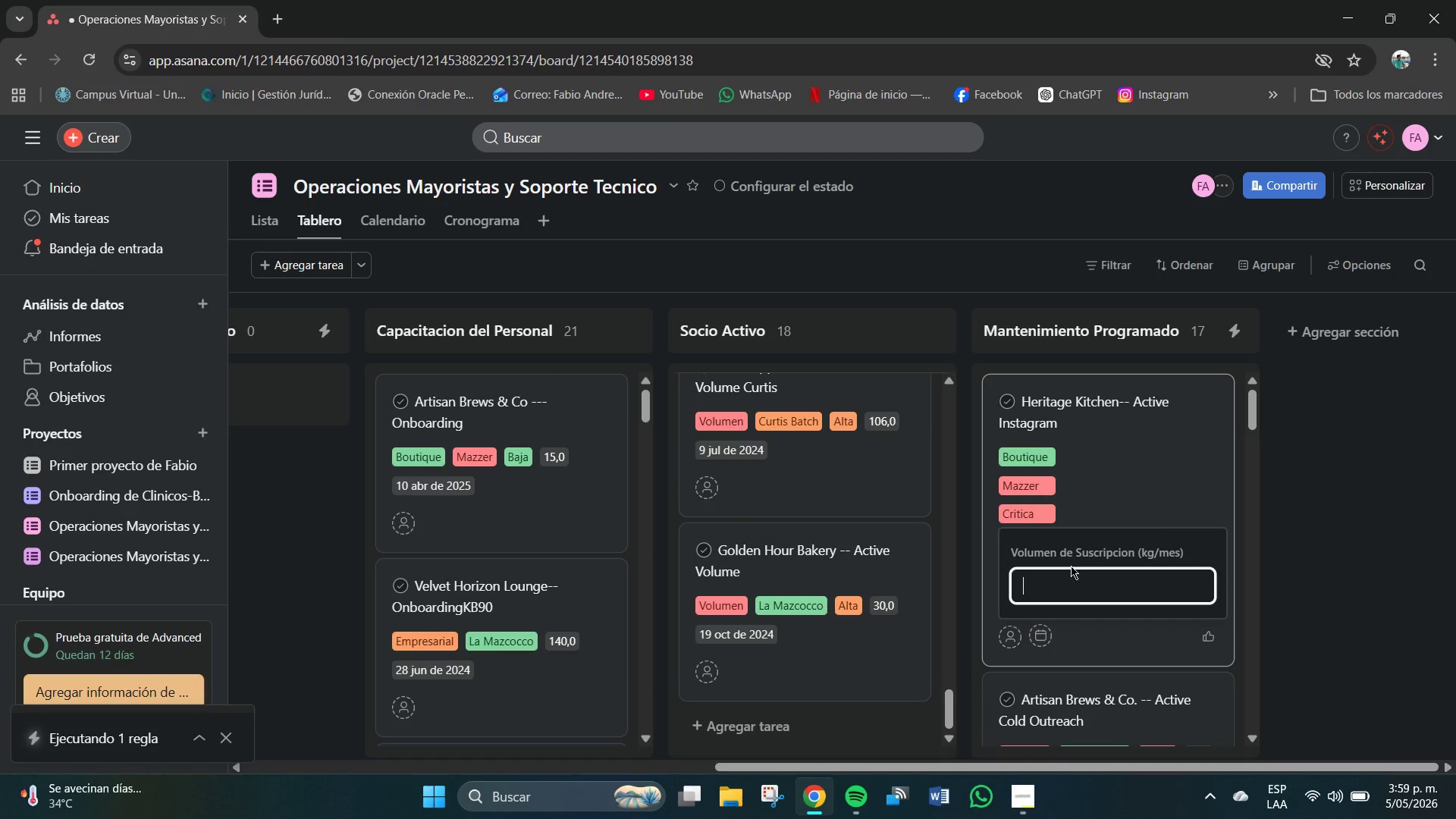 
left_click([1072, 585])
 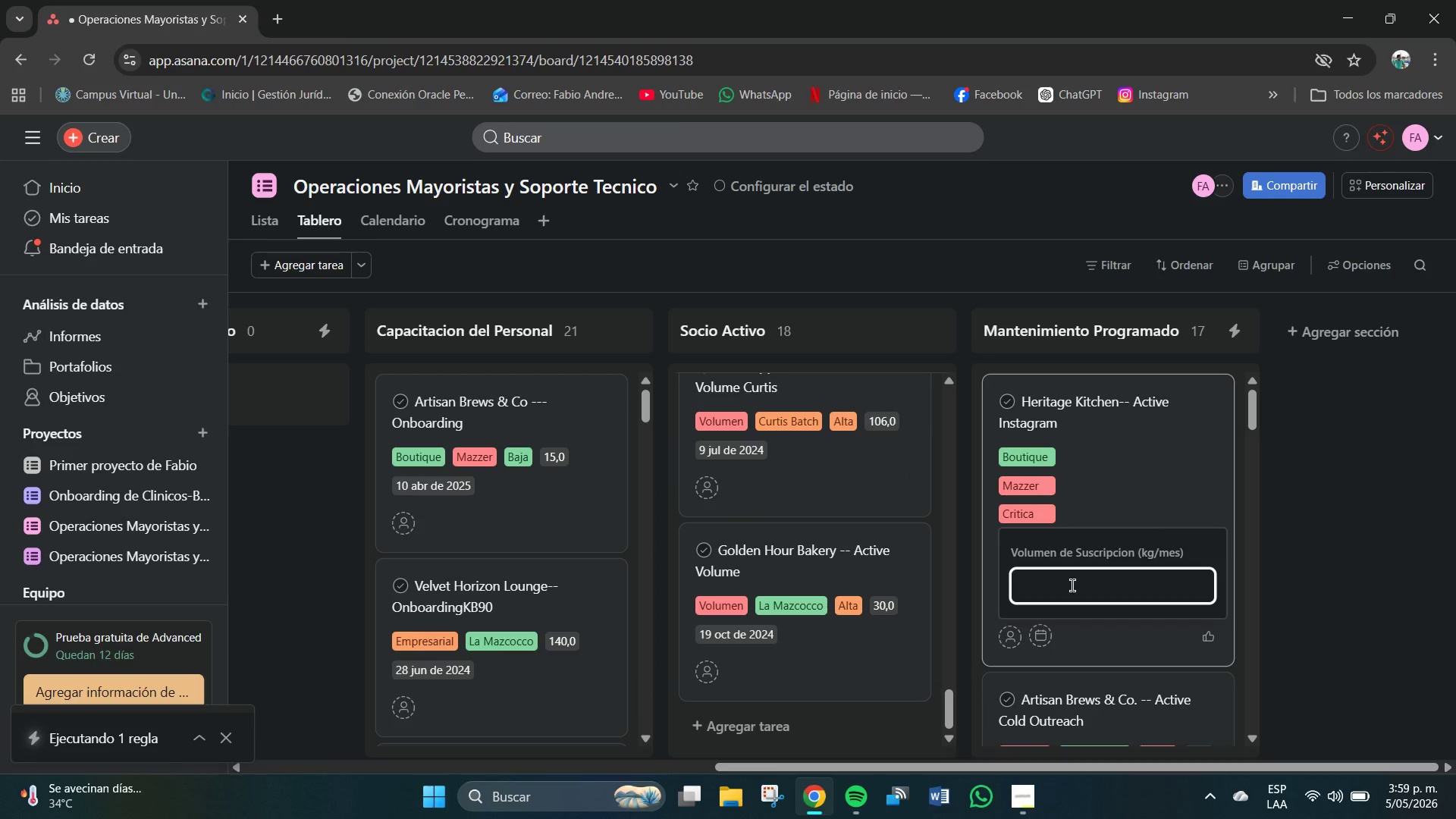 
key(Numpad1)
 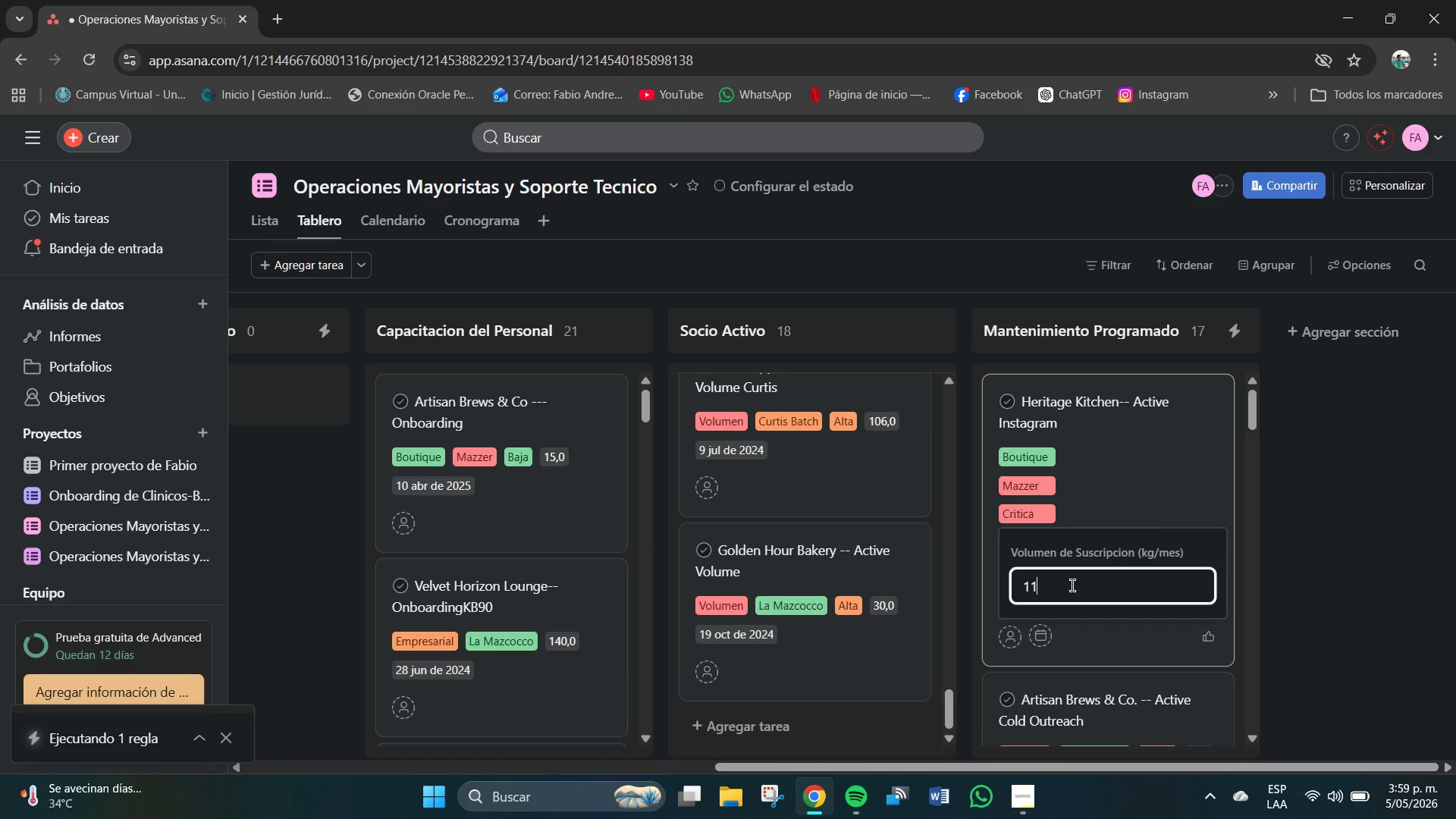 
key(Numpad1)
 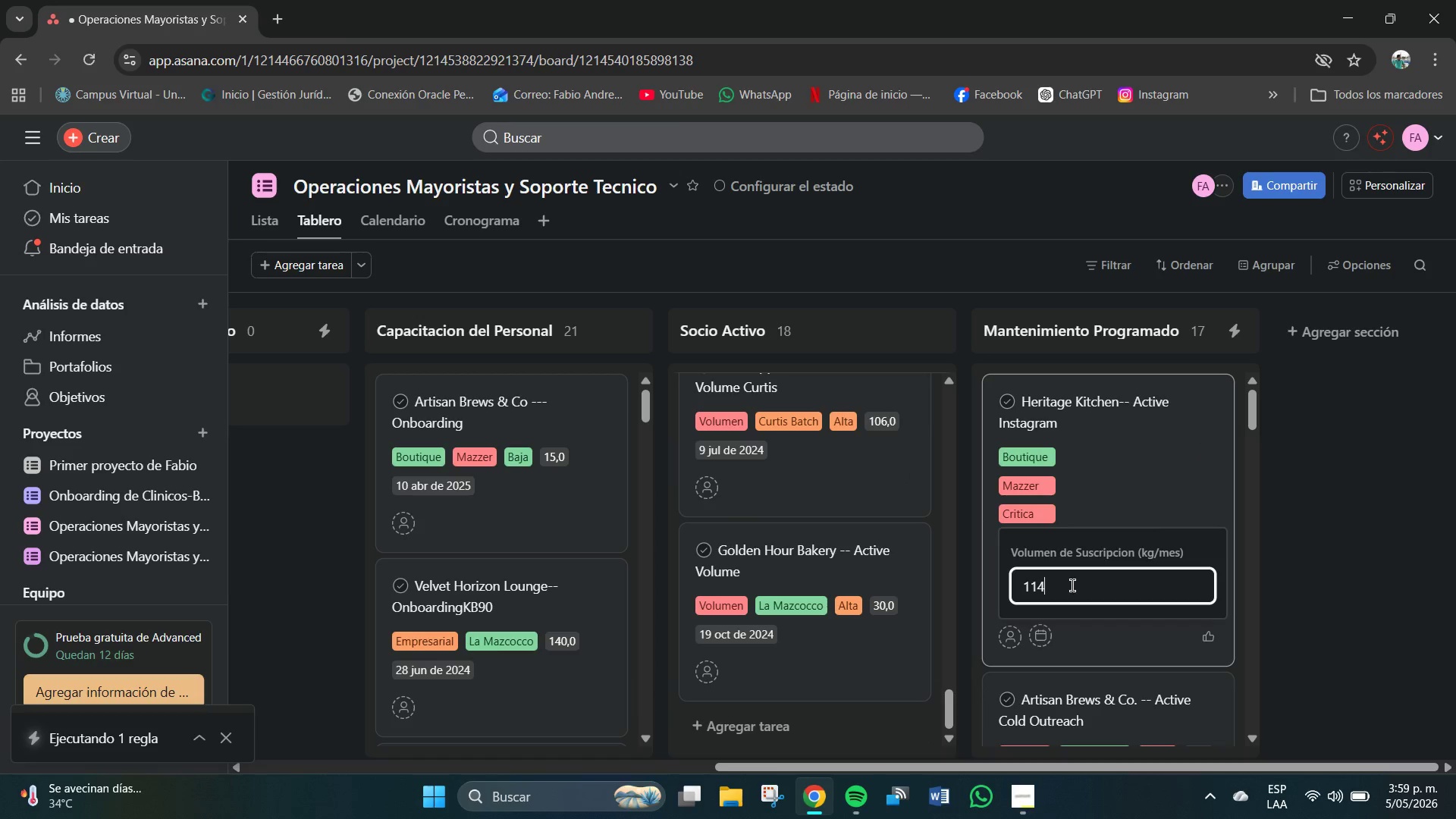 
key(Numpad4)
 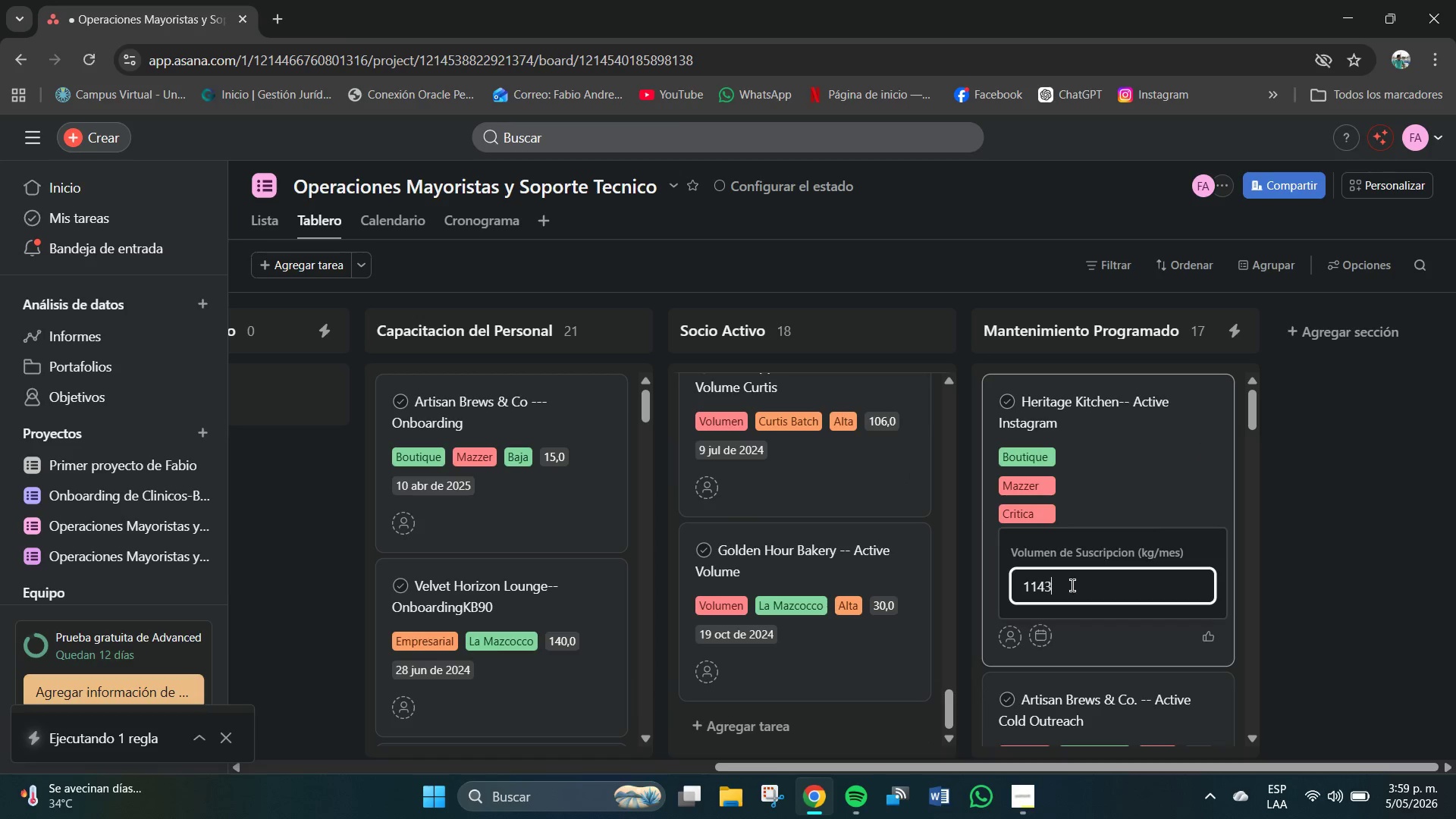 
key(Numpad3)
 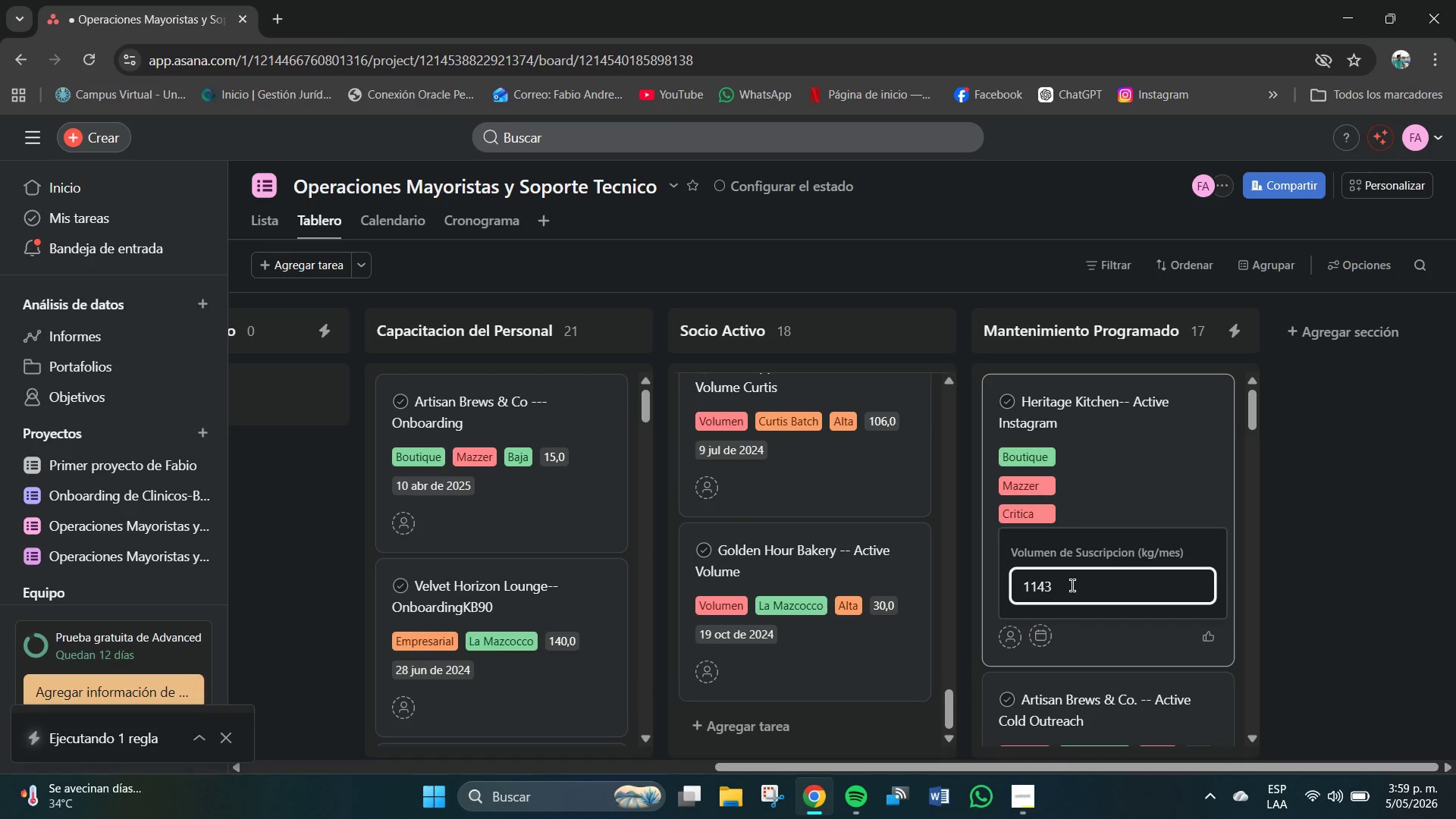 
key(Backspace)
 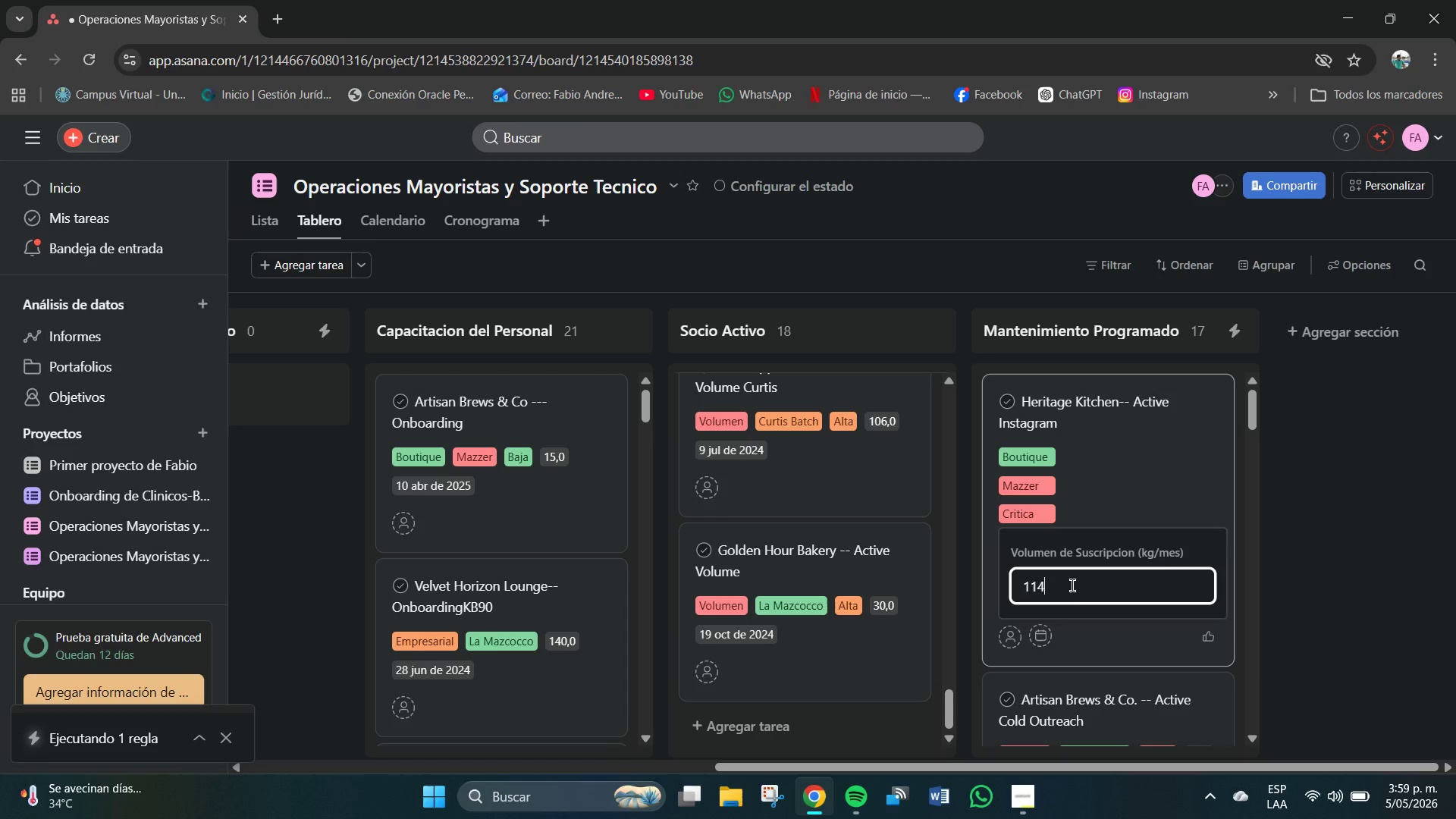 
key(NumpadEnter)
 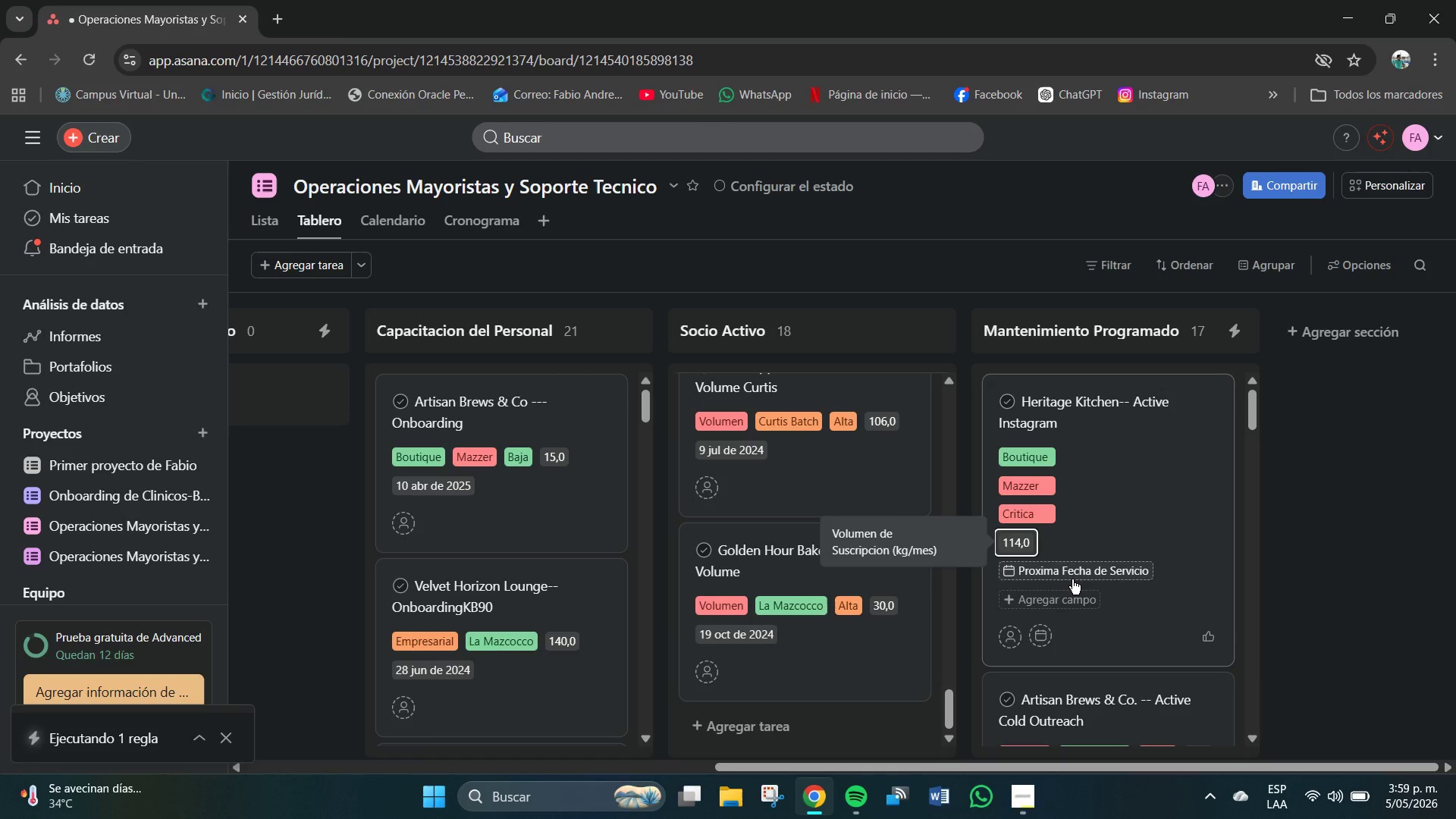 
left_click([1072, 577])
 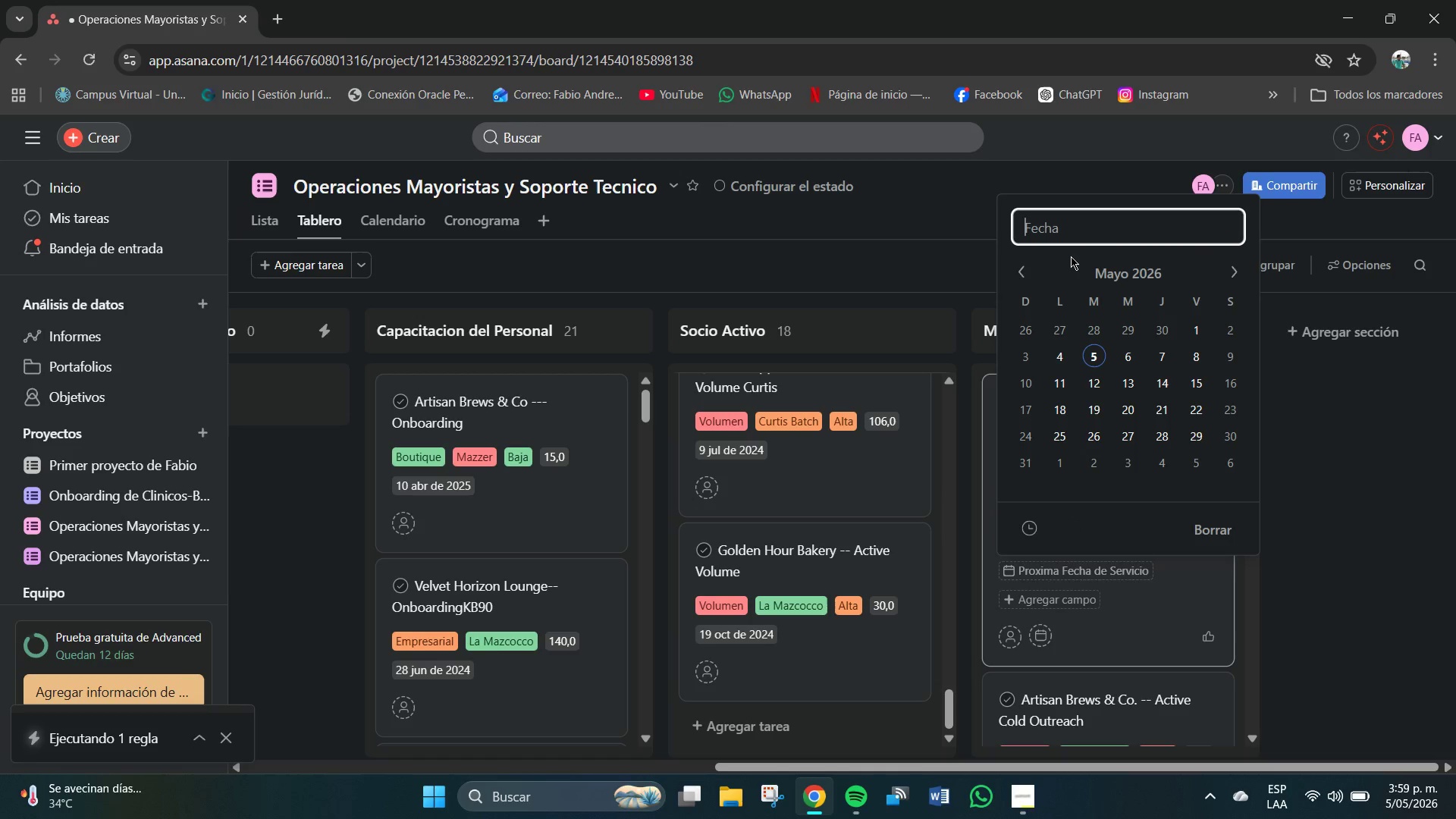 
left_click([1072, 240])
 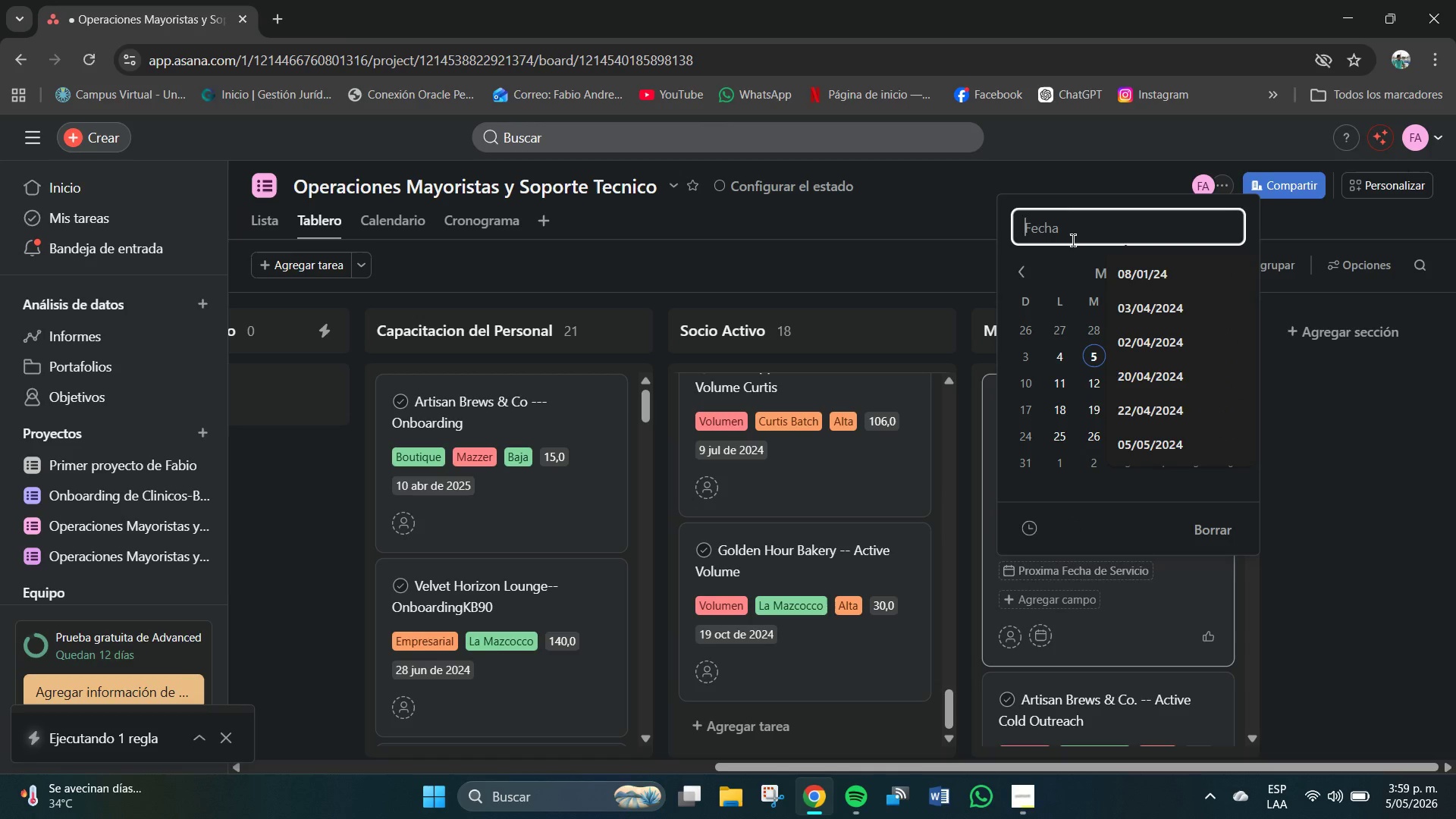 
key(Numpad0)
 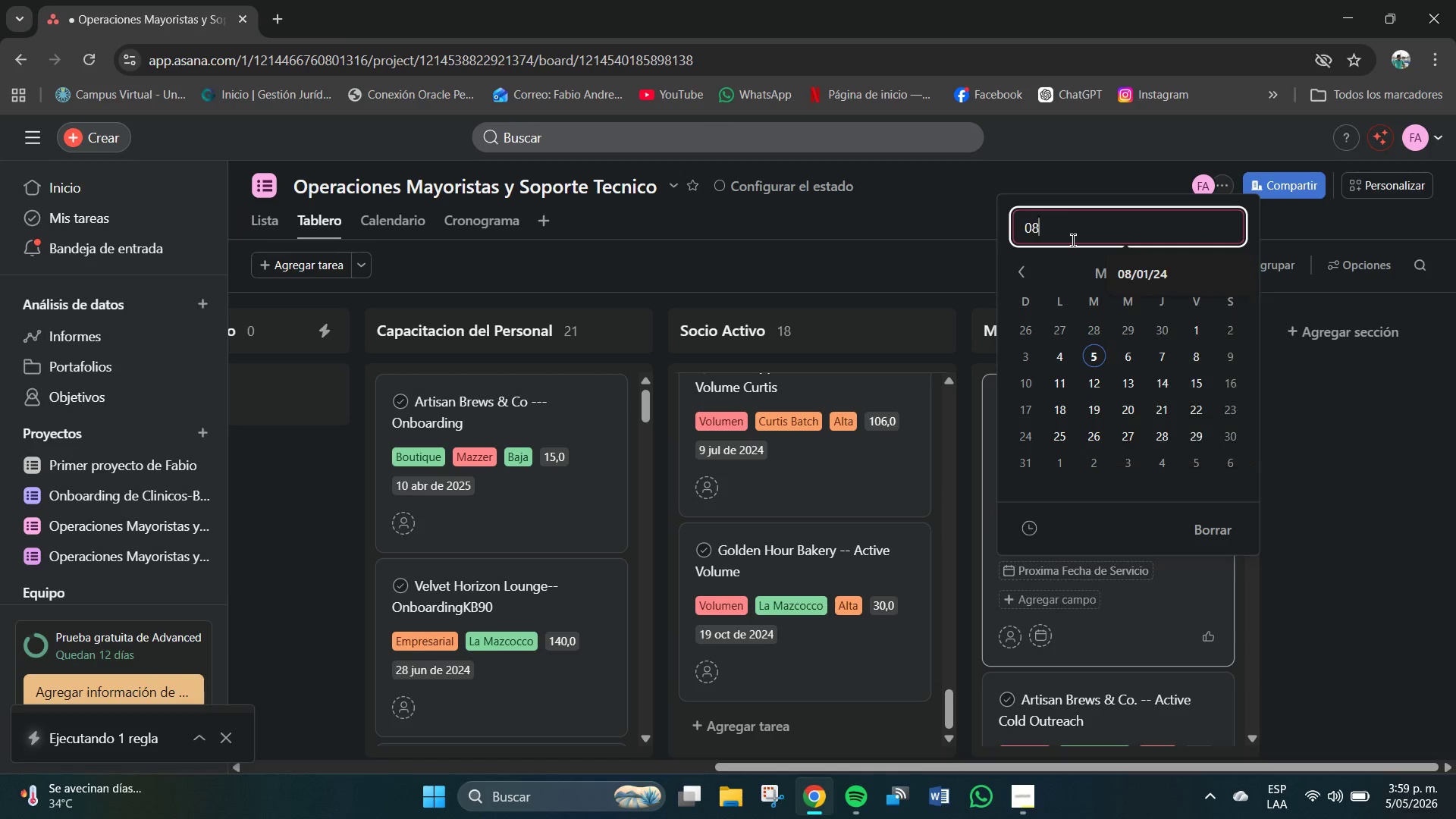 
key(Numpad8)
 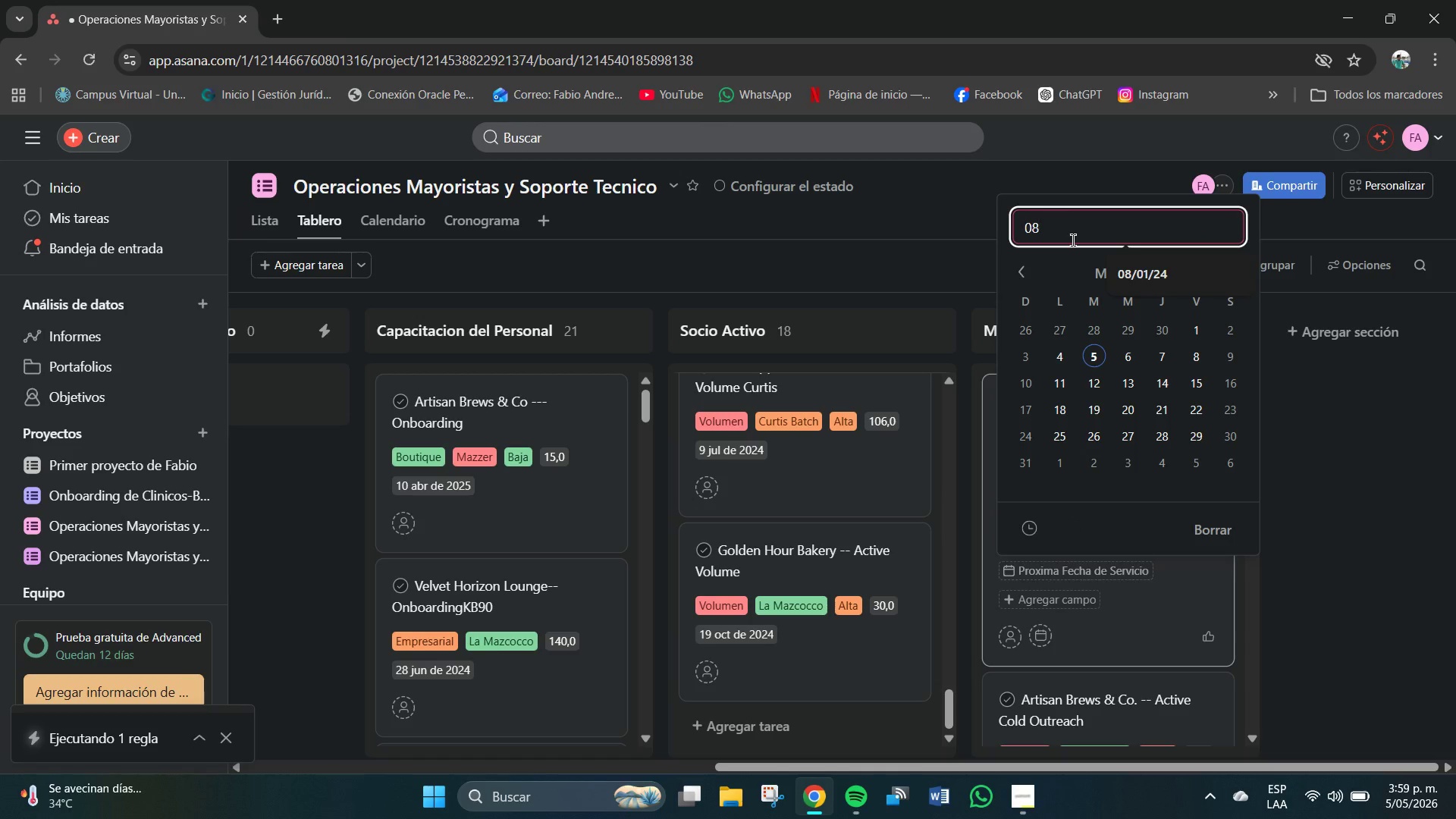 
key(Shift+7)
 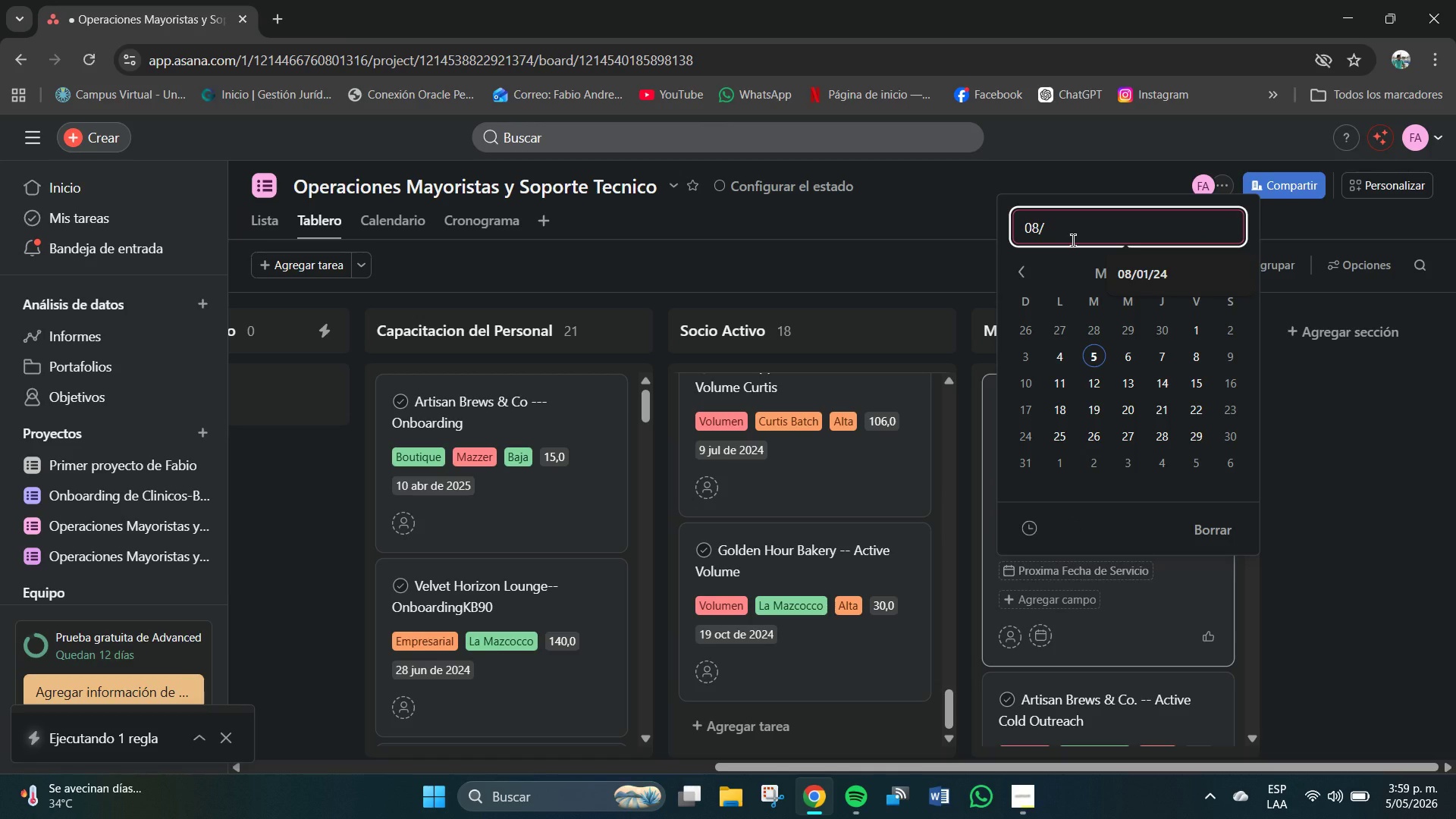 
key(Backspace)
 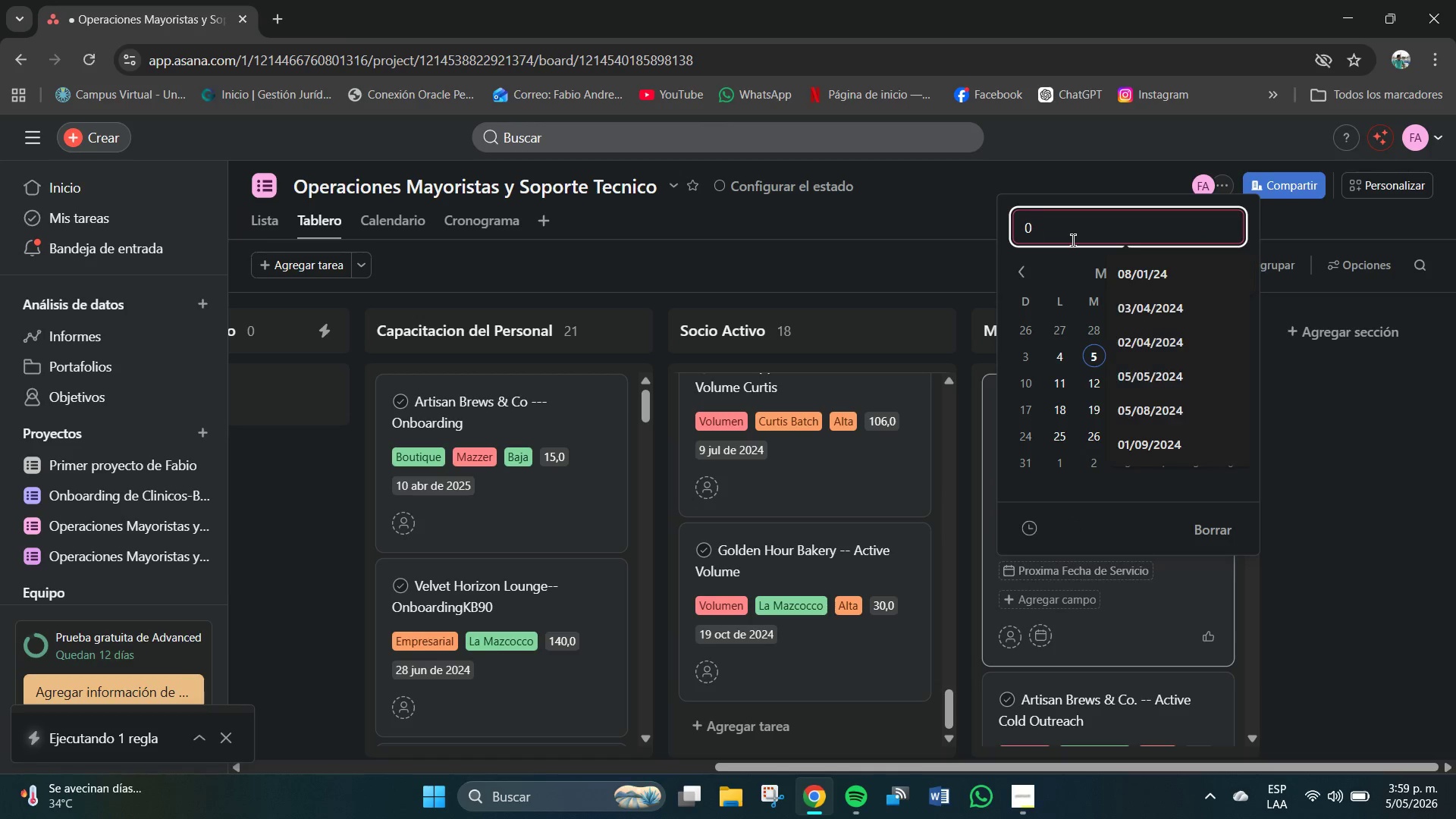 
key(Backspace)
 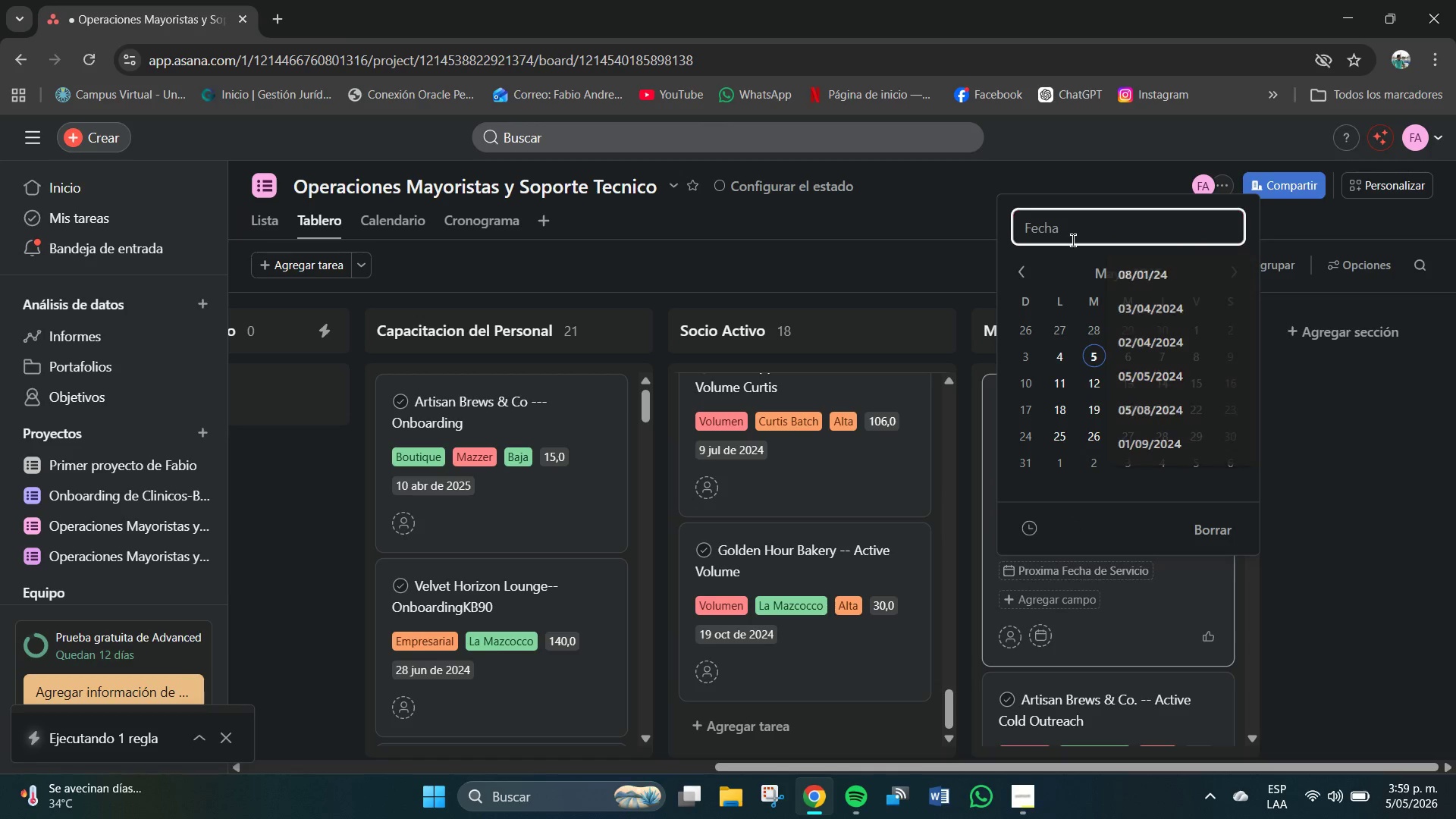 
key(Backspace)
 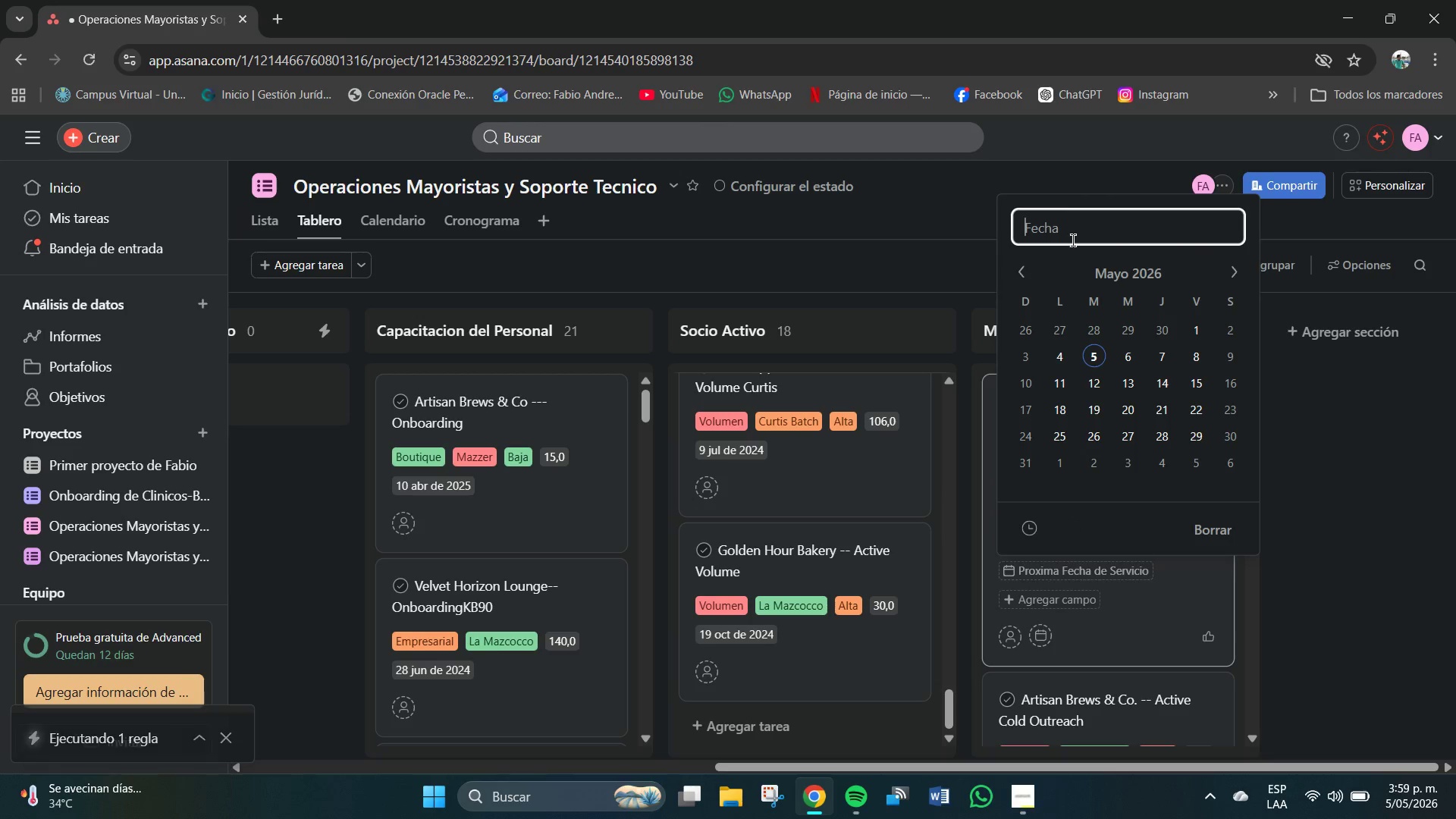 
key(Numpad0)
 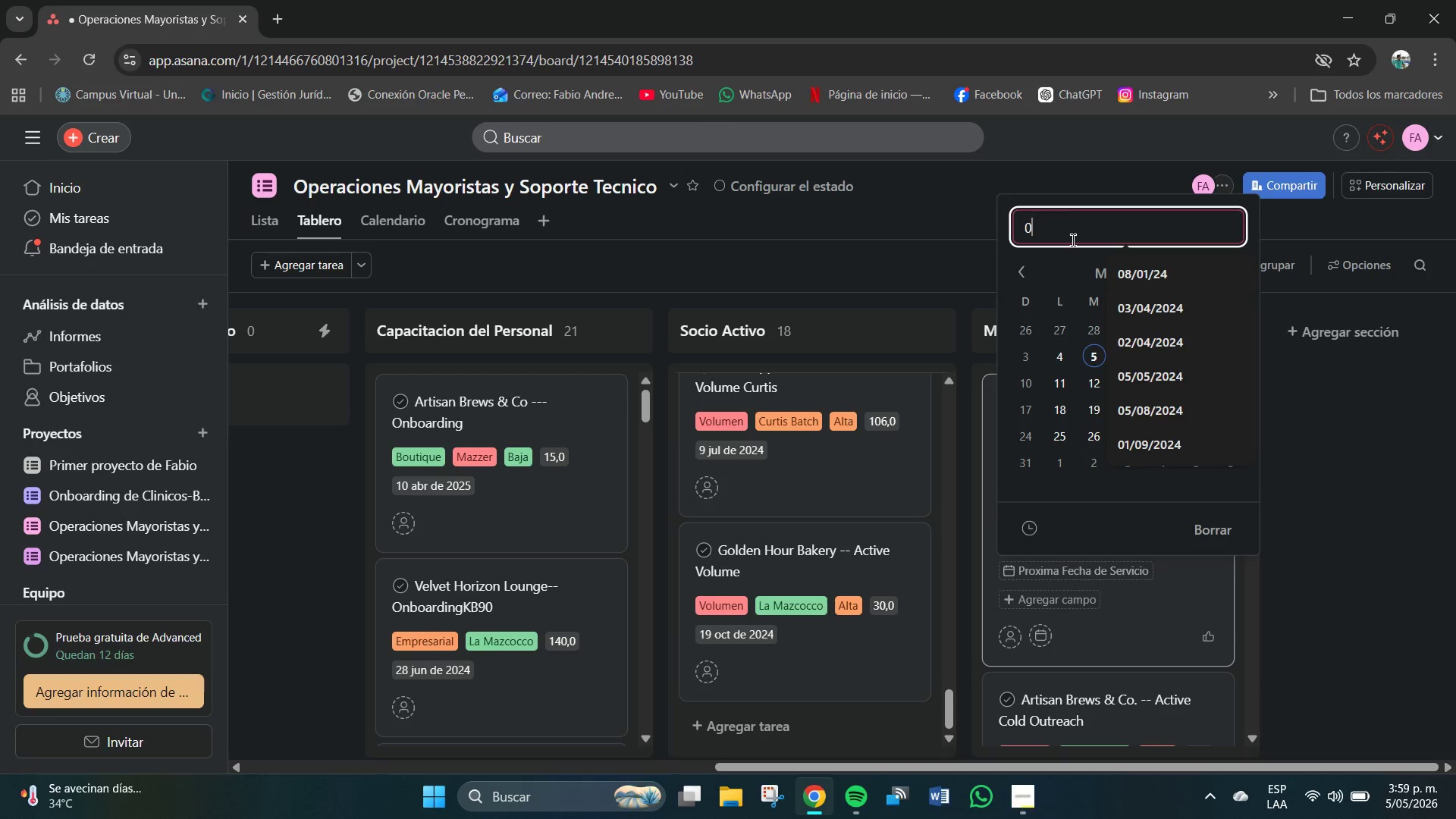 
key(Numpad5)
 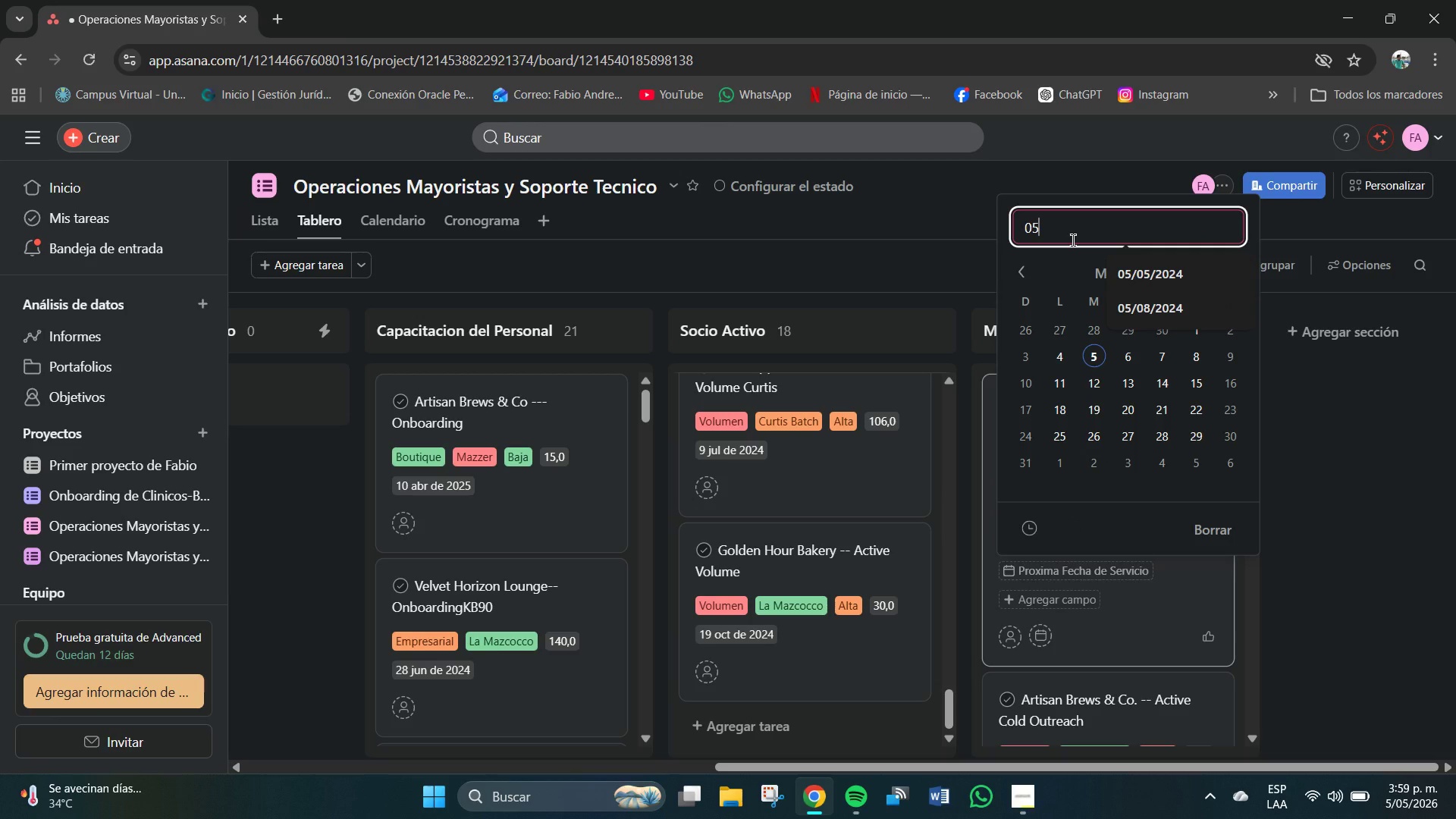 
key(Shift+7)
 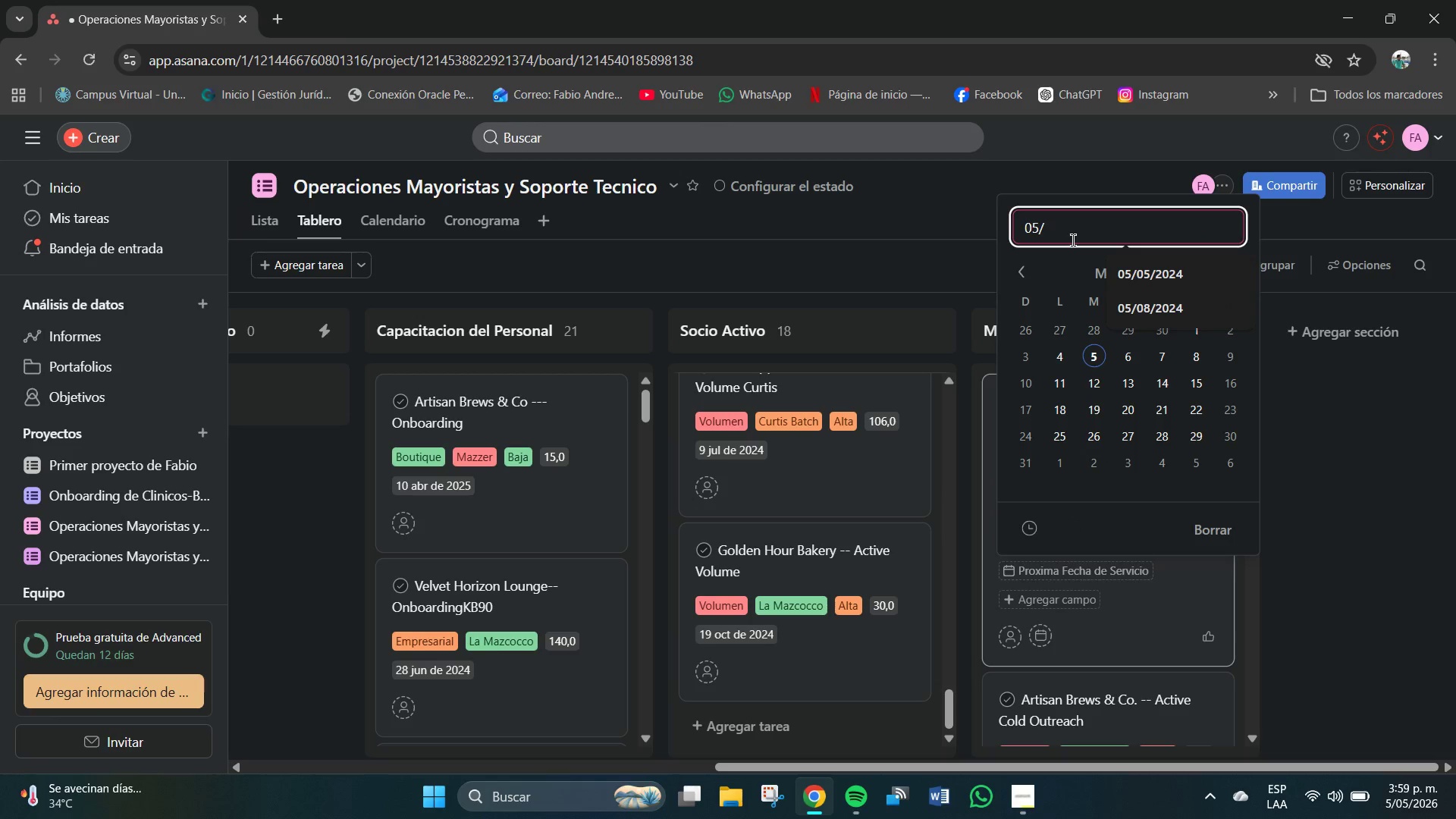 
key(Numpad0)
 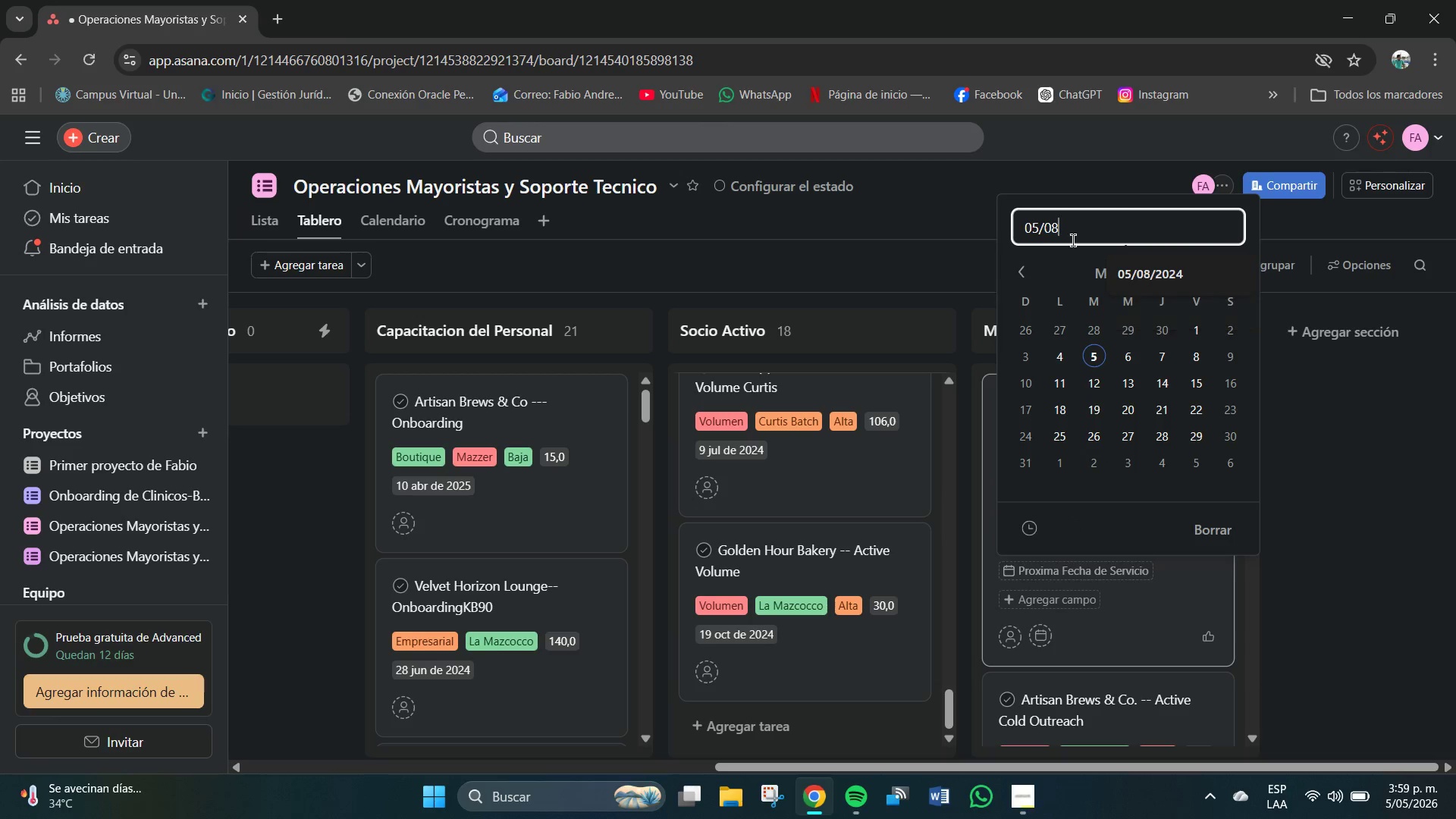 
key(Numpad8)
 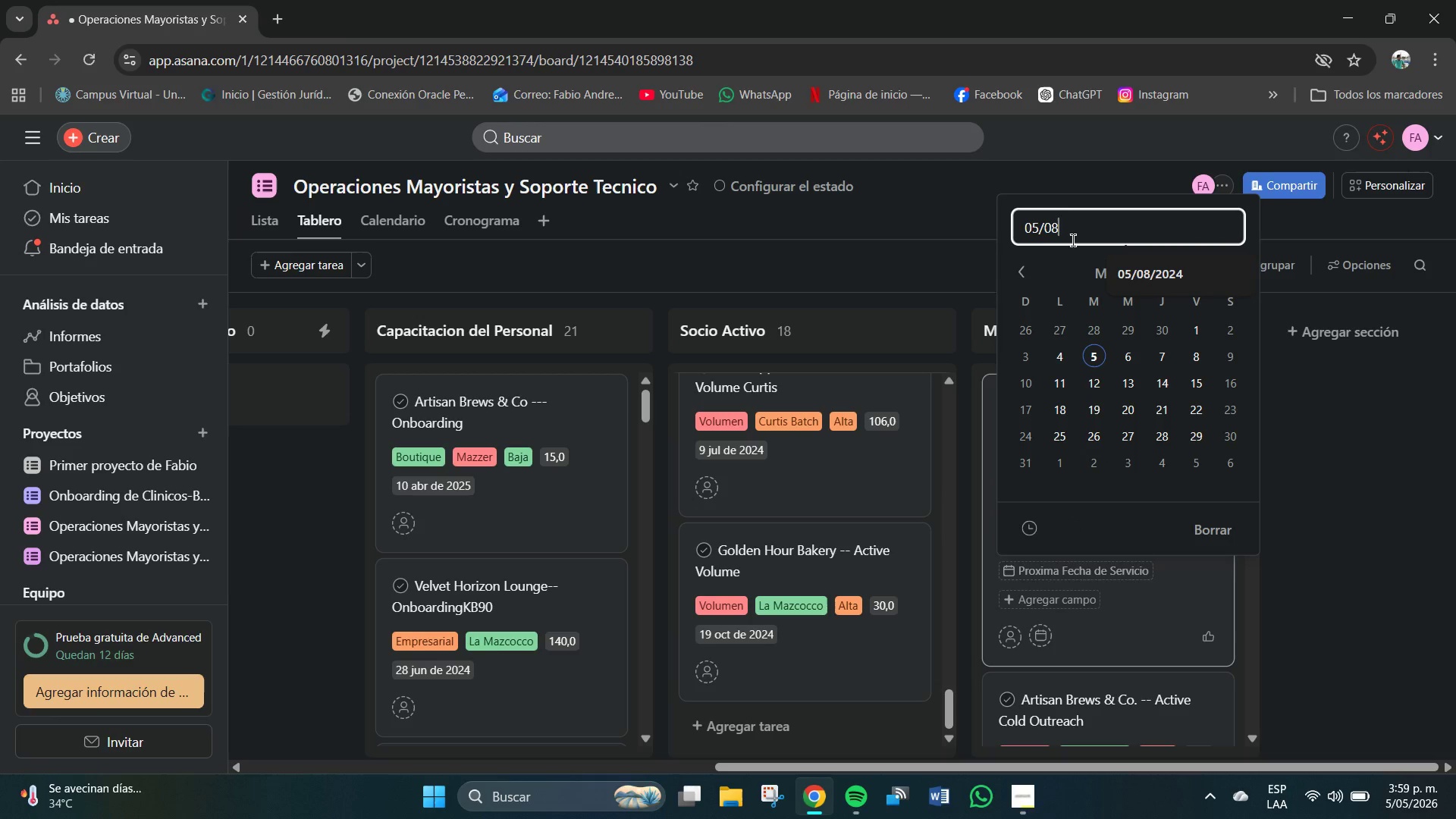 
key(Shift+7)
 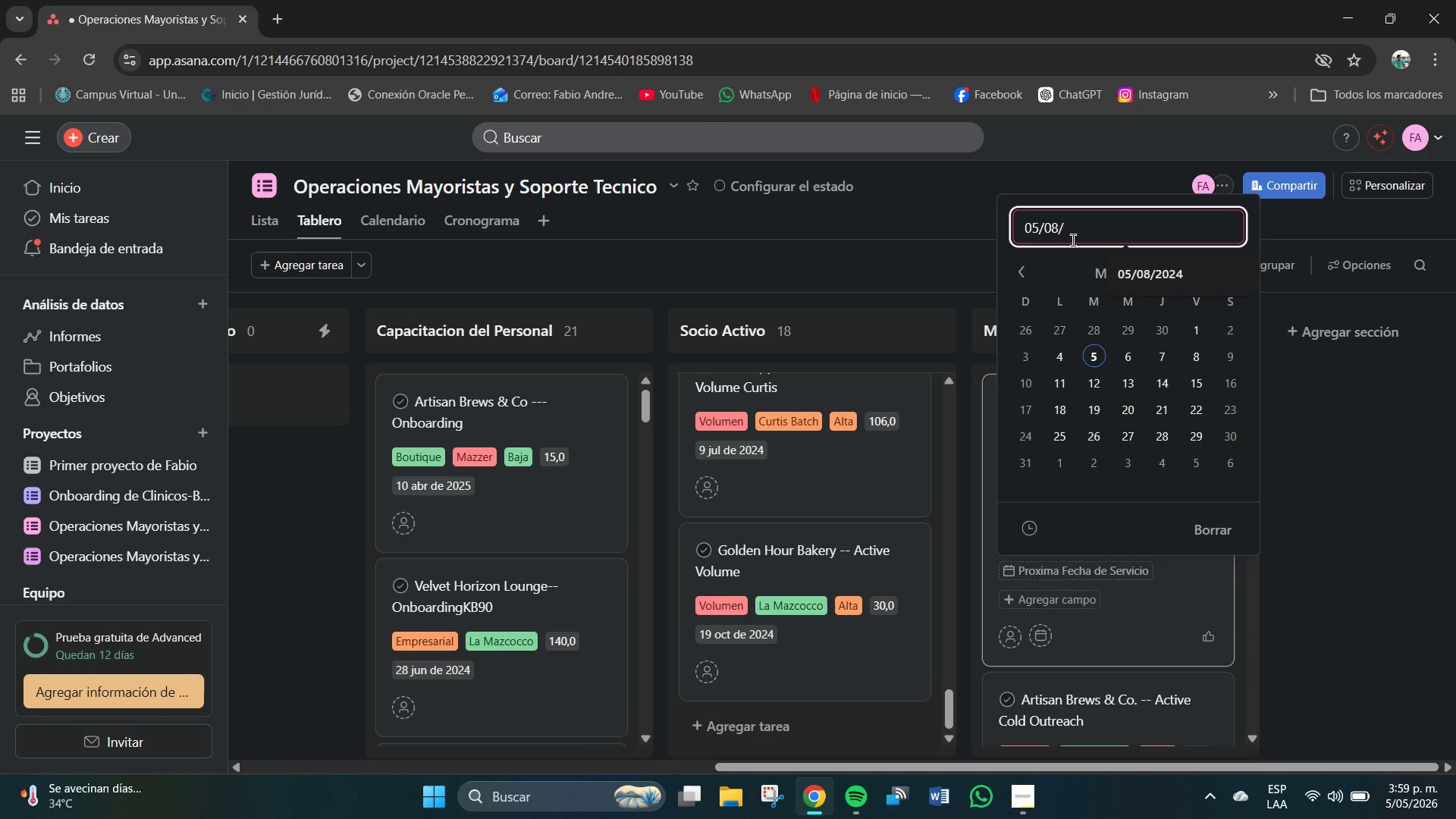 
key(Numpad2)
 